 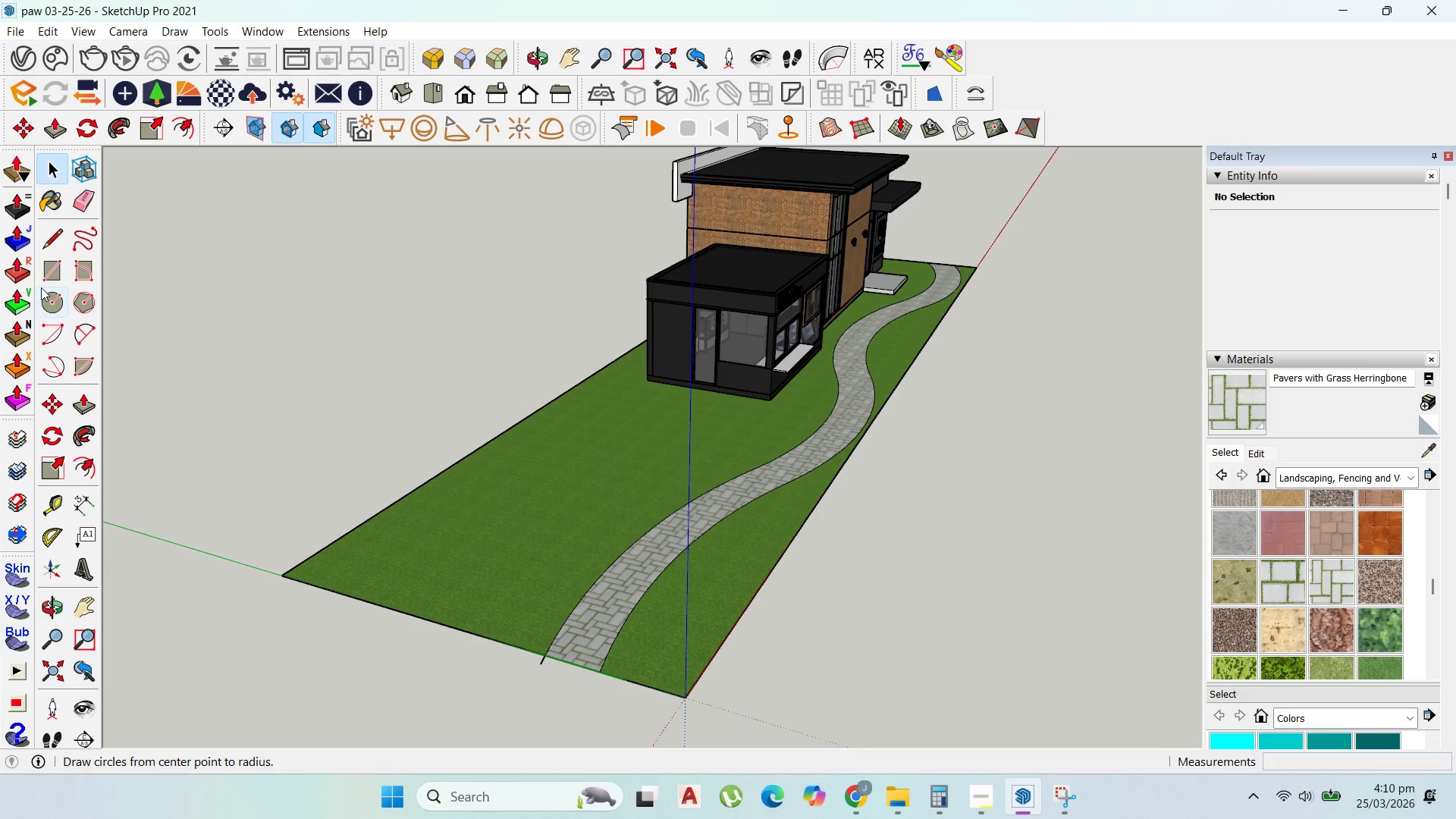 
scroll: coordinate [521, 468], scroll_direction: up, amount: 12.0
 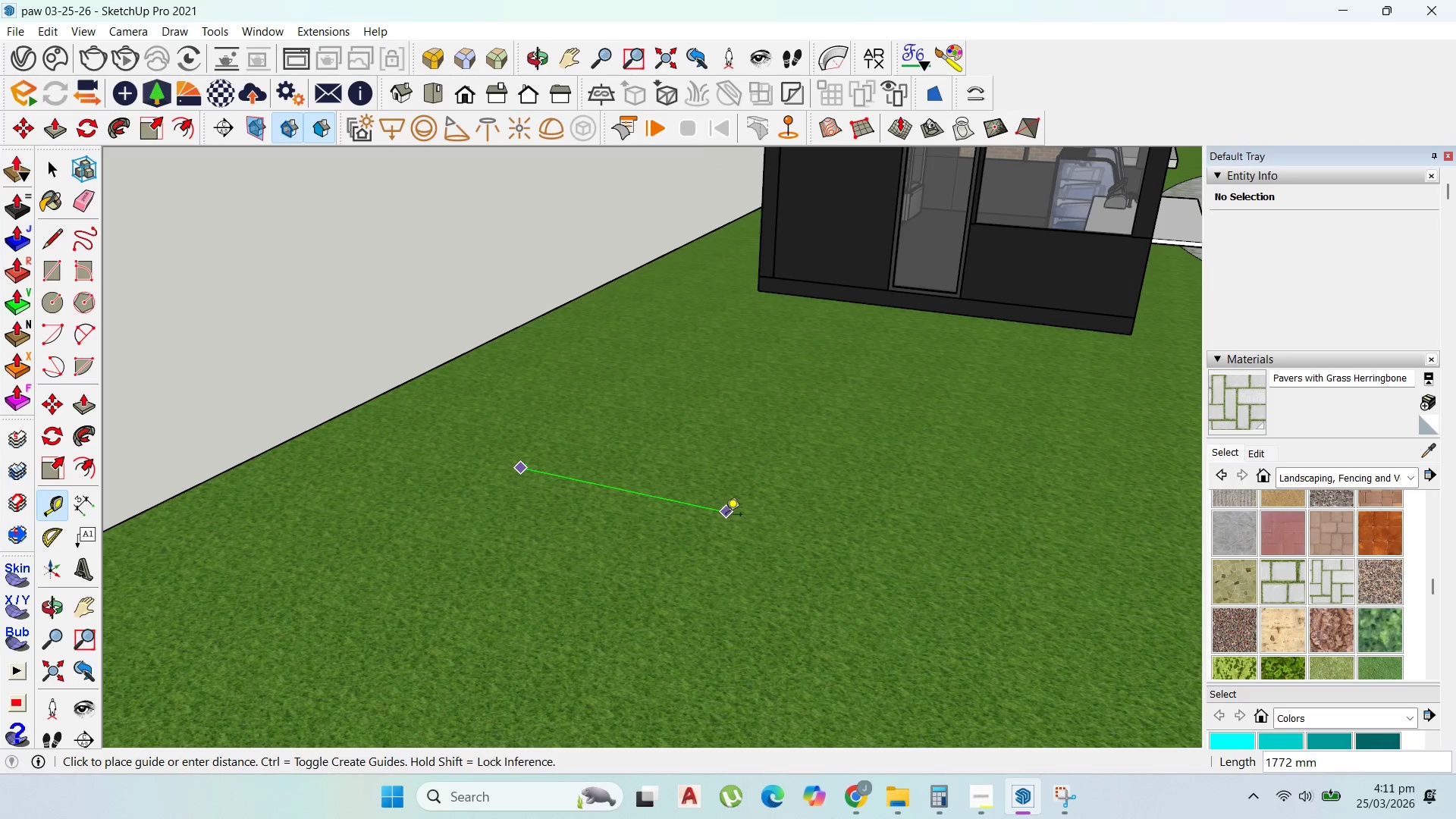 
key(Escape)
 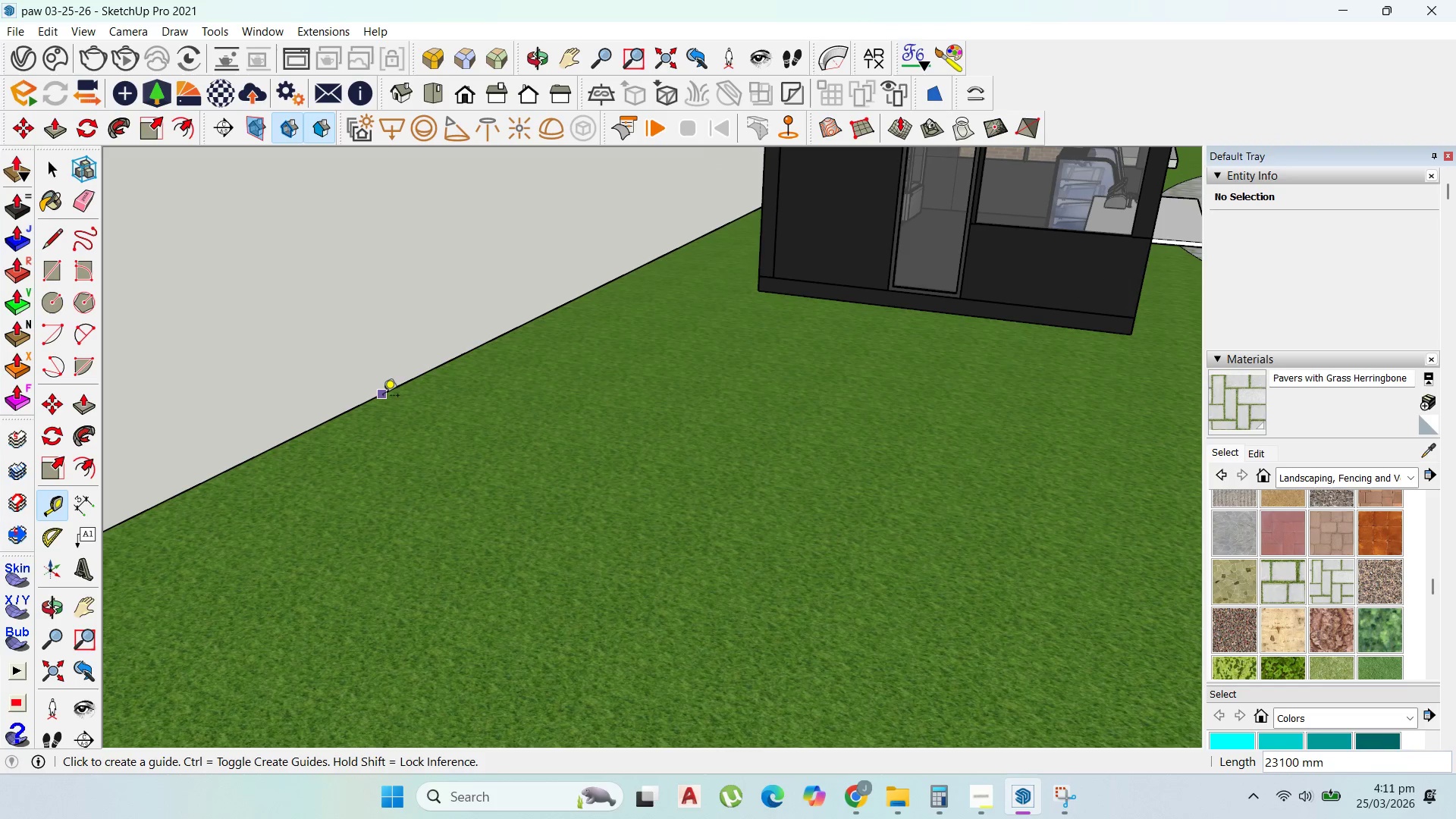 
left_click([381, 395])
 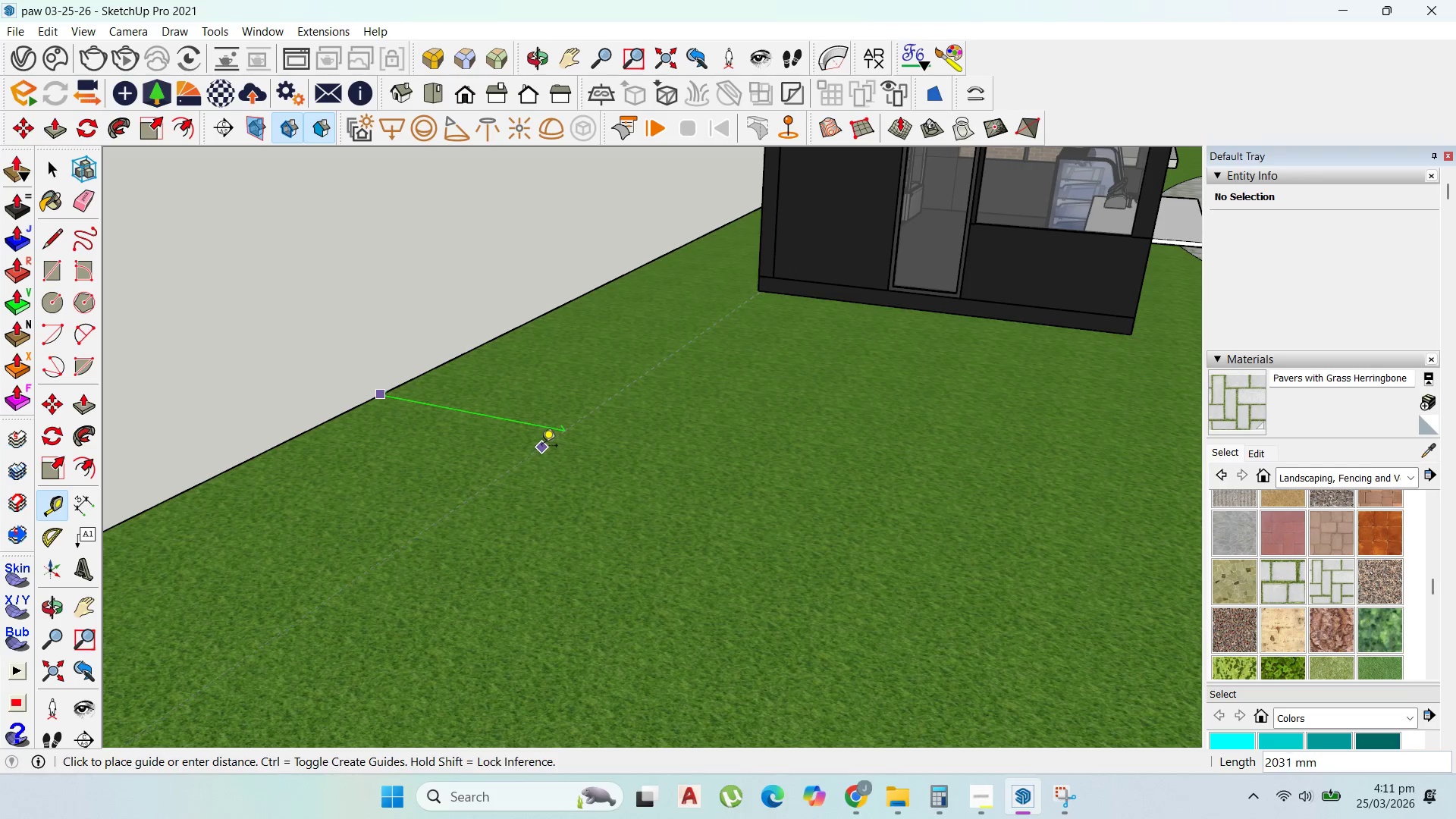 
left_click([541, 445])
 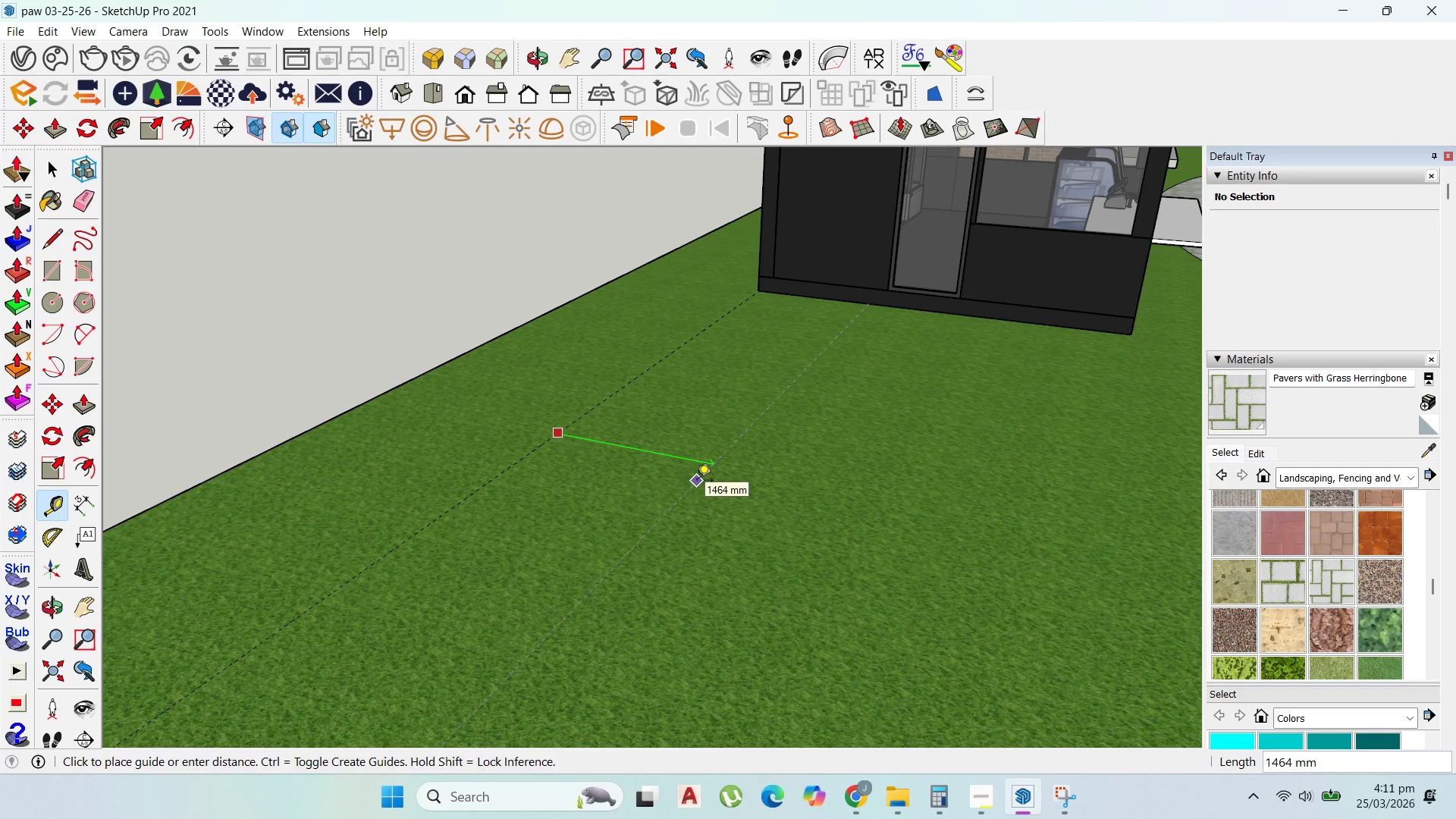 
type(100)
 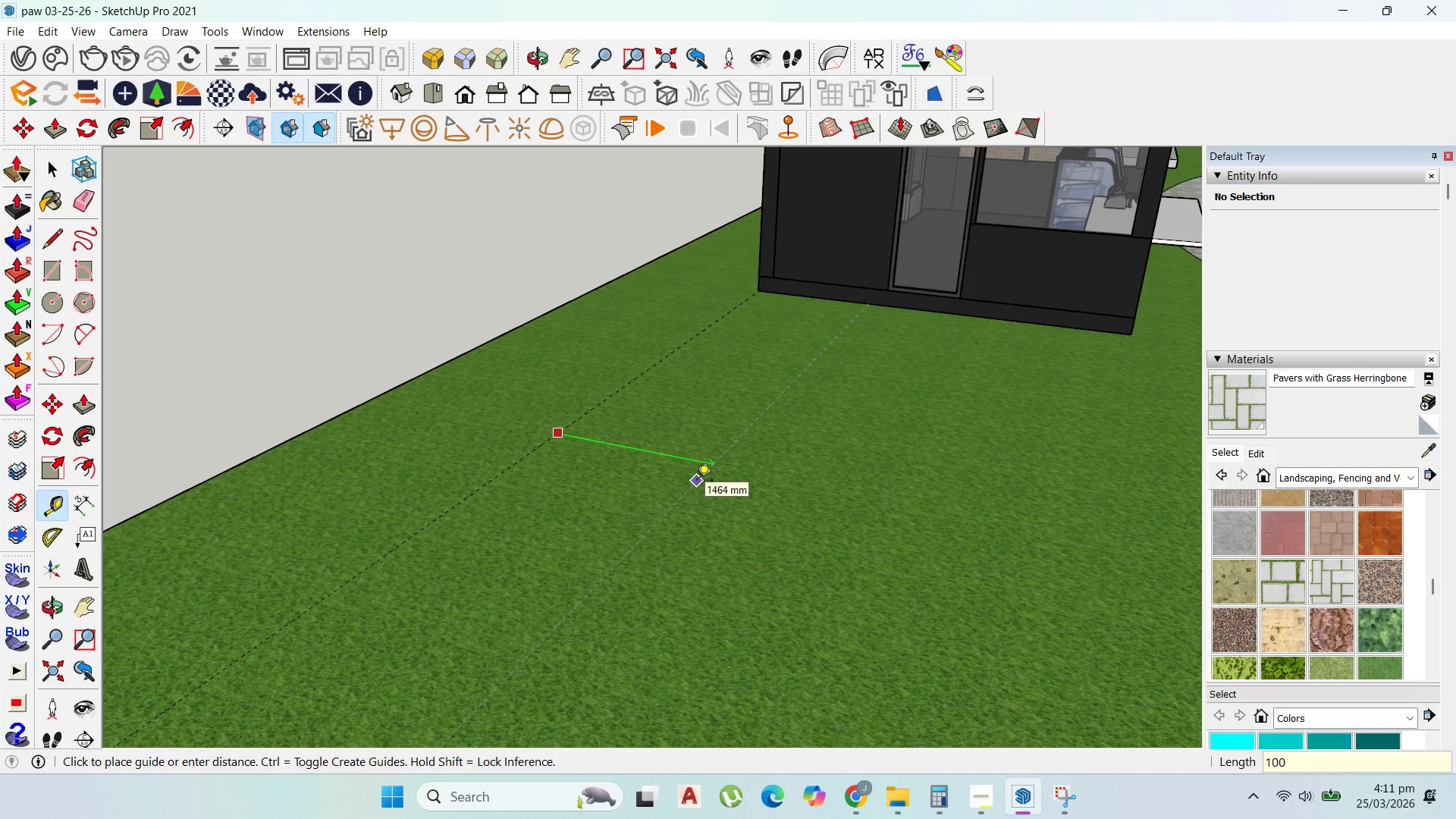 
key(Enter)
 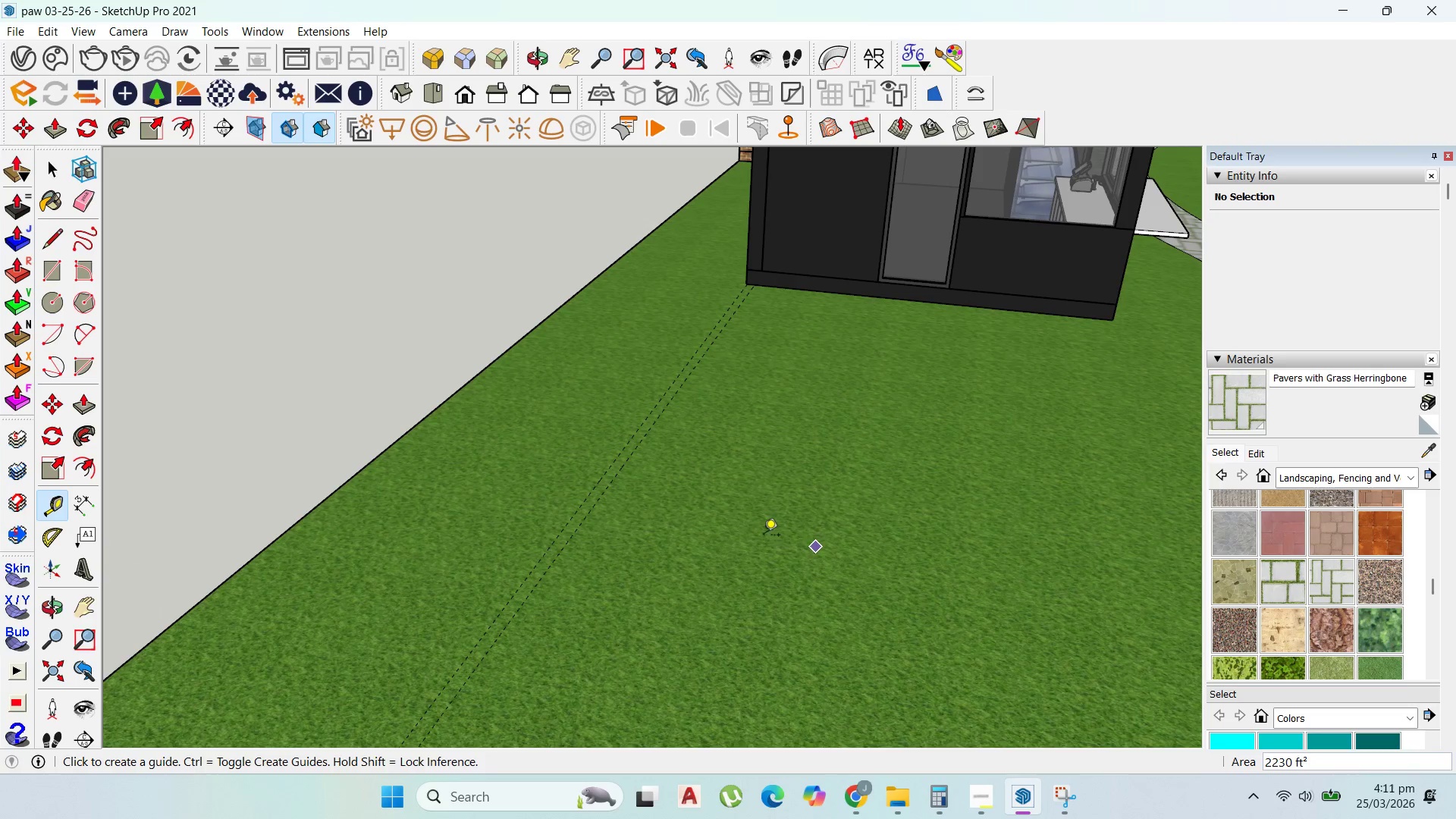 
key(Control+Z)
 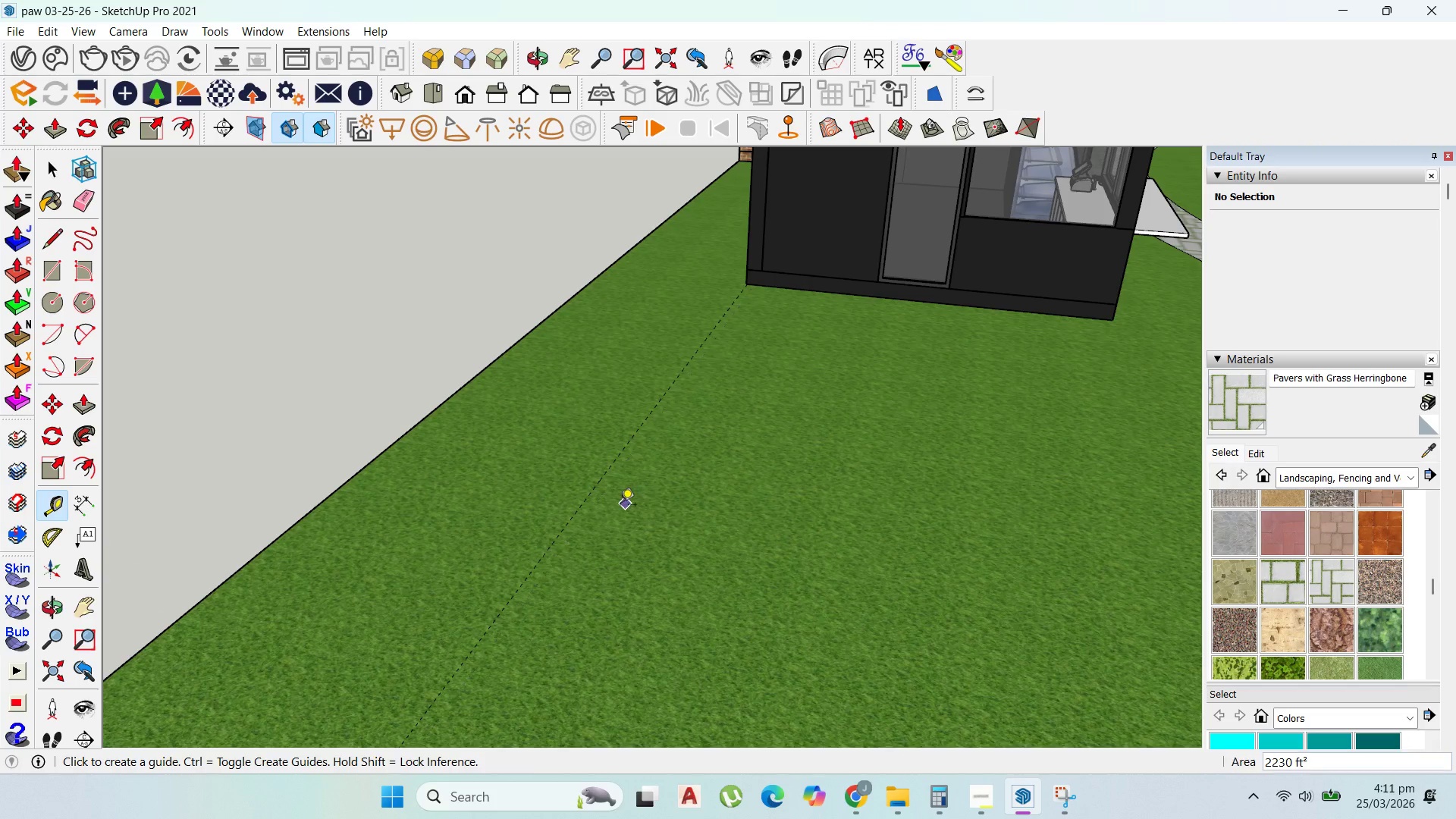 
scroll: coordinate [624, 504], scroll_direction: up, amount: 1.0
 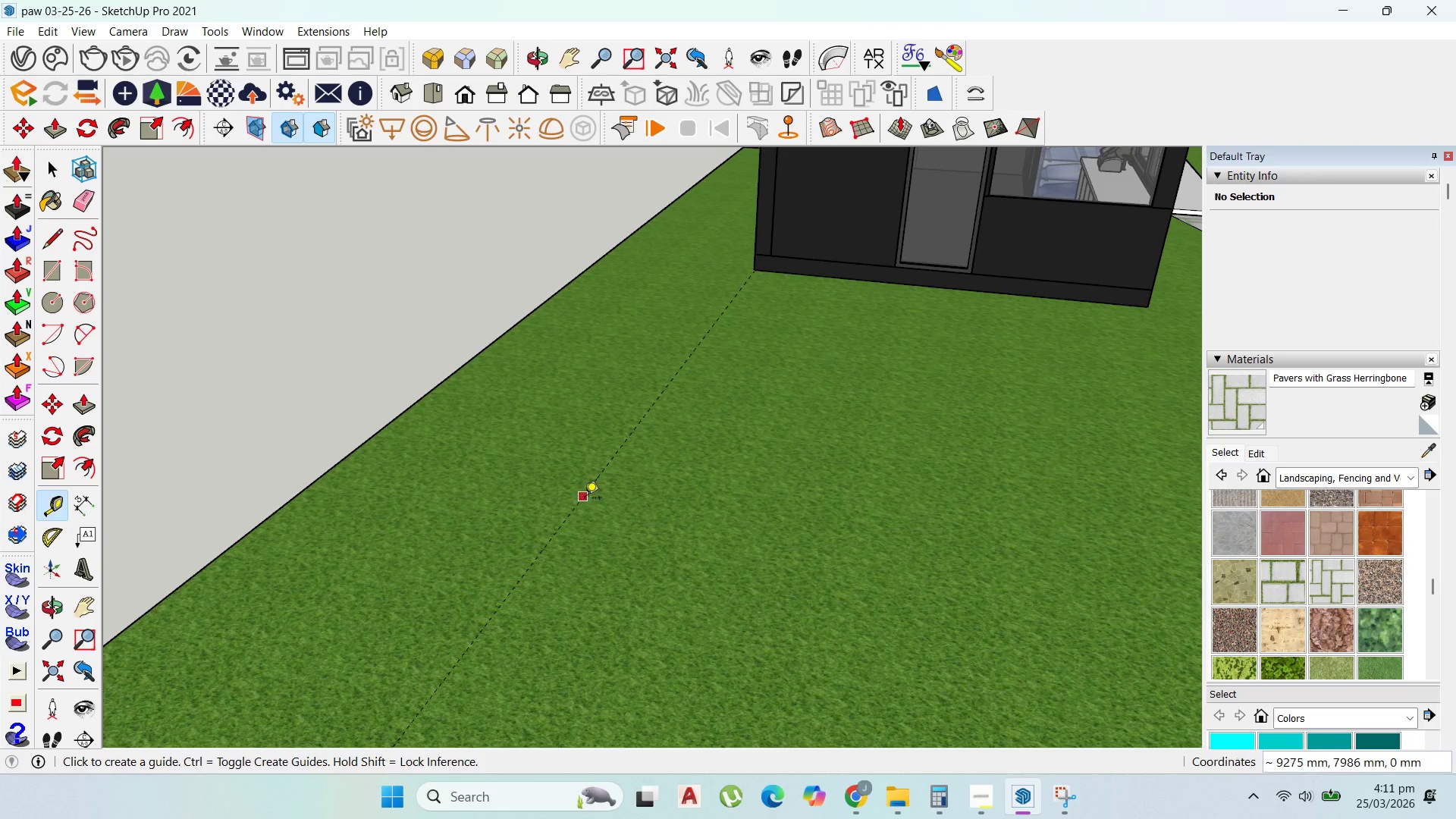 
left_click([582, 497])
 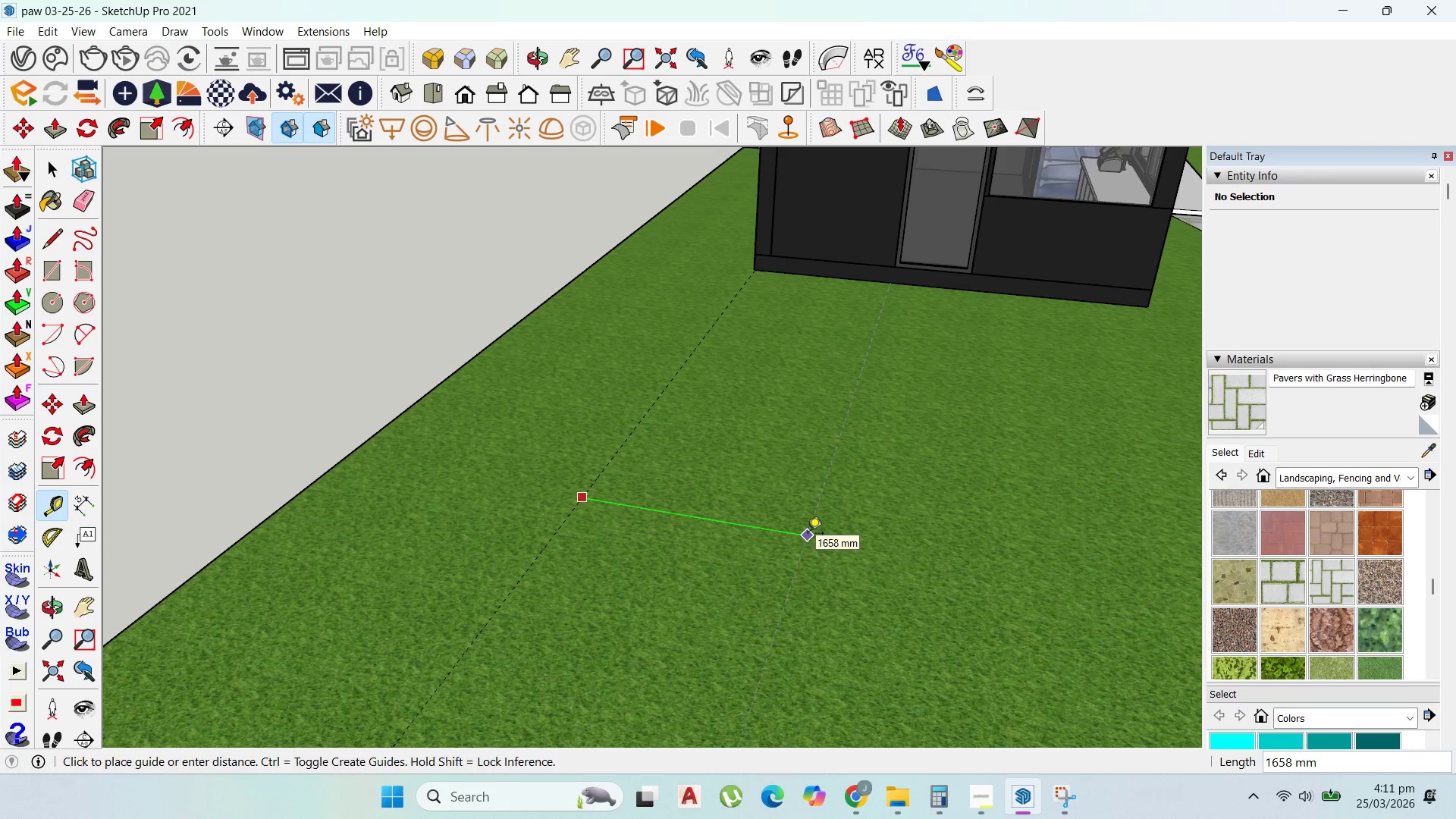 
type(1000)
 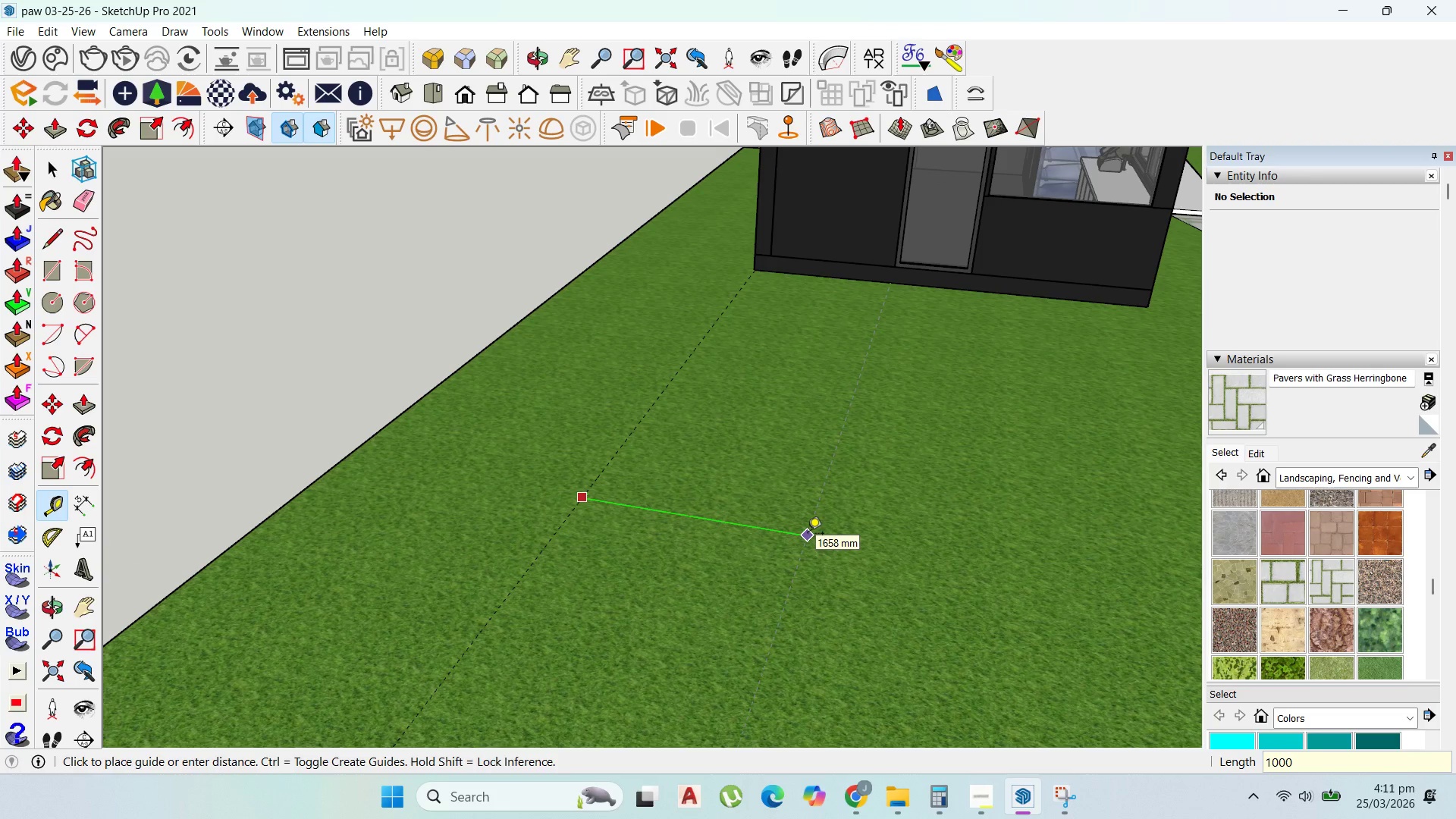 
key(Enter)
 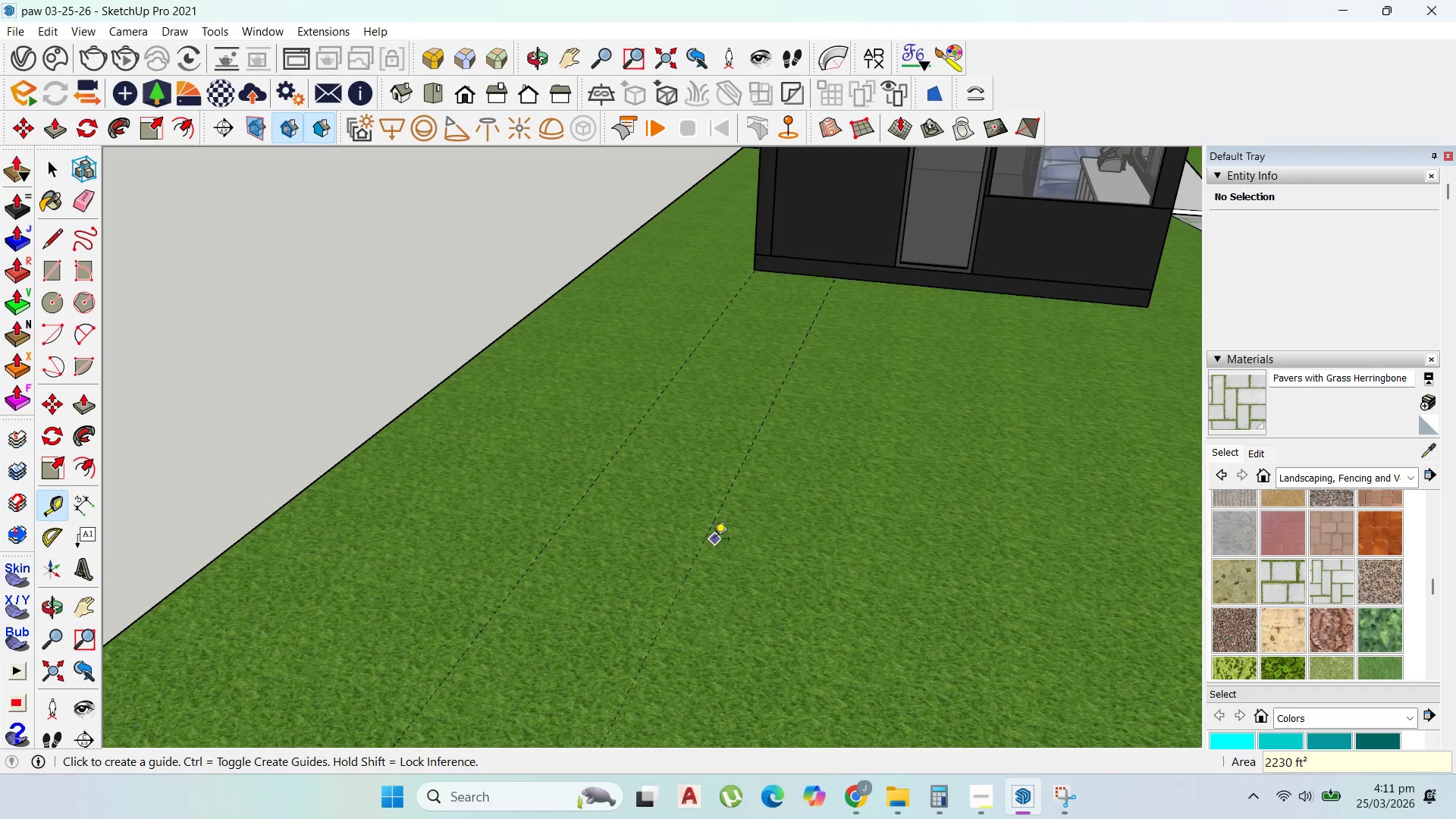 
scroll: coordinate [713, 544], scroll_direction: down, amount: 4.0
 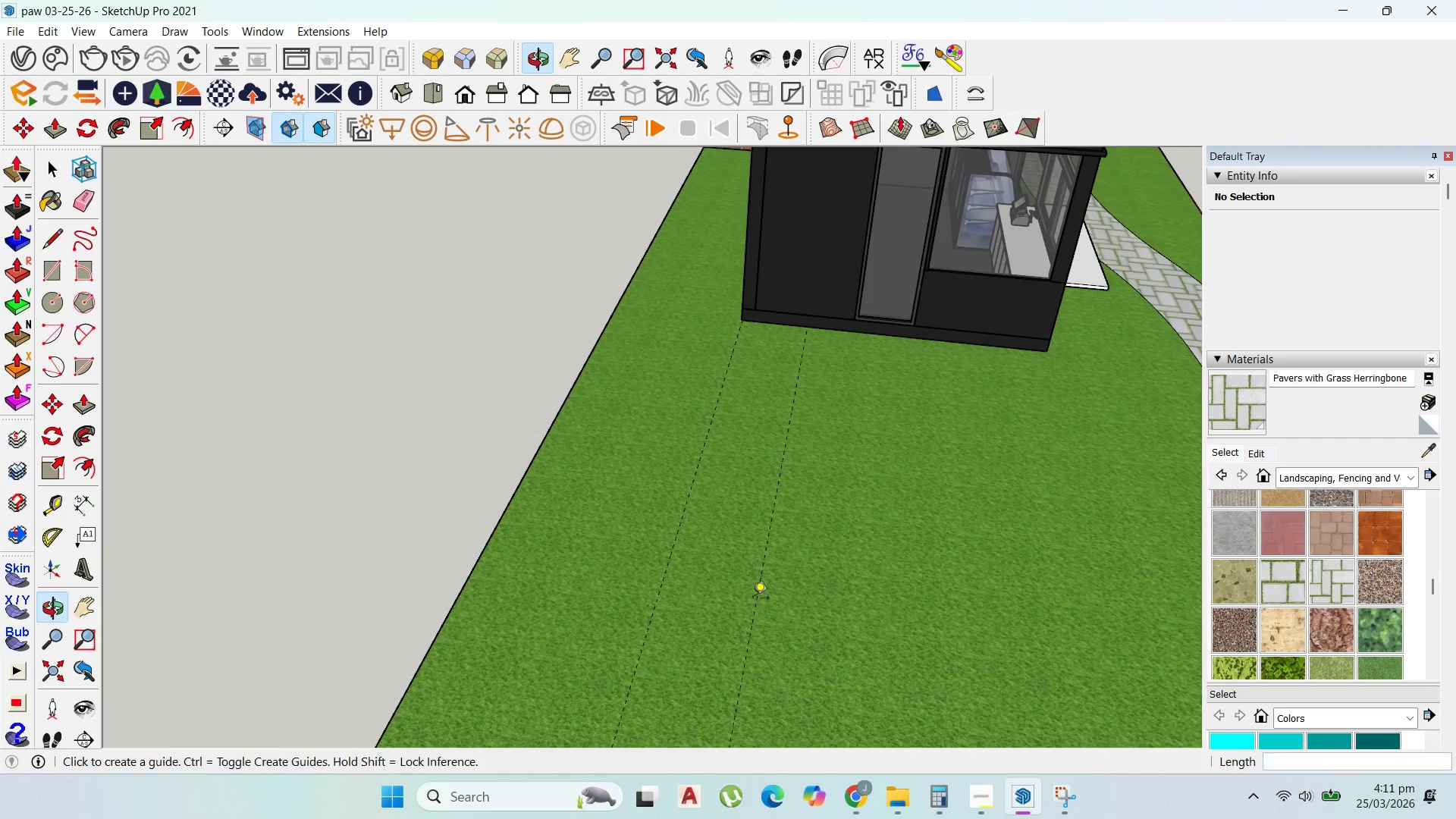 
left_click([657, 584])
 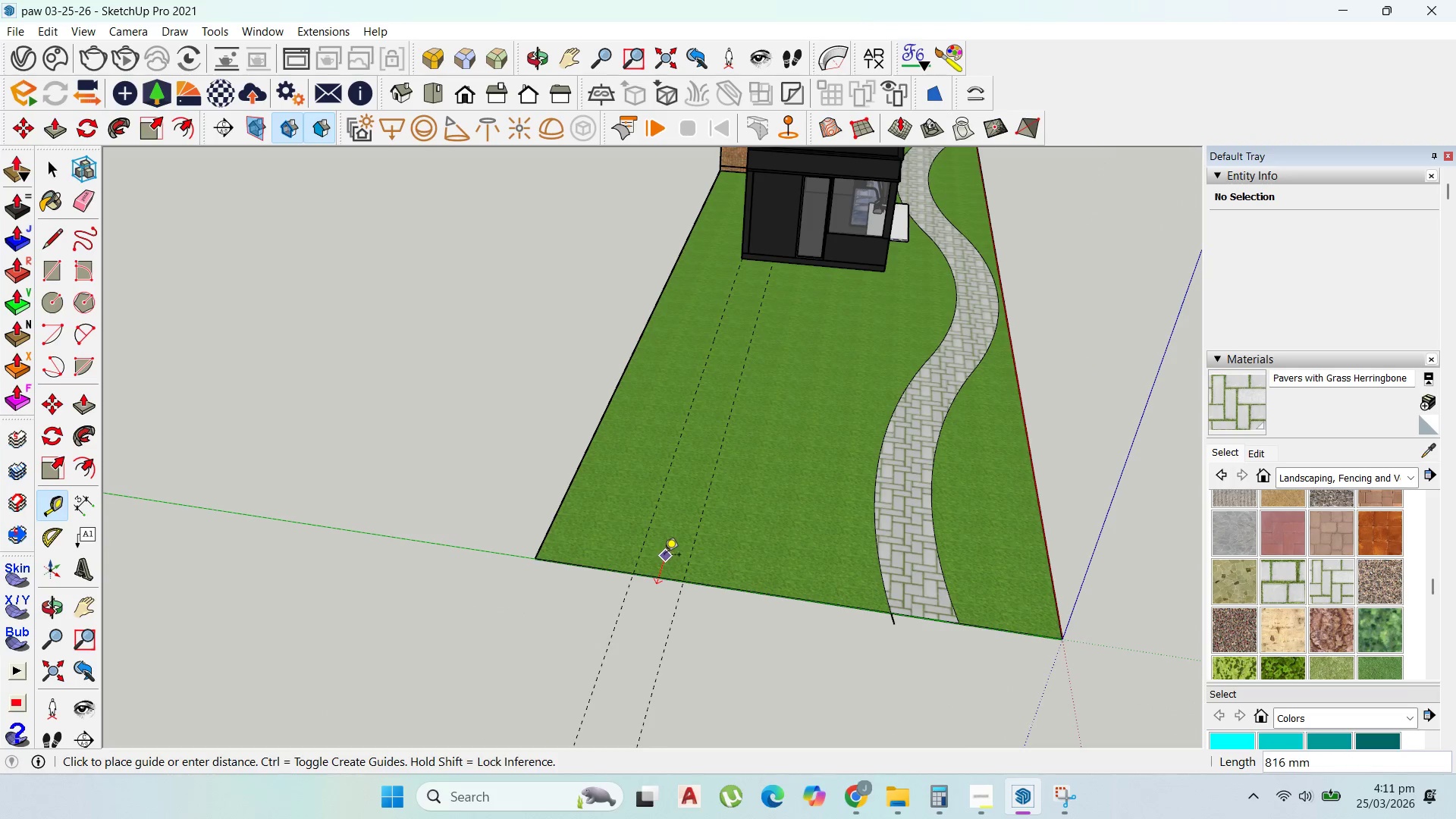 
scroll: coordinate [670, 572], scroll_direction: down, amount: 8.0
 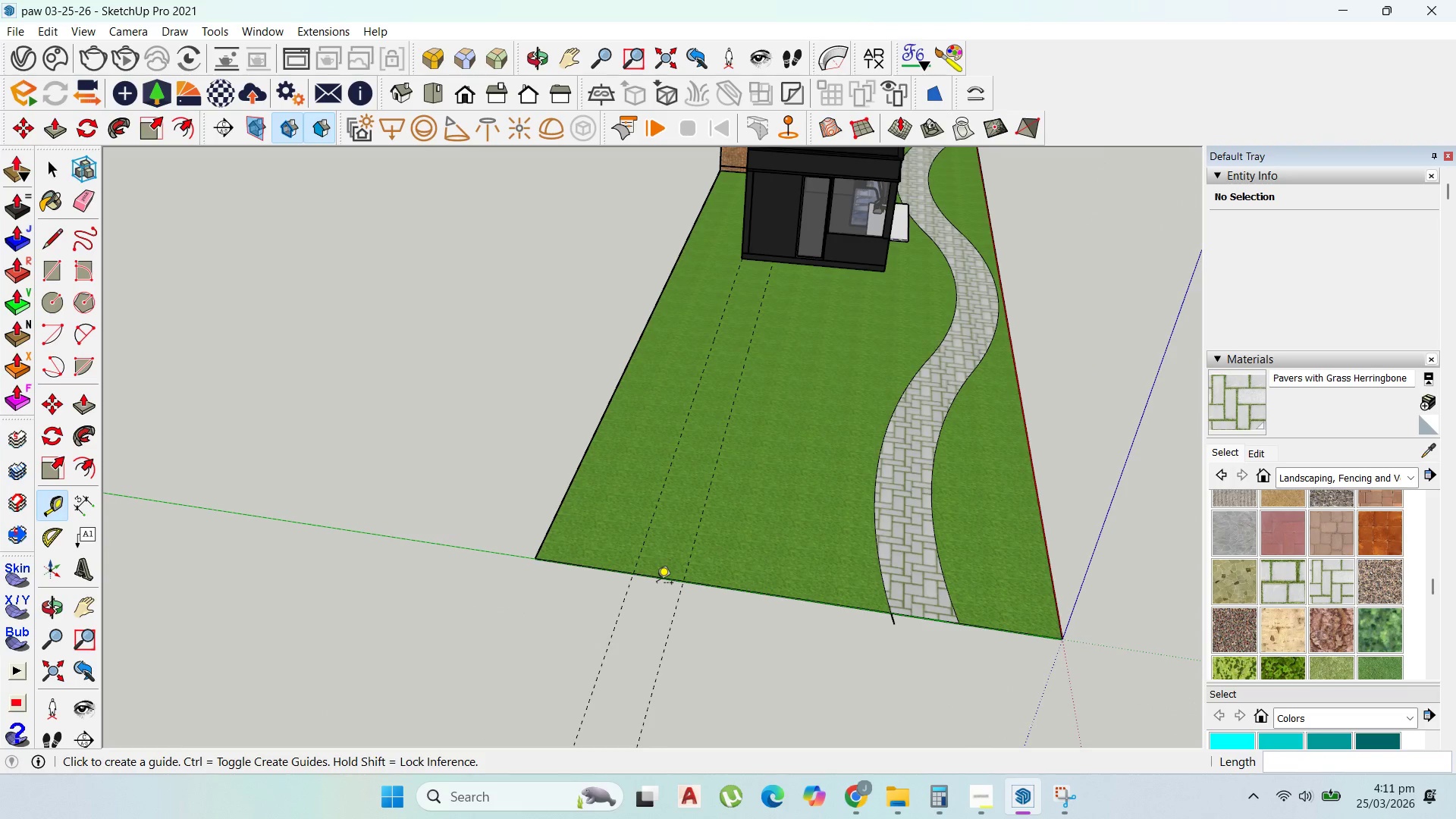 
key(Escape)
 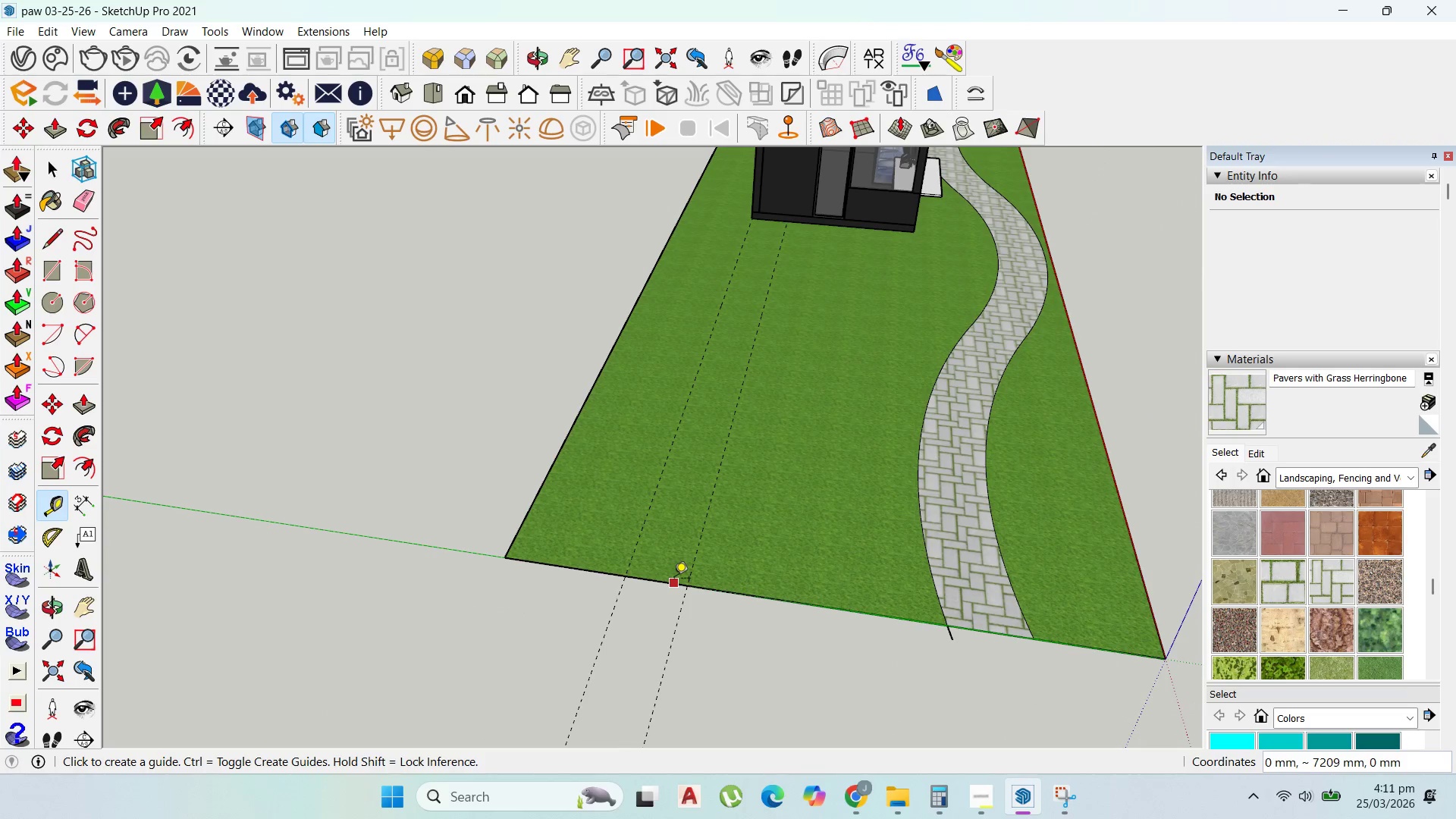 
scroll: coordinate [669, 573], scroll_direction: up, amount: 2.0
 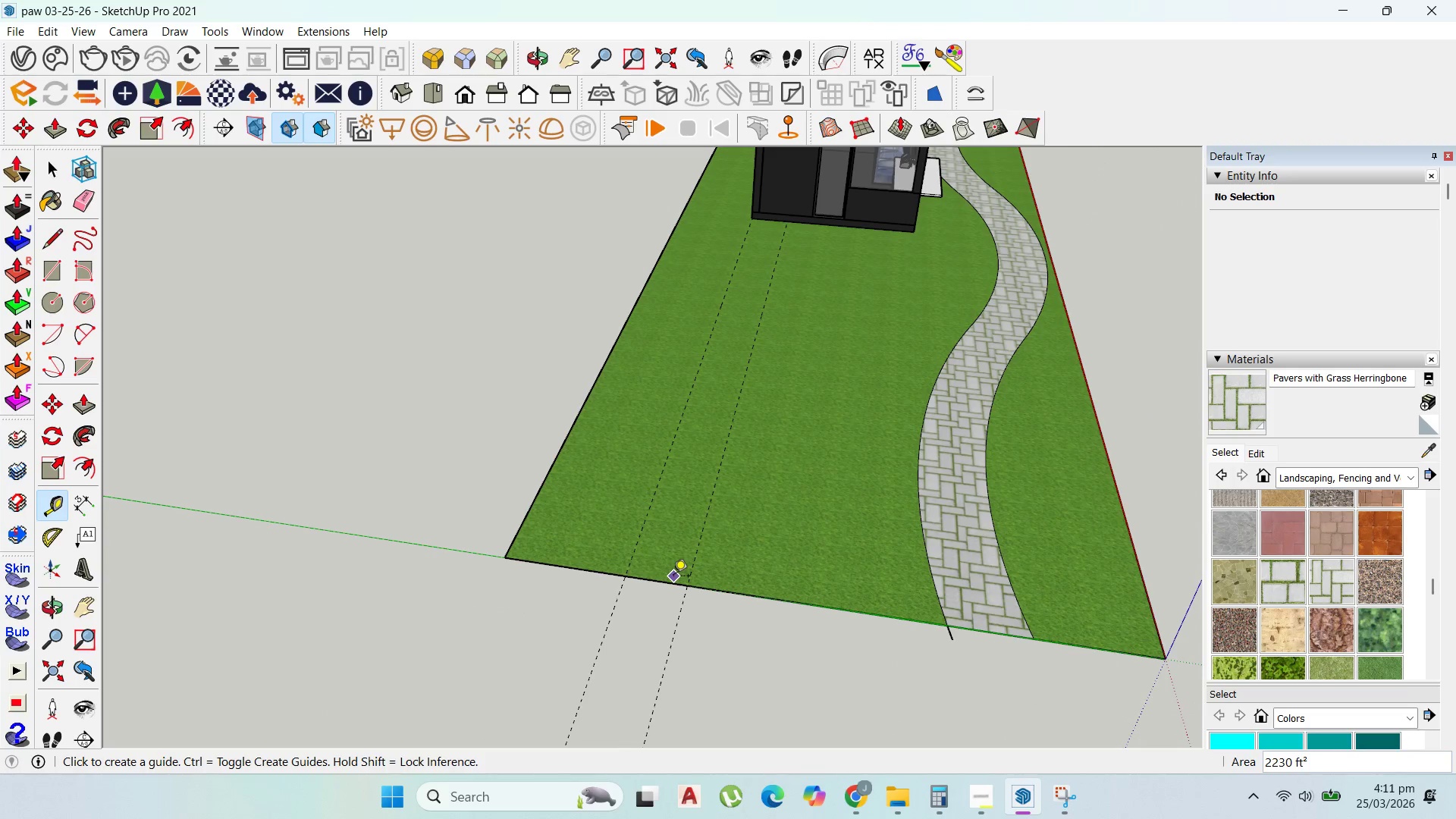 
left_click([674, 582])
 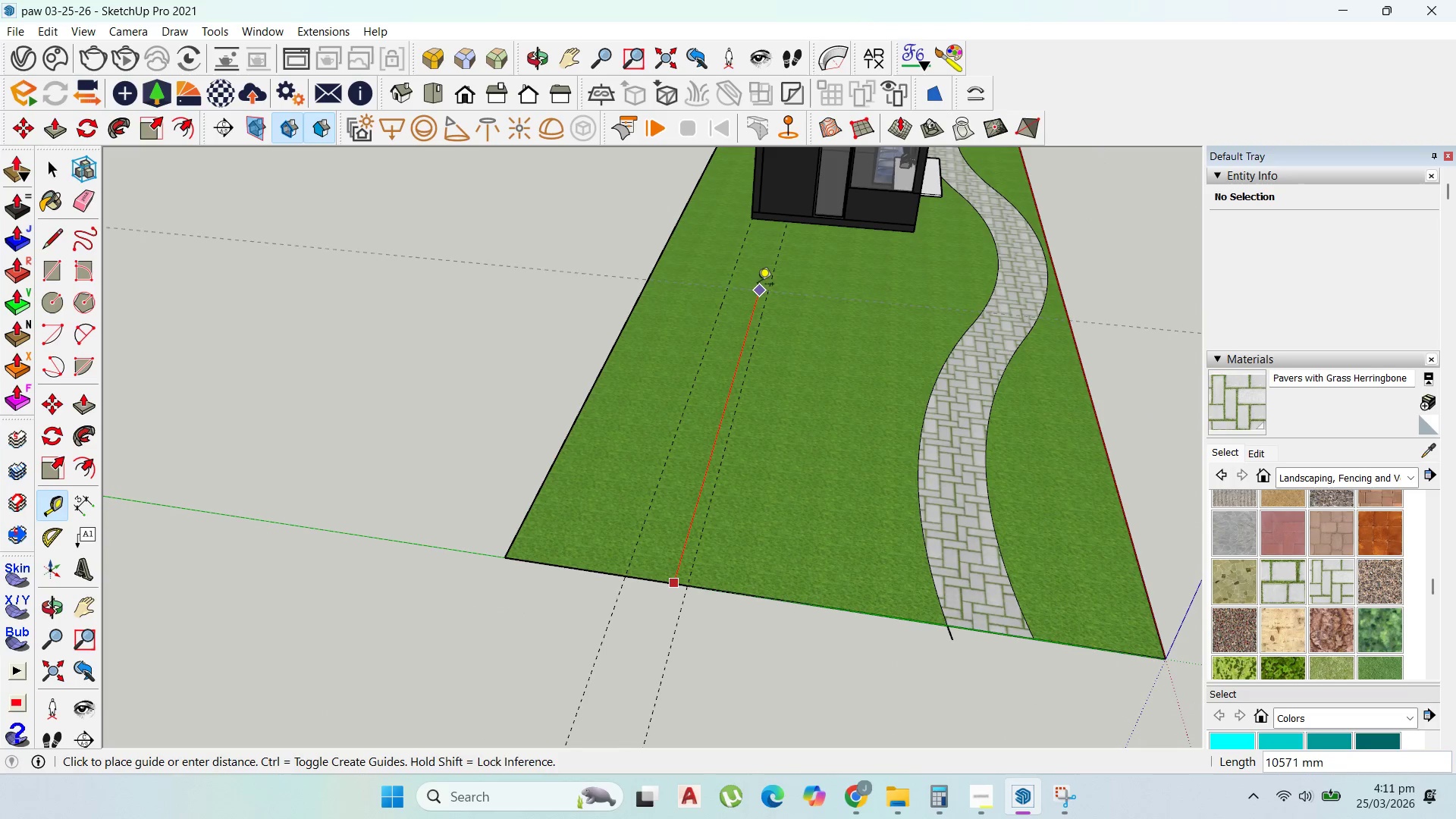 
scroll: coordinate [761, 269], scroll_direction: up, amount: 4.0
 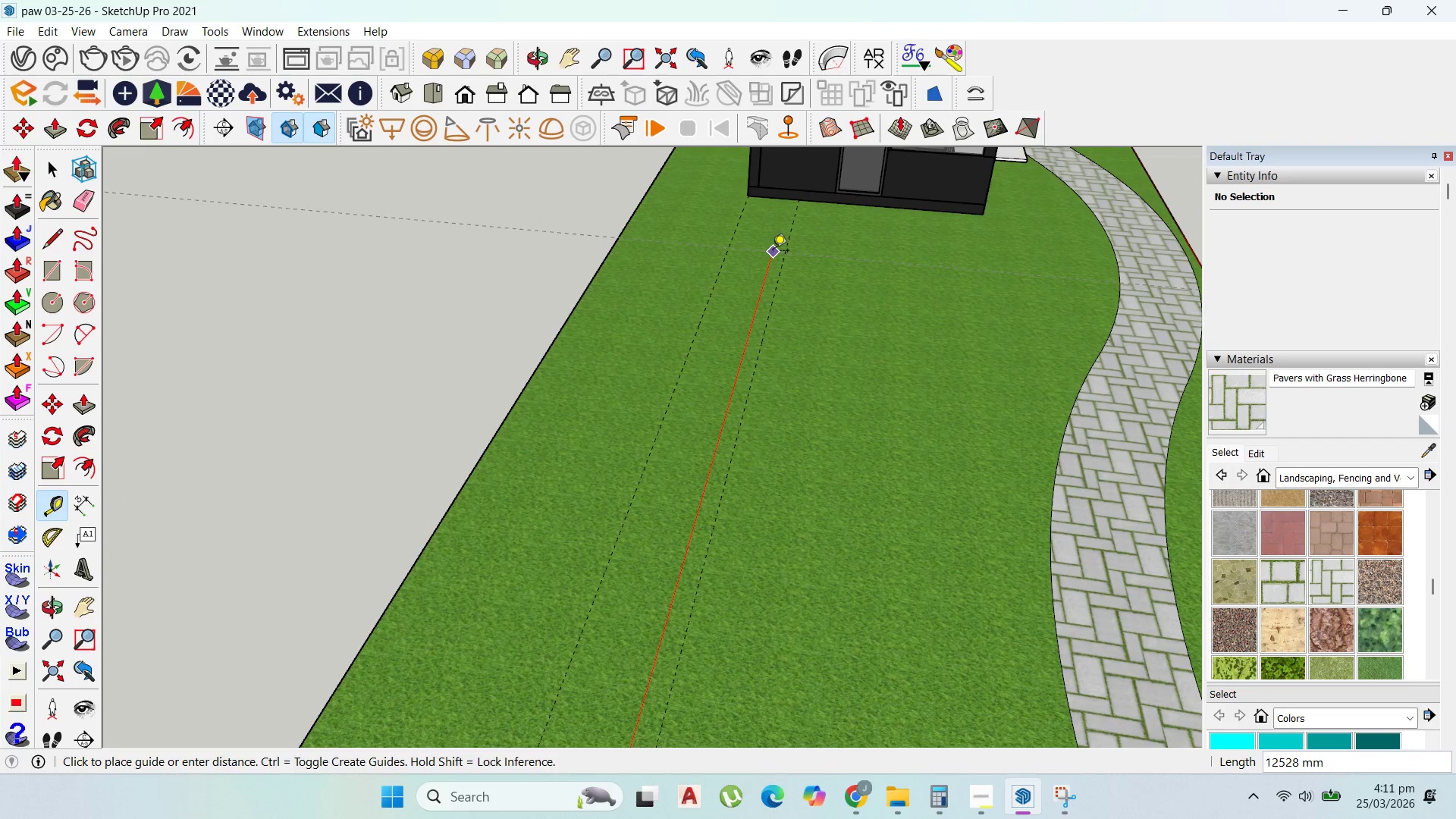 
left_click([773, 250])
 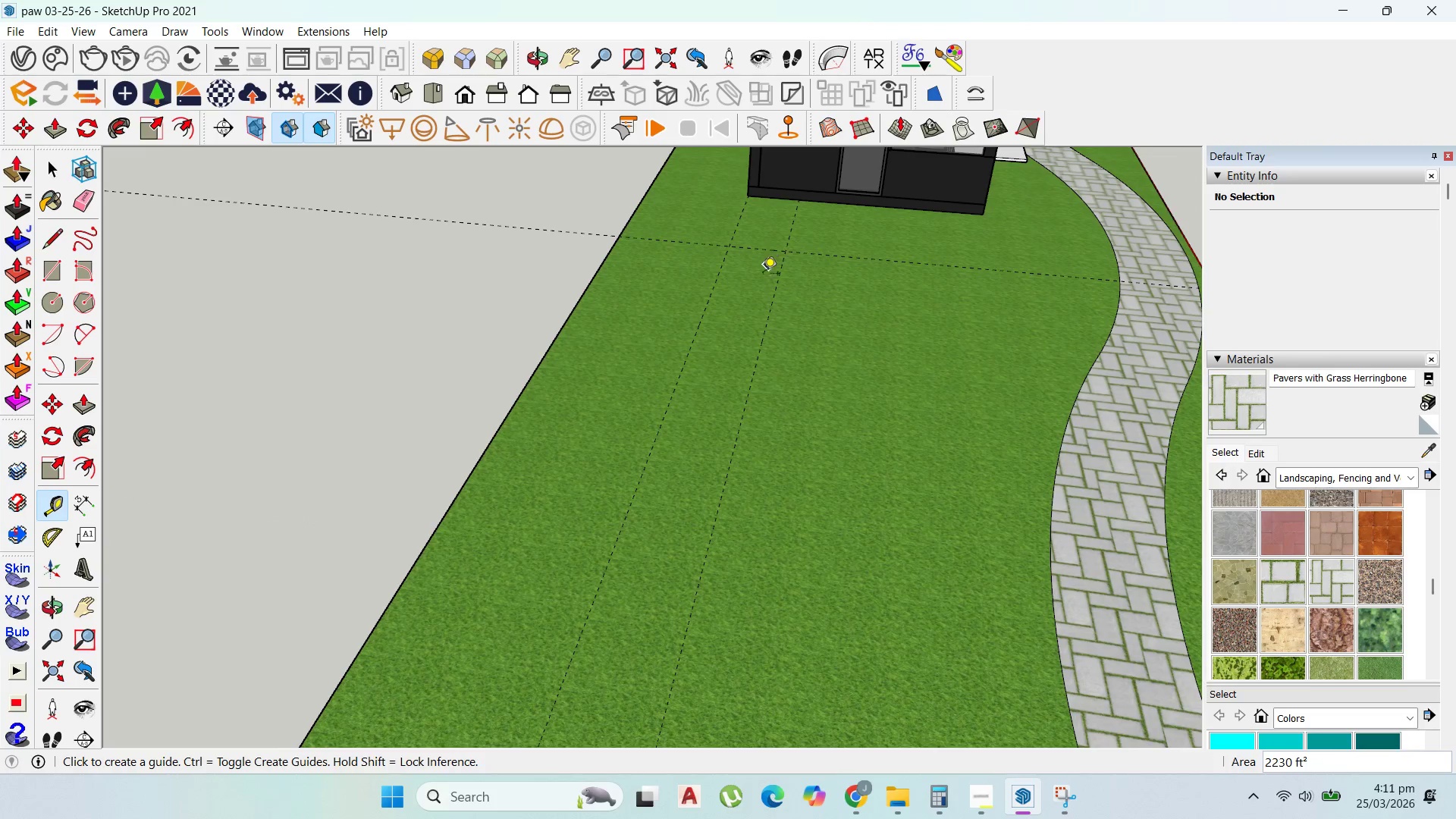 
left_click([771, 244])
 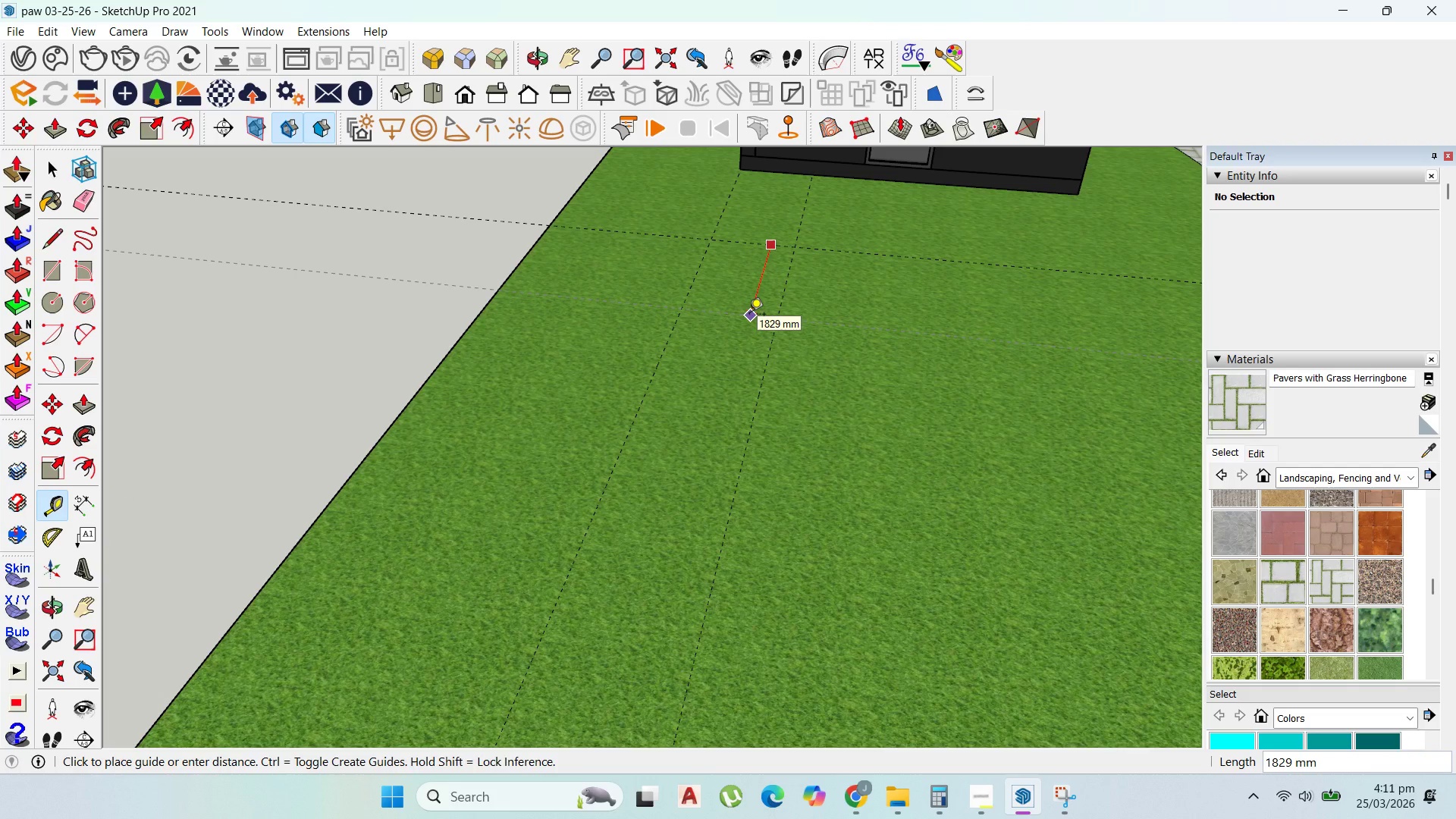 
scroll: coordinate [771, 244], scroll_direction: up, amount: 4.0
 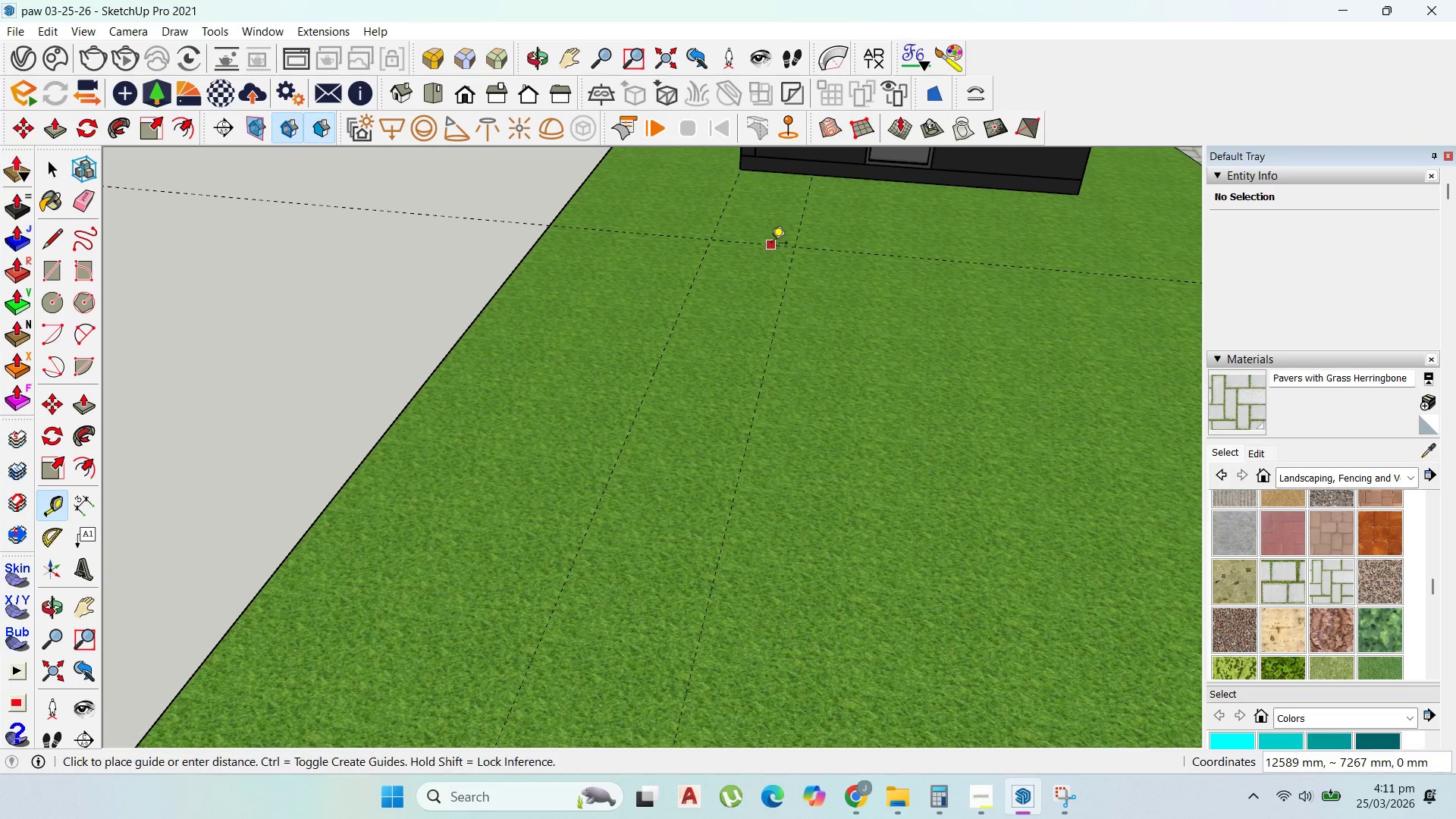 
type(1000)
 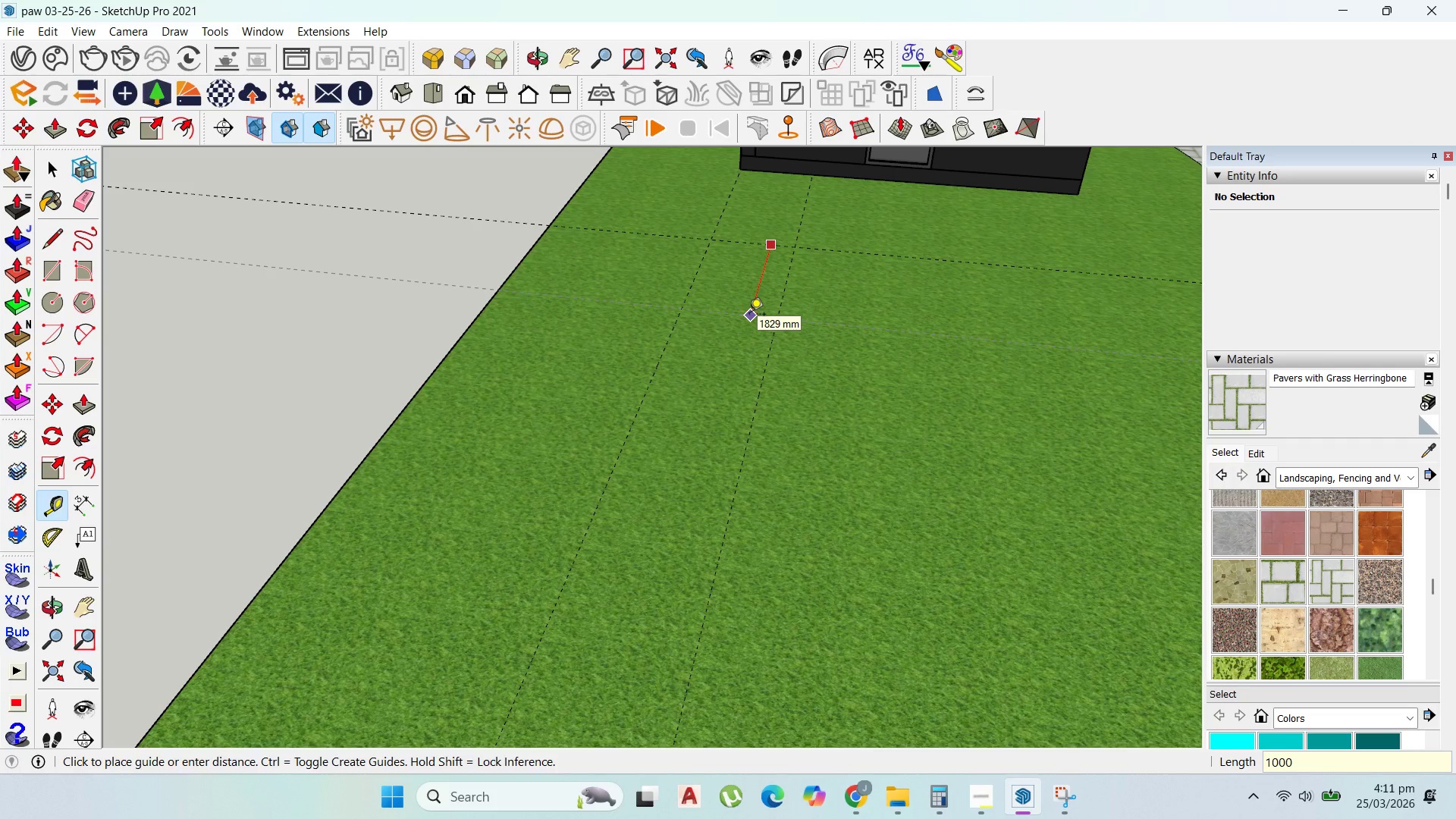 
key(Enter)
 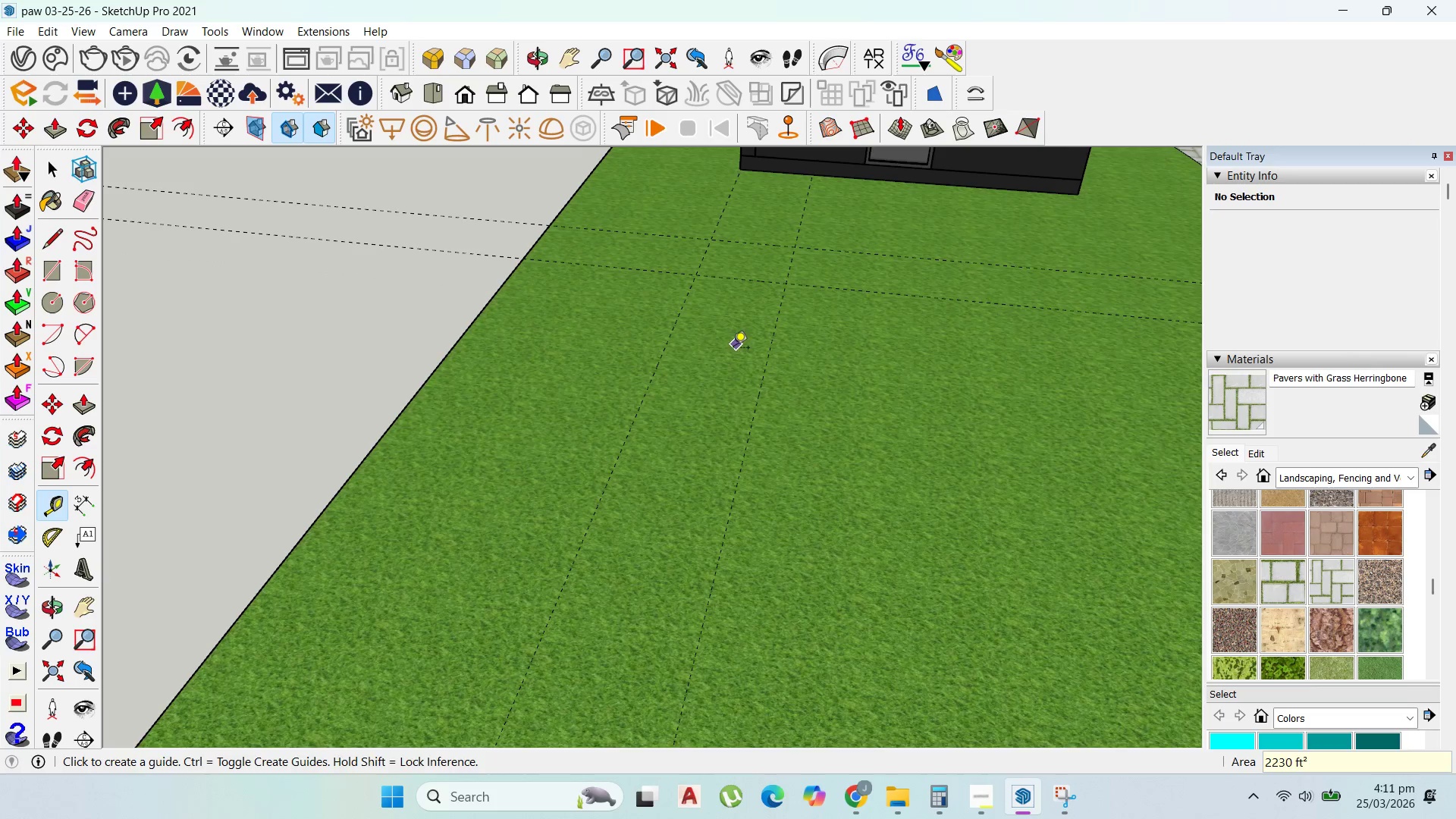 
scroll: coordinate [730, 353], scroll_direction: down, amount: 1.0
 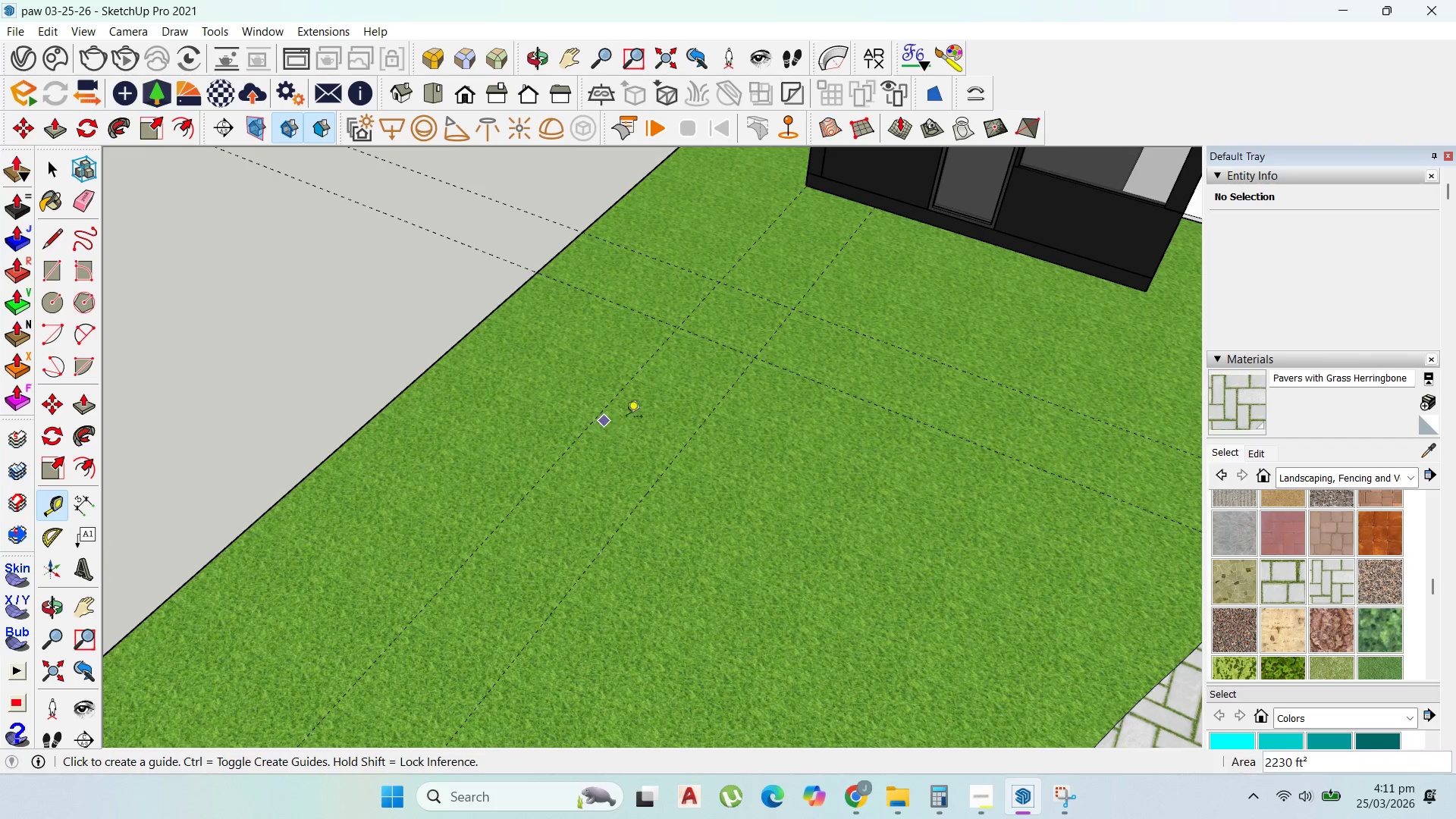 
scroll: coordinate [695, 460], scroll_direction: up, amount: 1.0
 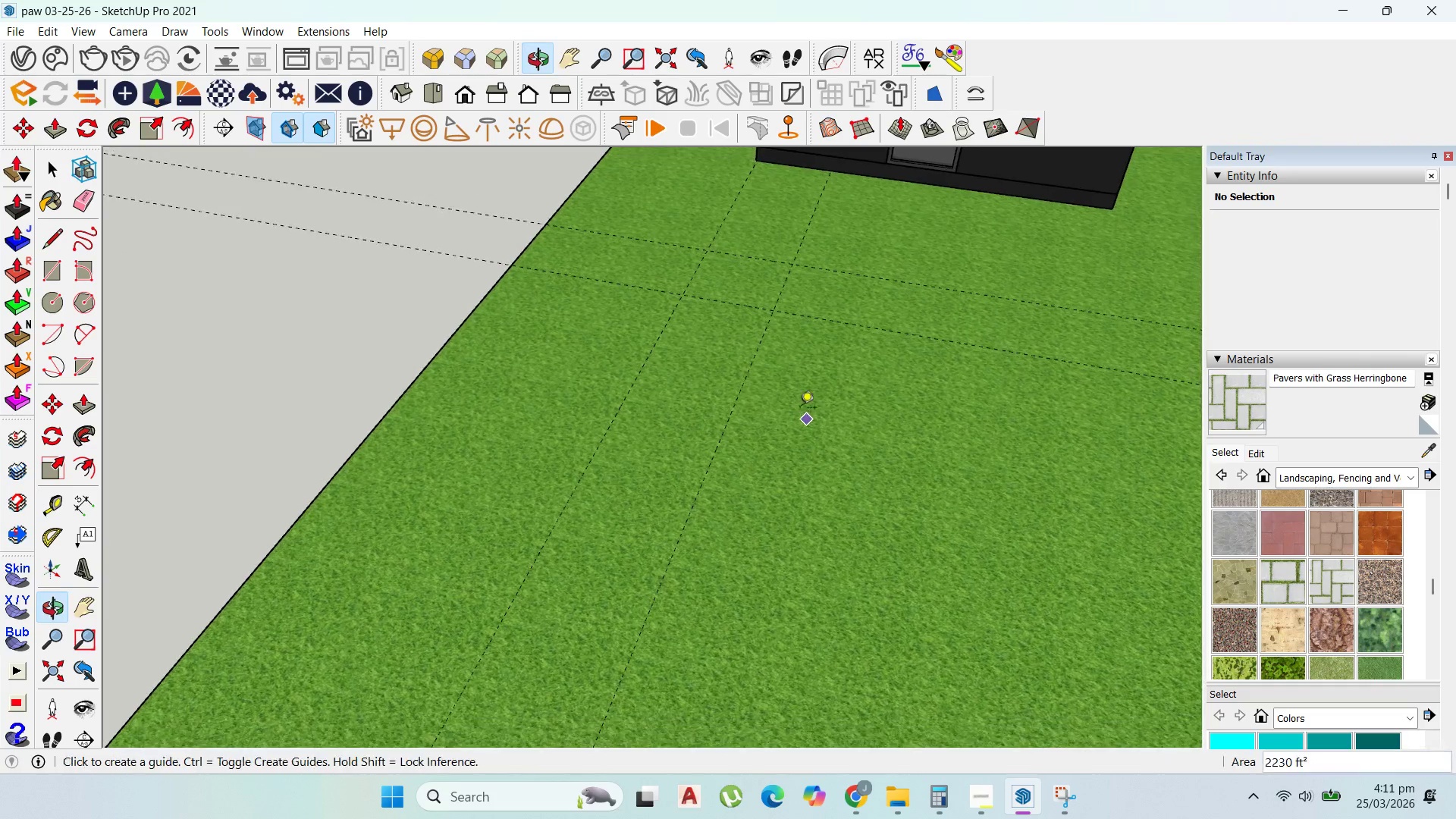 
scroll: coordinate [692, 387], scroll_direction: down, amount: 2.0
 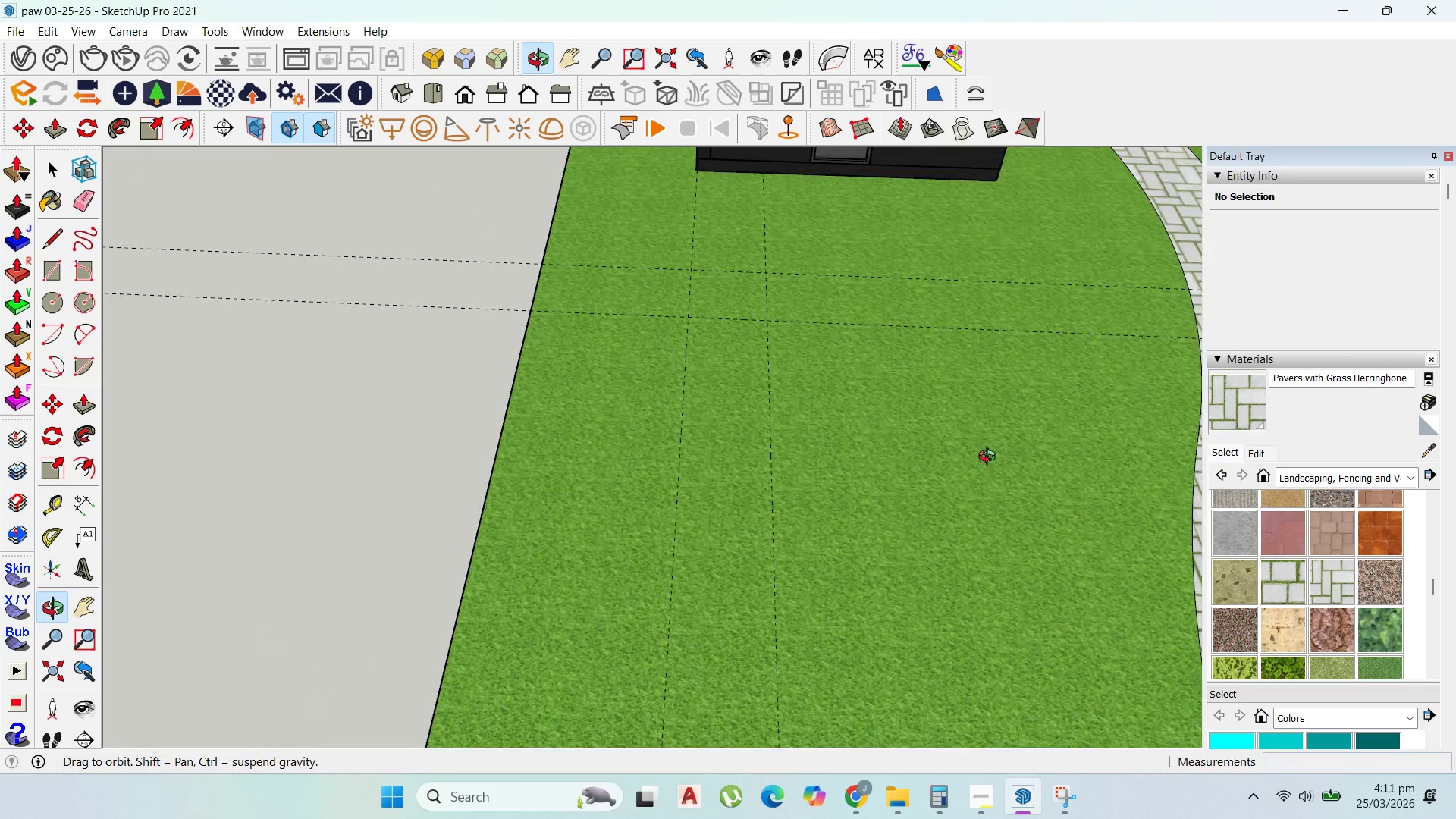 
scroll: coordinate [755, 327], scroll_direction: up, amount: 6.0
 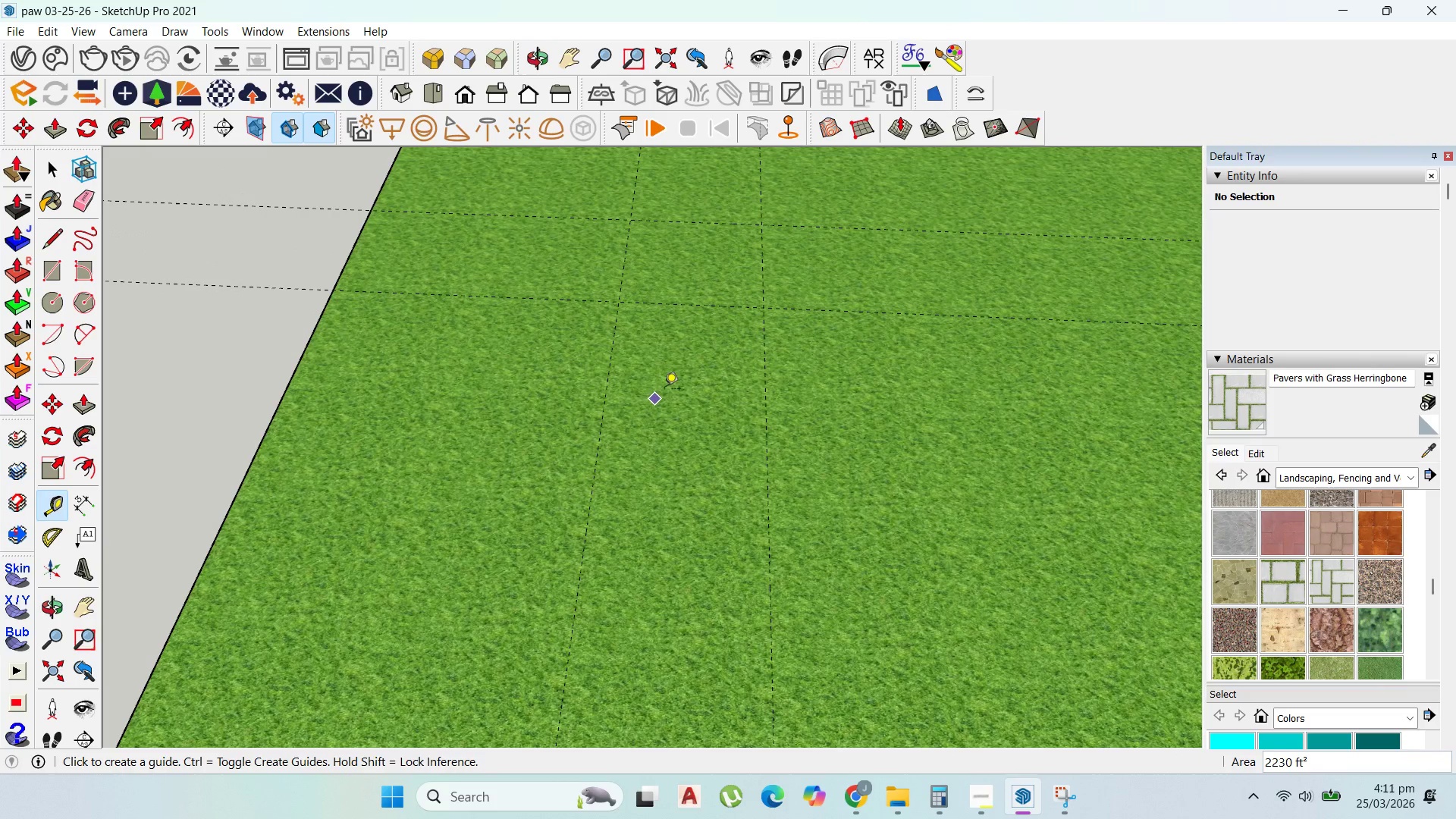 
scroll: coordinate [693, 278], scroll_direction: down, amount: 4.0
 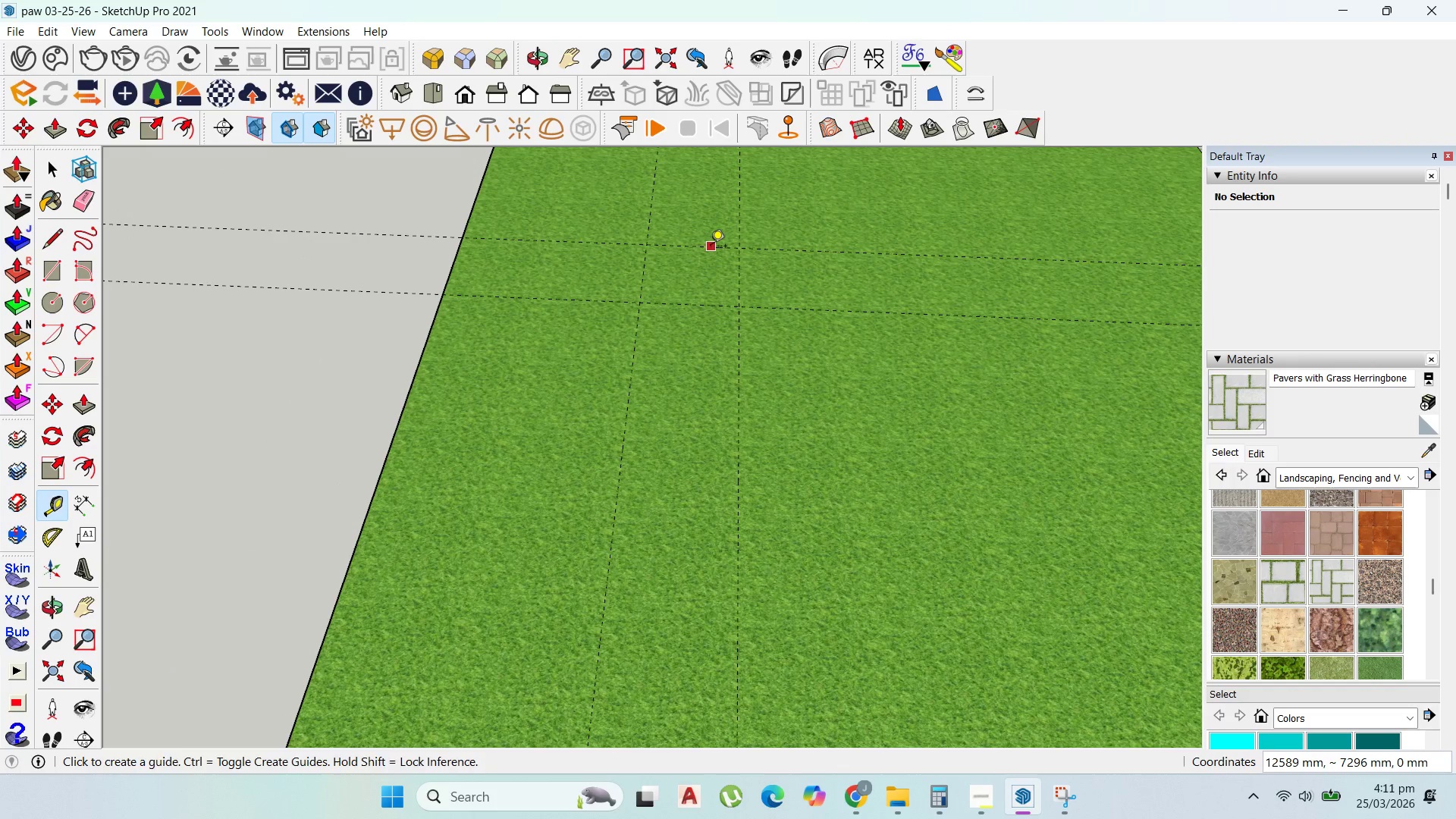 
left_click([711, 247])
 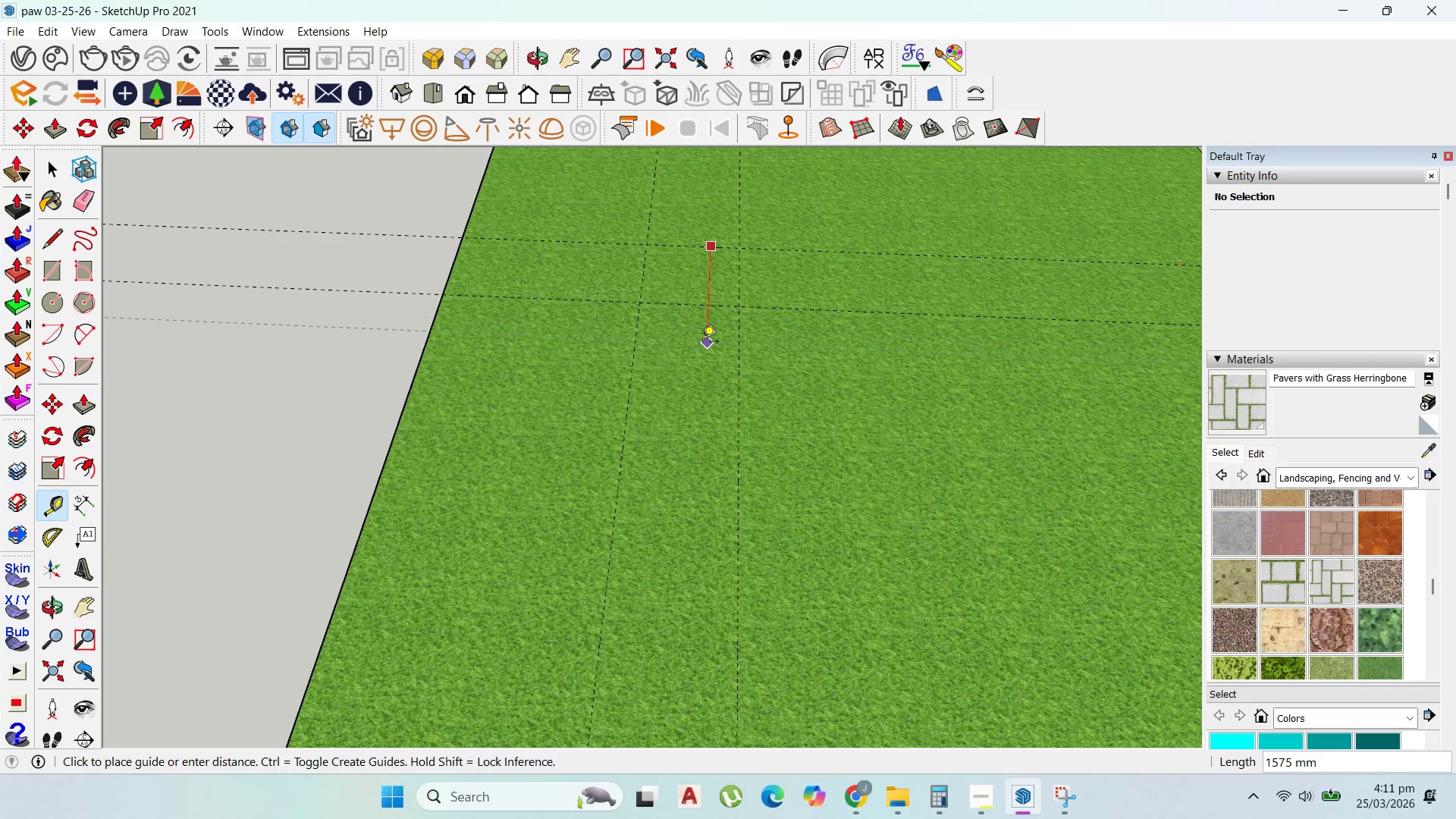 
scroll: coordinate [702, 343], scroll_direction: down, amount: 1.0
 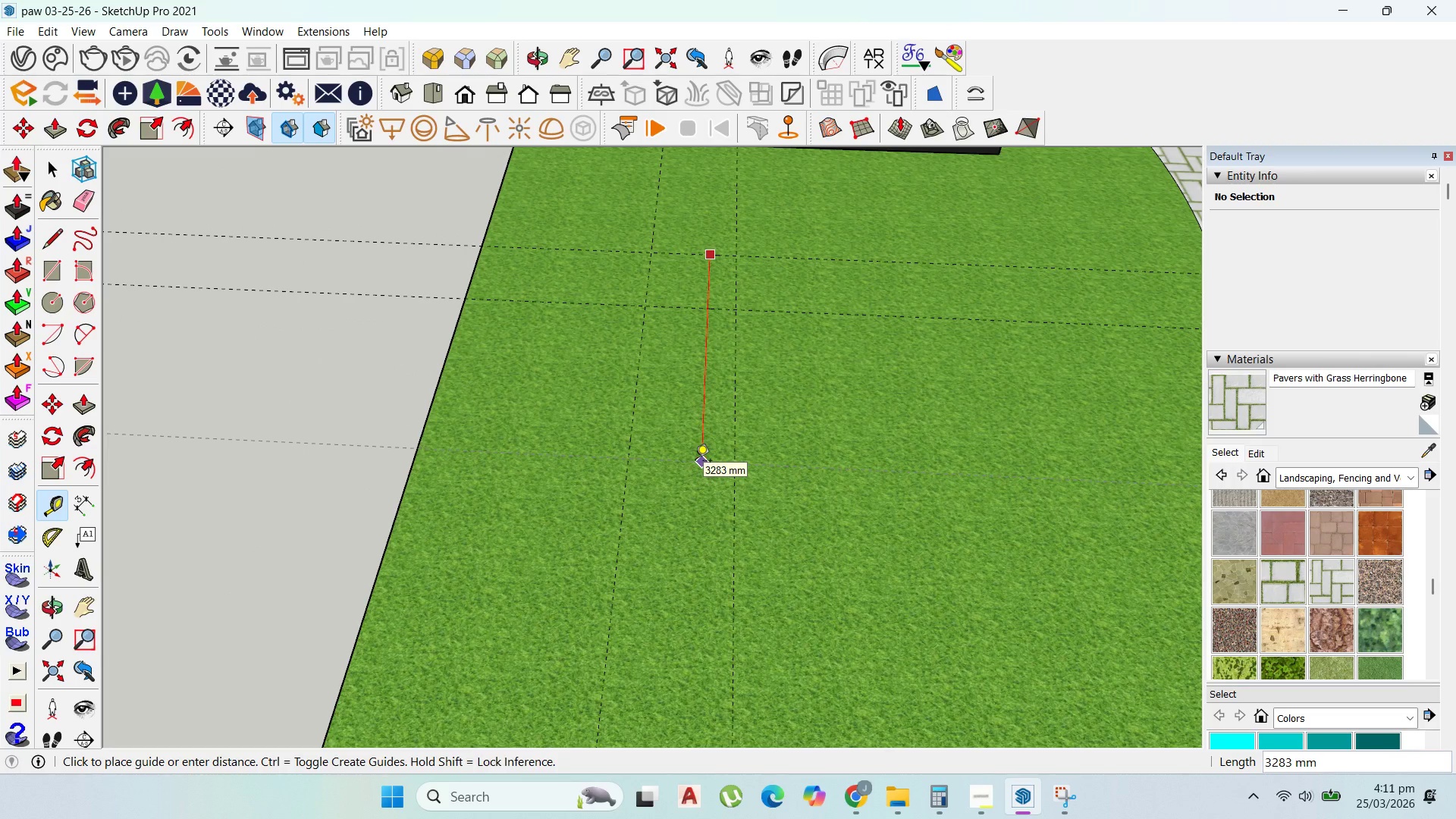 
key(3)
 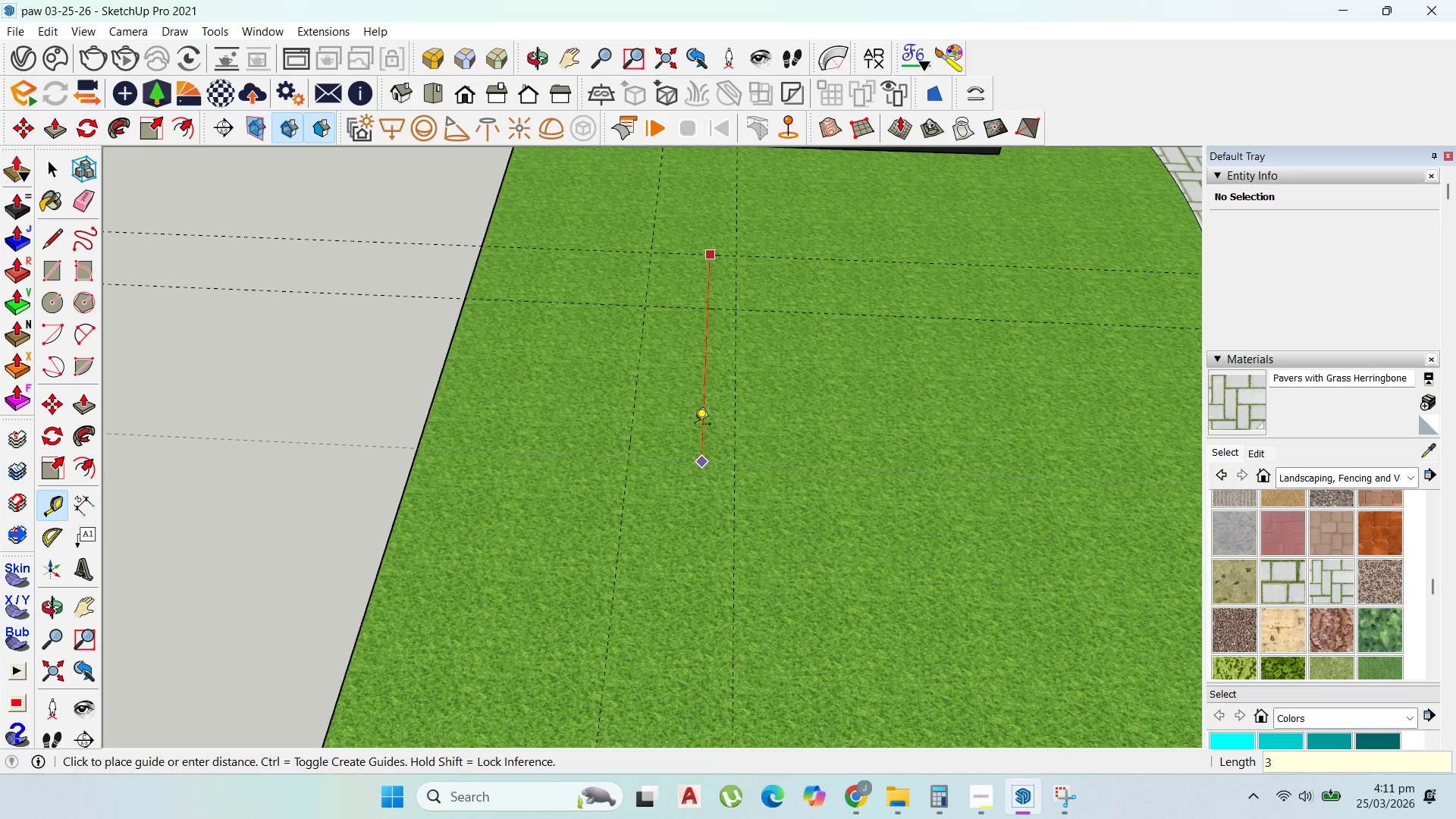 
type(000)
 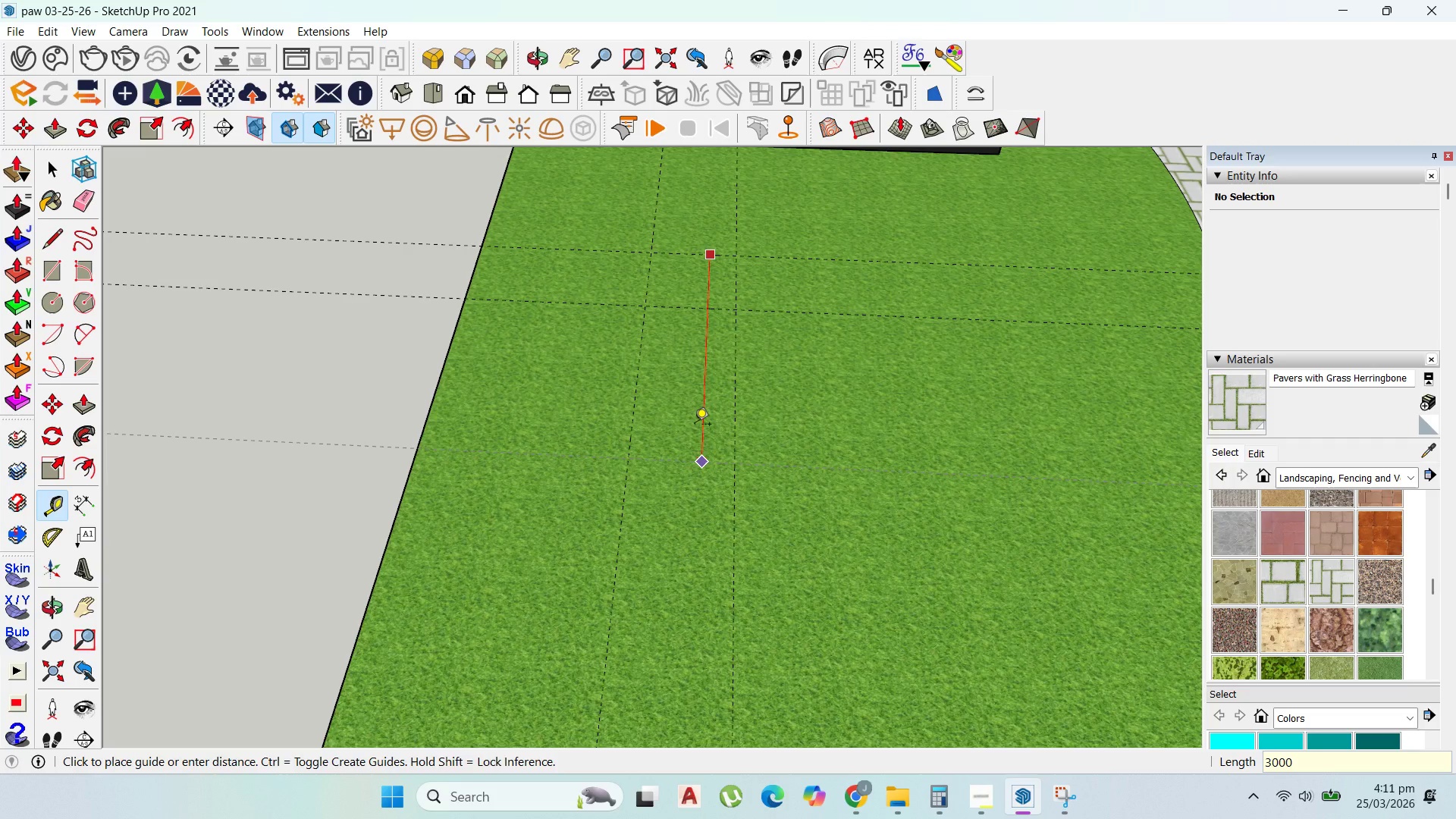 
key(Enter)
 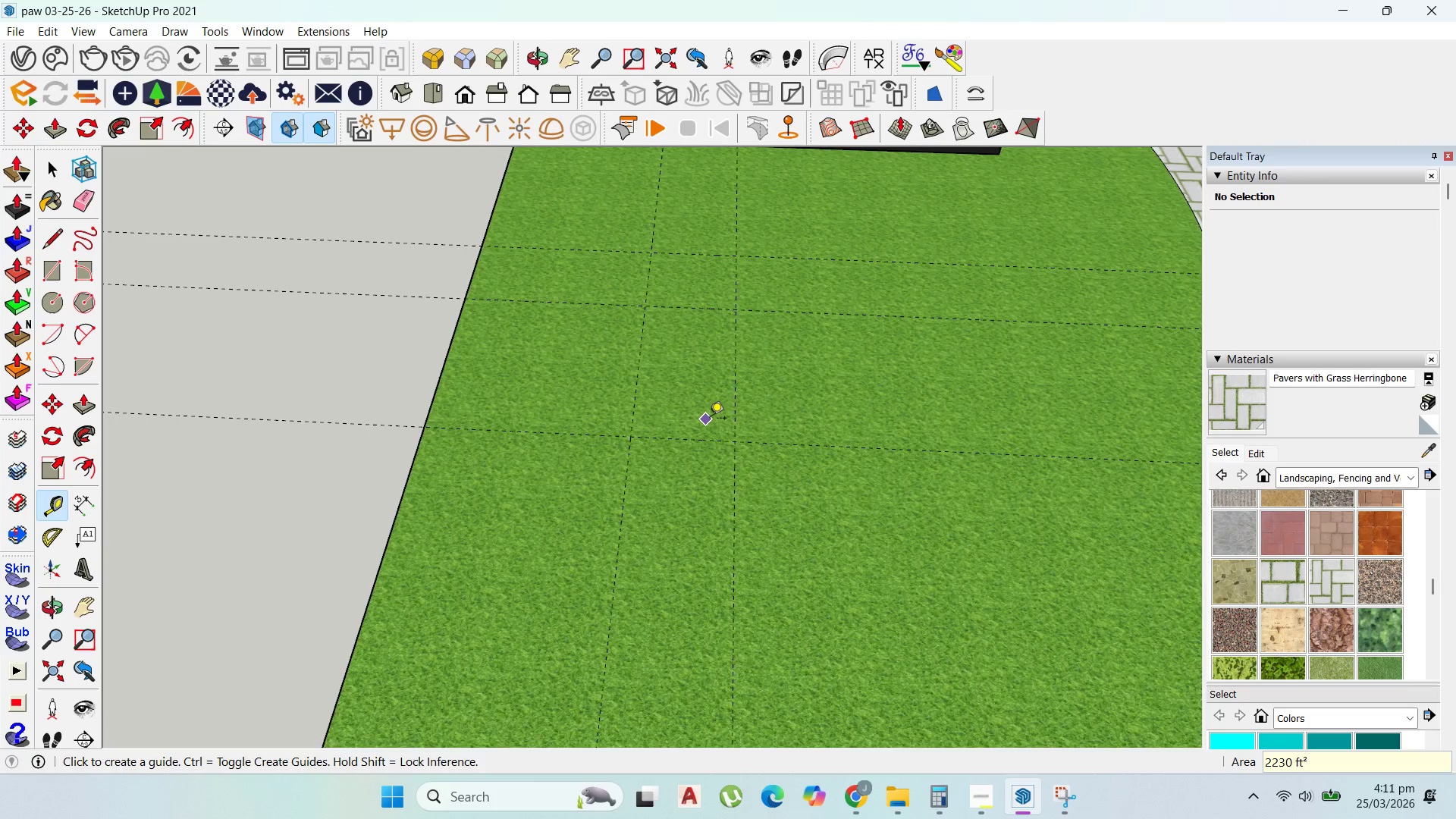 
scroll: coordinate [710, 419], scroll_direction: down, amount: 2.0
 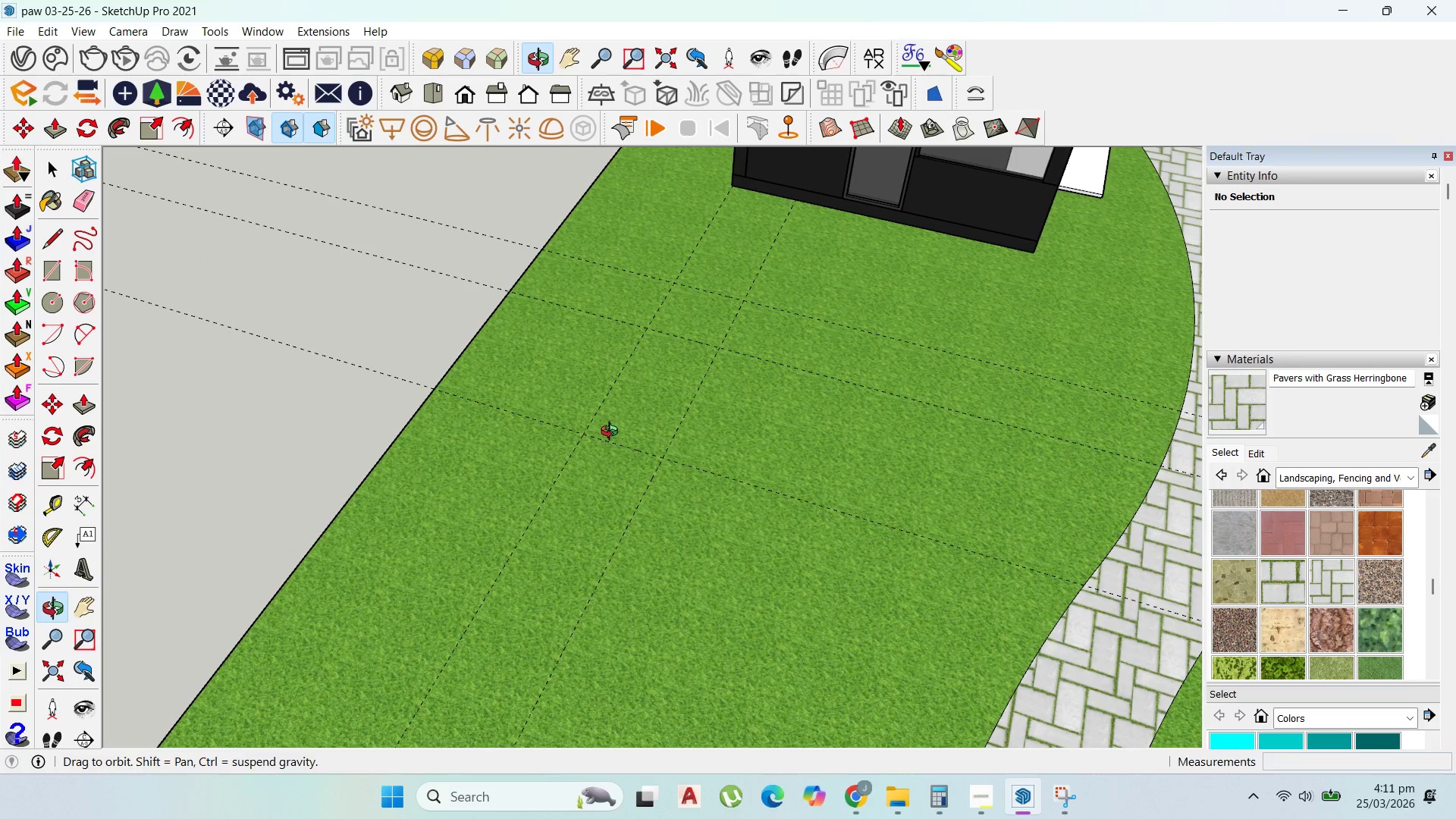 
scroll: coordinate [670, 444], scroll_direction: up, amount: 2.0
 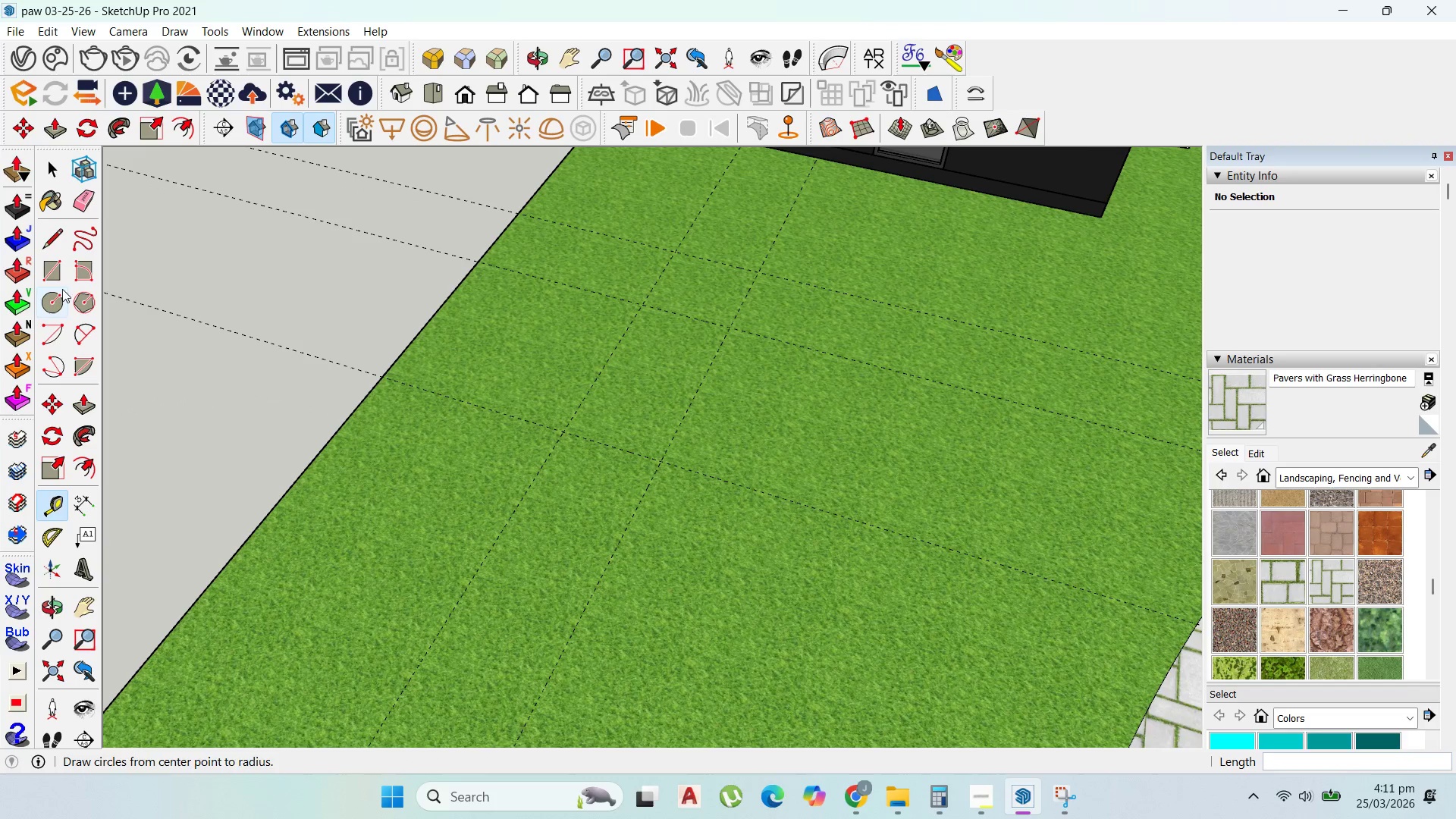 
left_click([55, 277])
 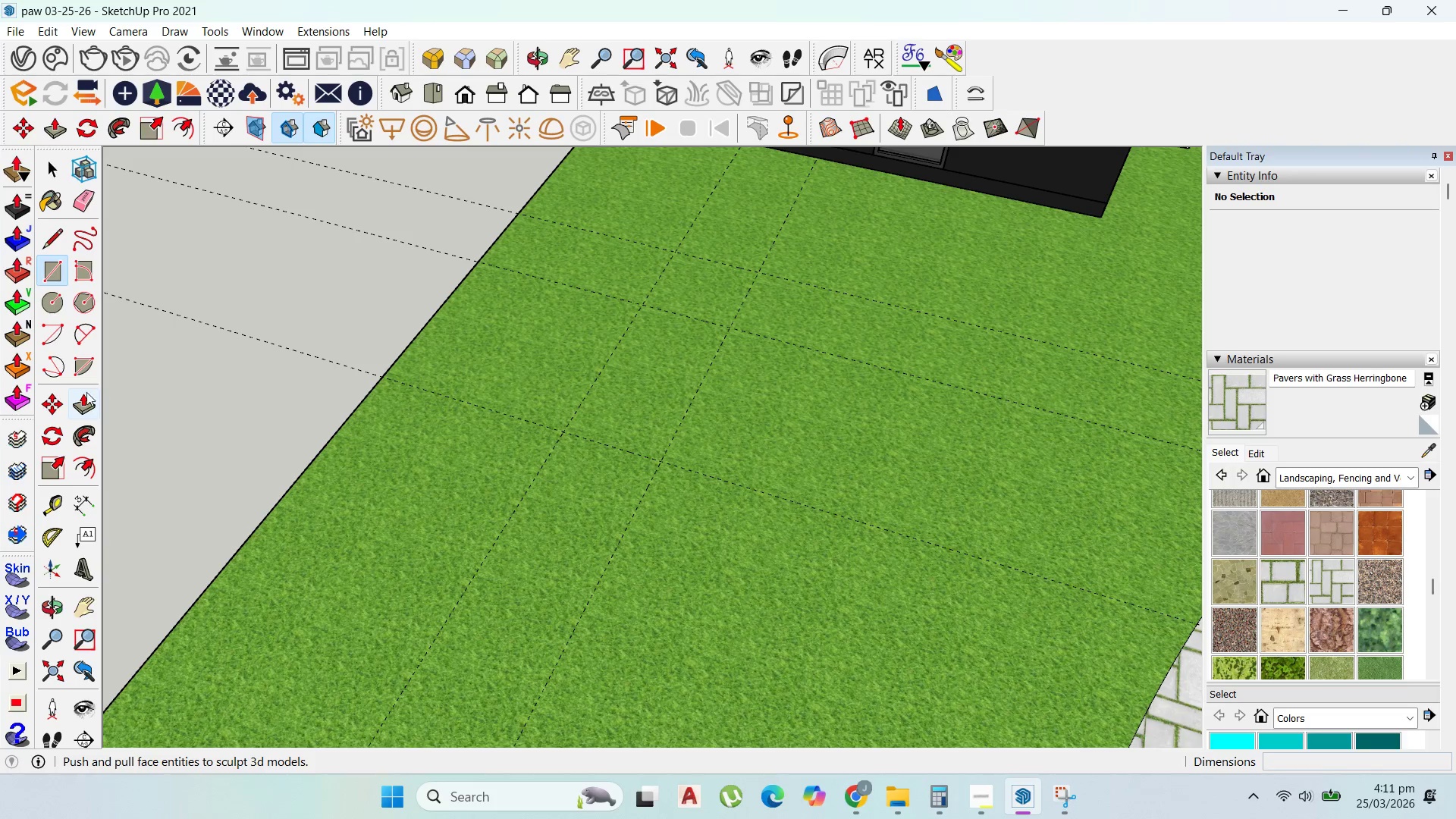 
left_click([48, 495])
 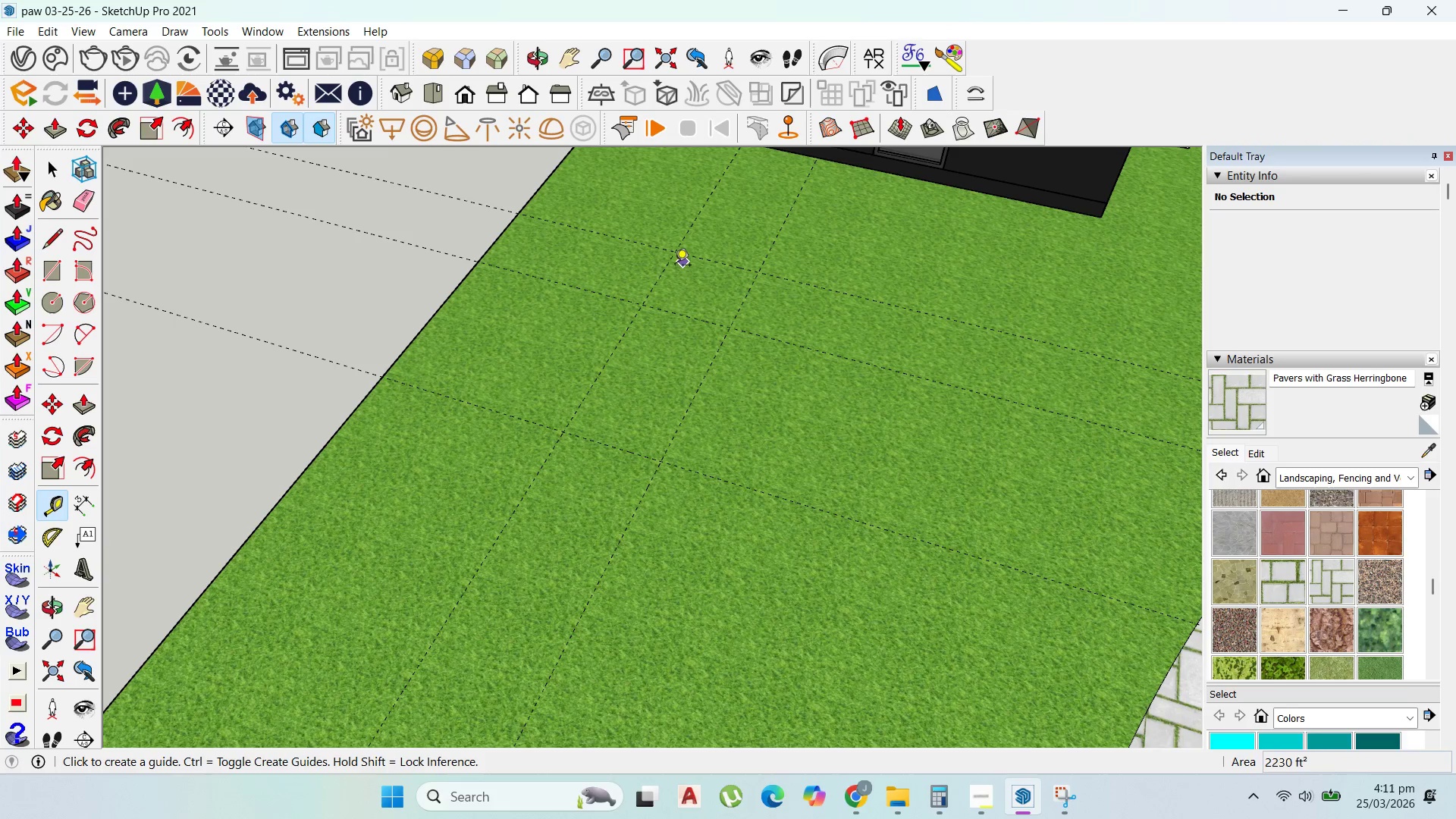 
left_click_drag(start_coordinate=[668, 268], to_coordinate=[673, 268])
 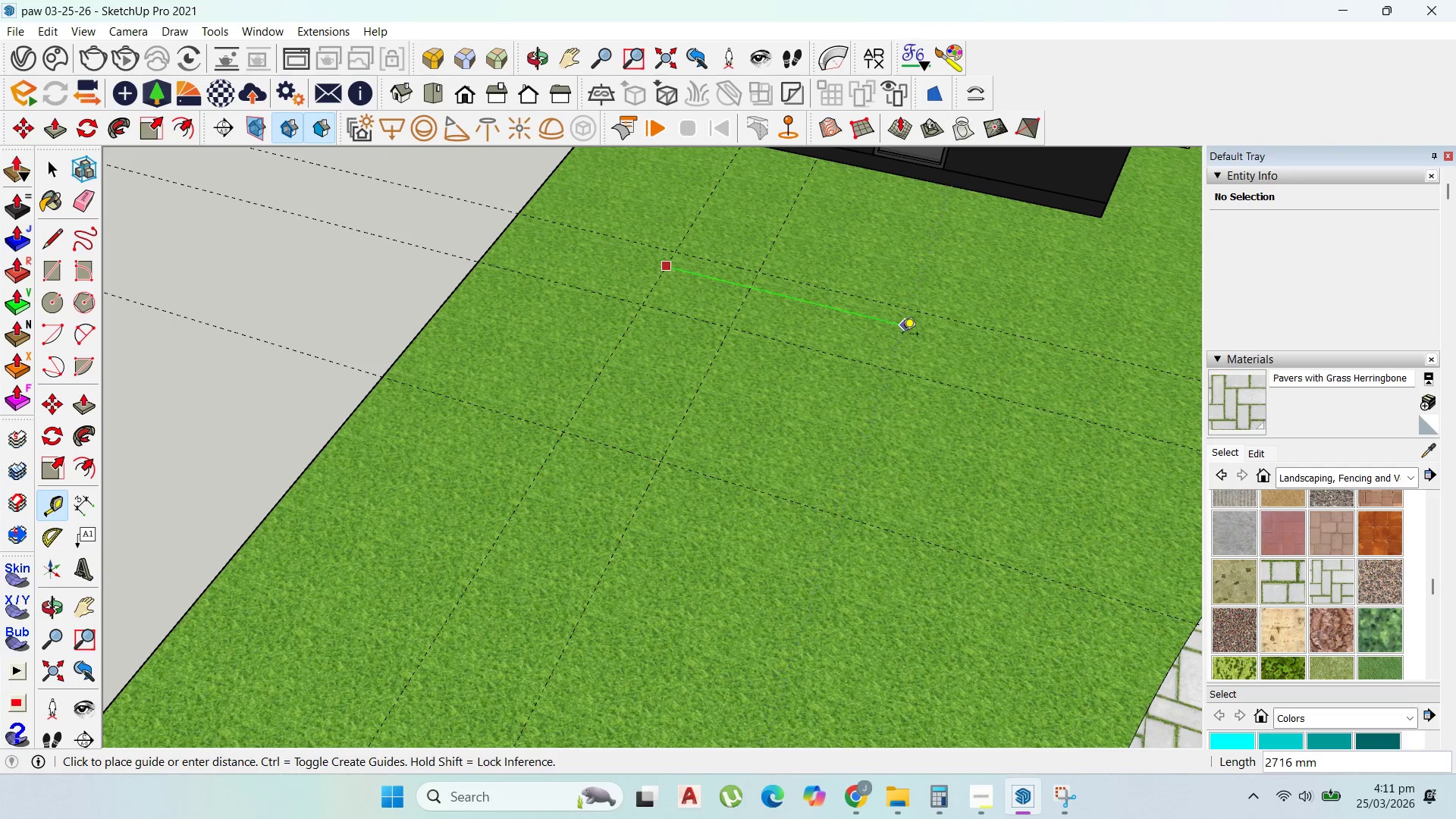 
scroll: coordinate [901, 345], scroll_direction: up, amount: 3.0
 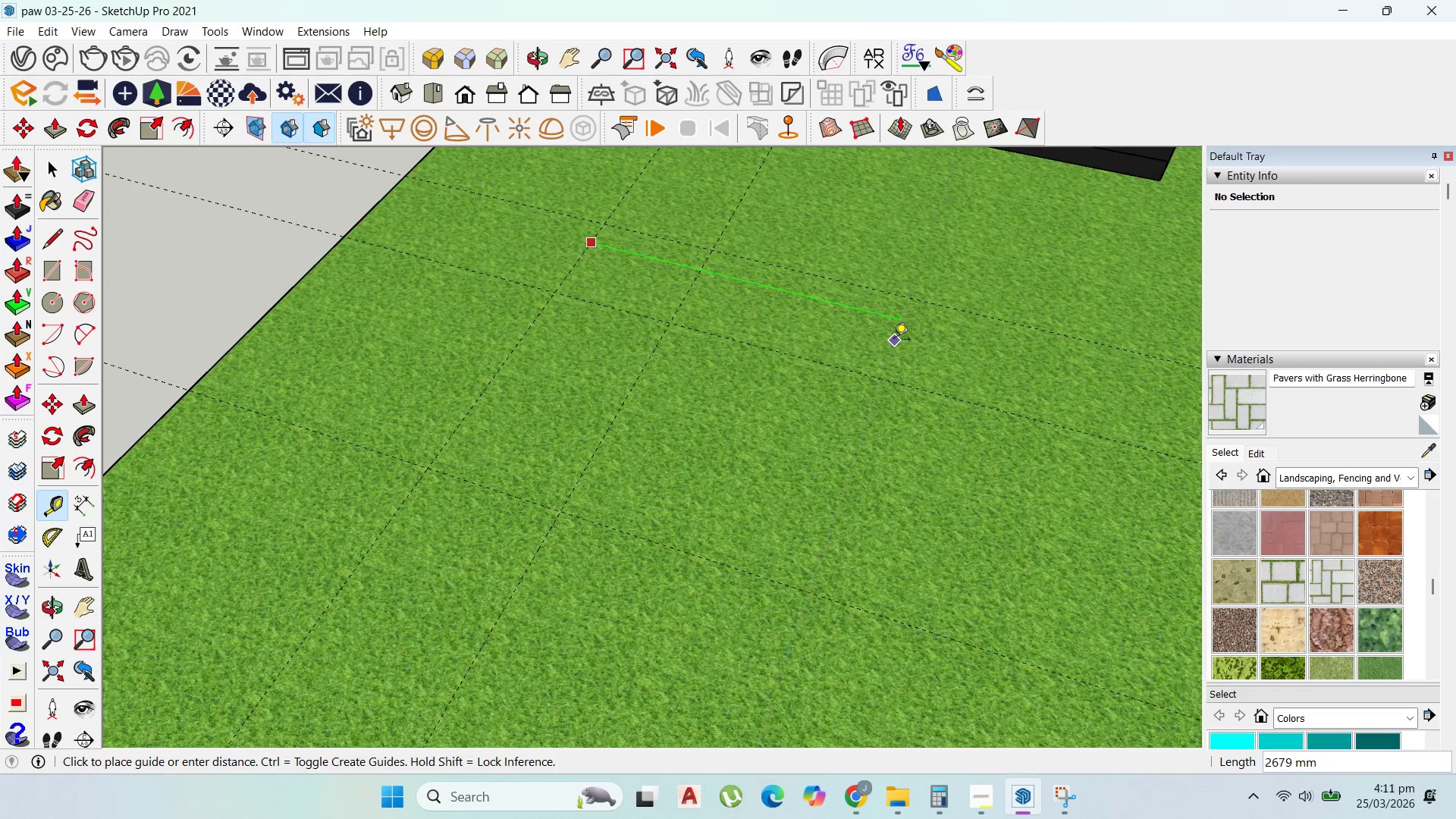 
scroll: coordinate [893, 338], scroll_direction: down, amount: 2.0
 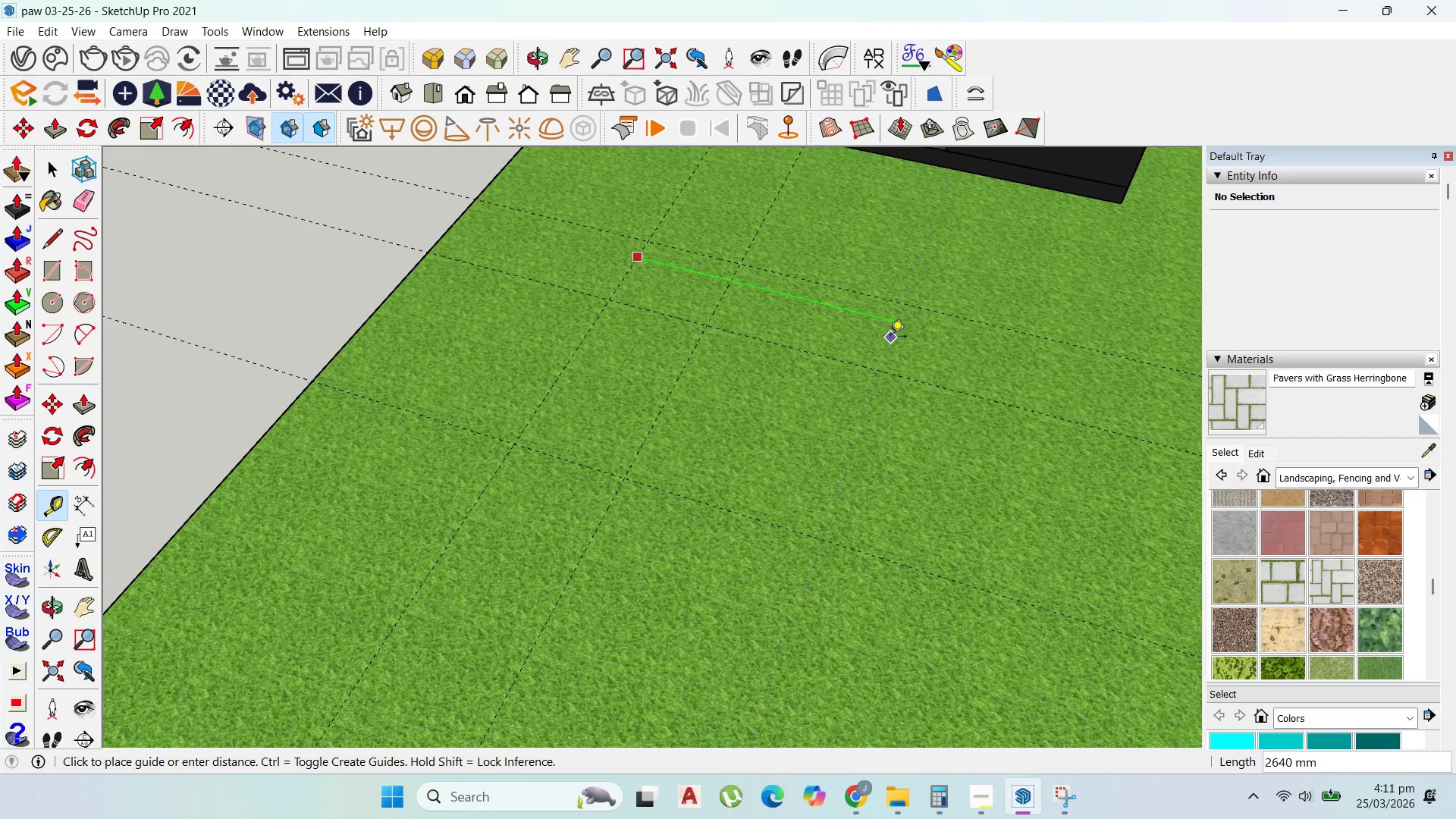 
scroll: coordinate [890, 337], scroll_direction: up, amount: 2.0
 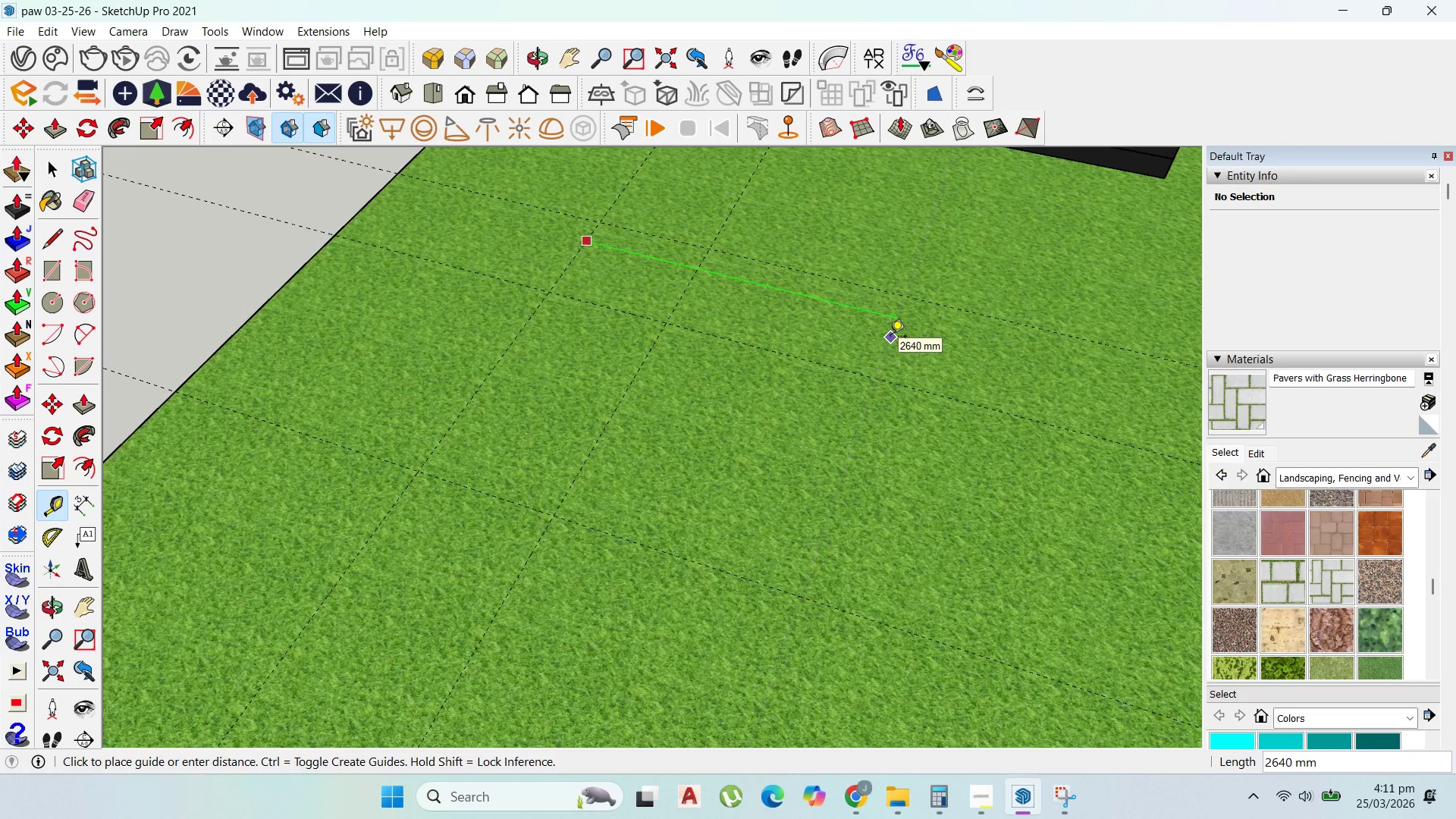 
scroll: coordinate [890, 337], scroll_direction: down, amount: 1.0
 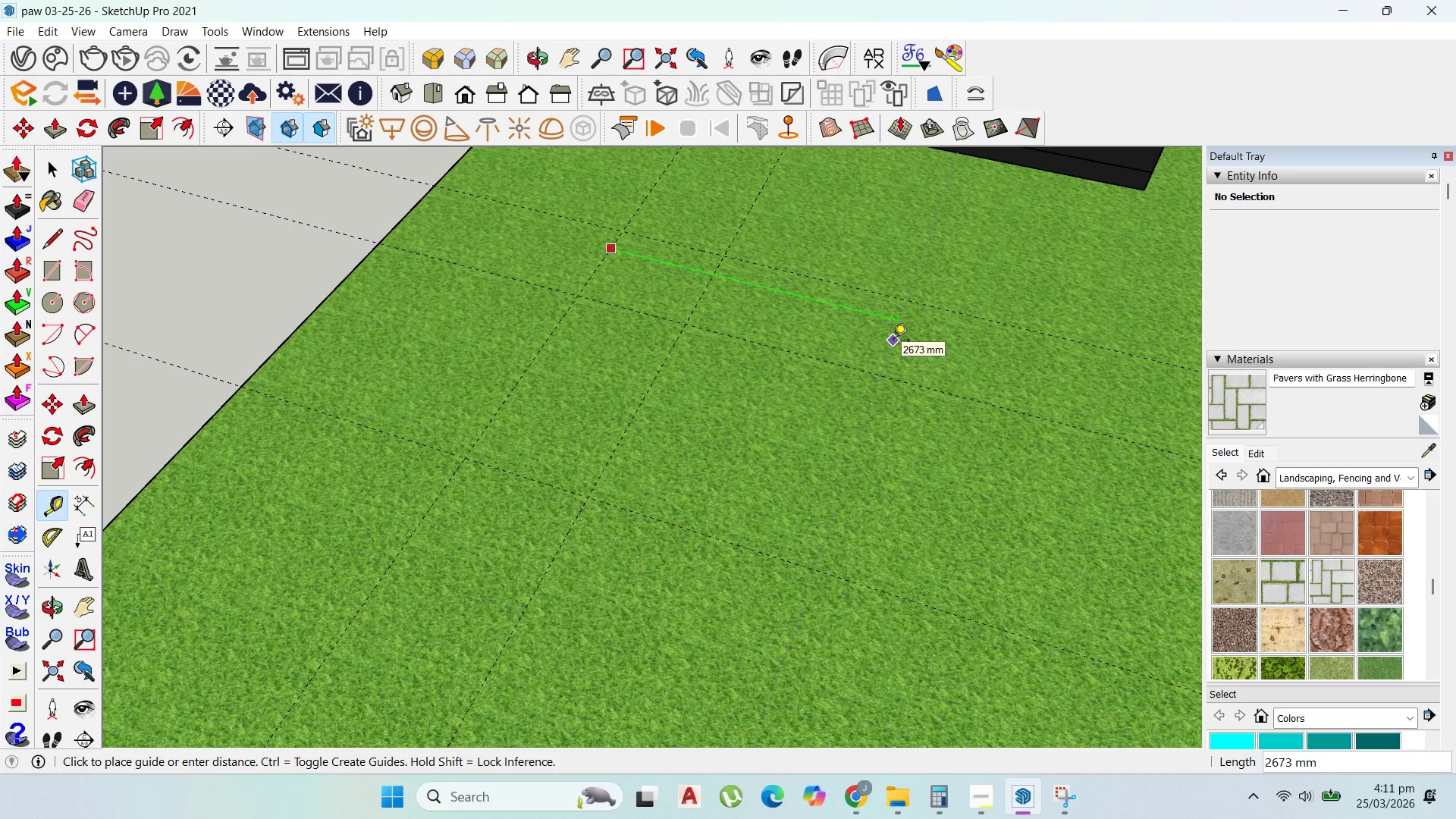 
wait(7.82)
 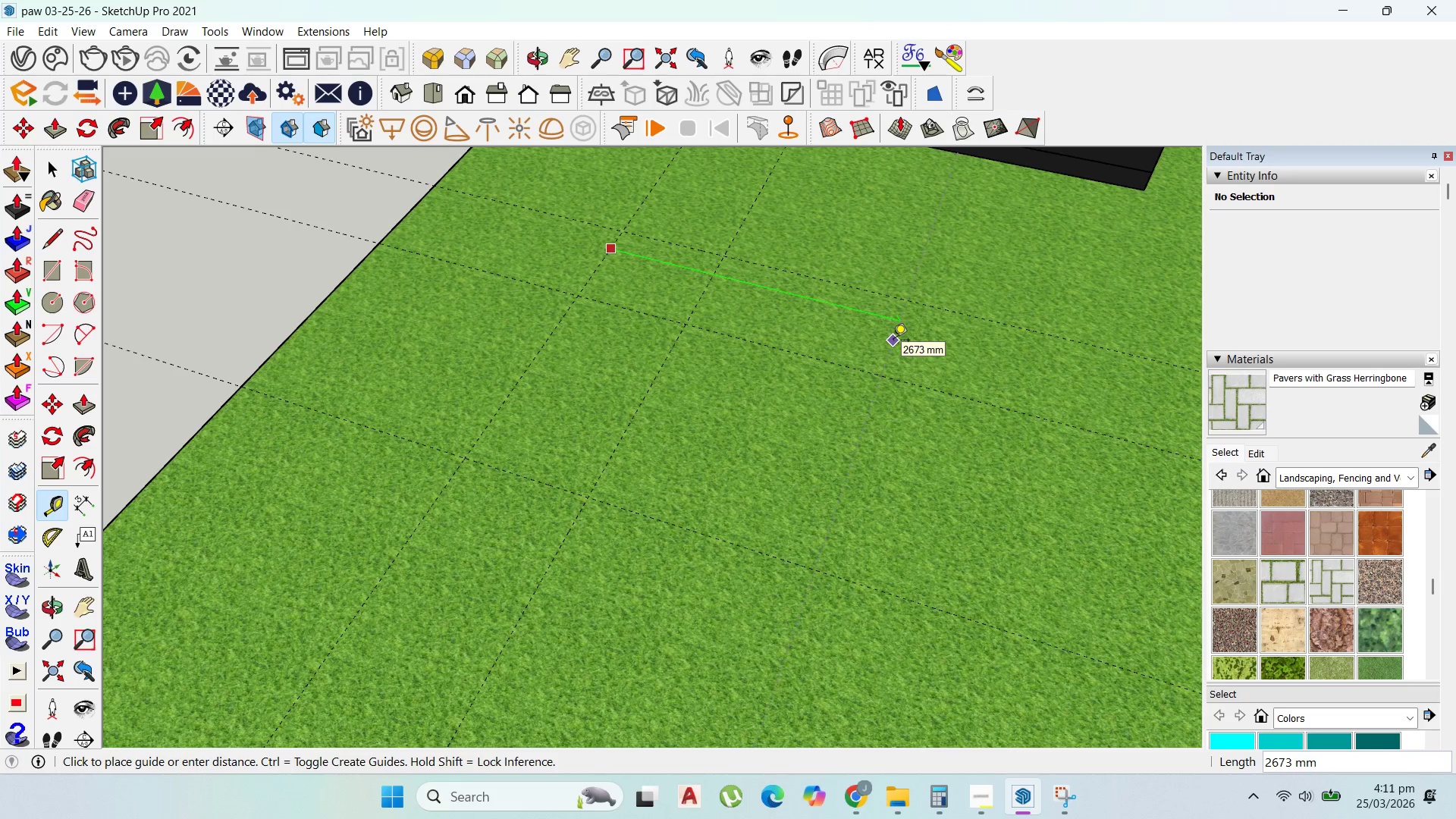 
type(2500)
 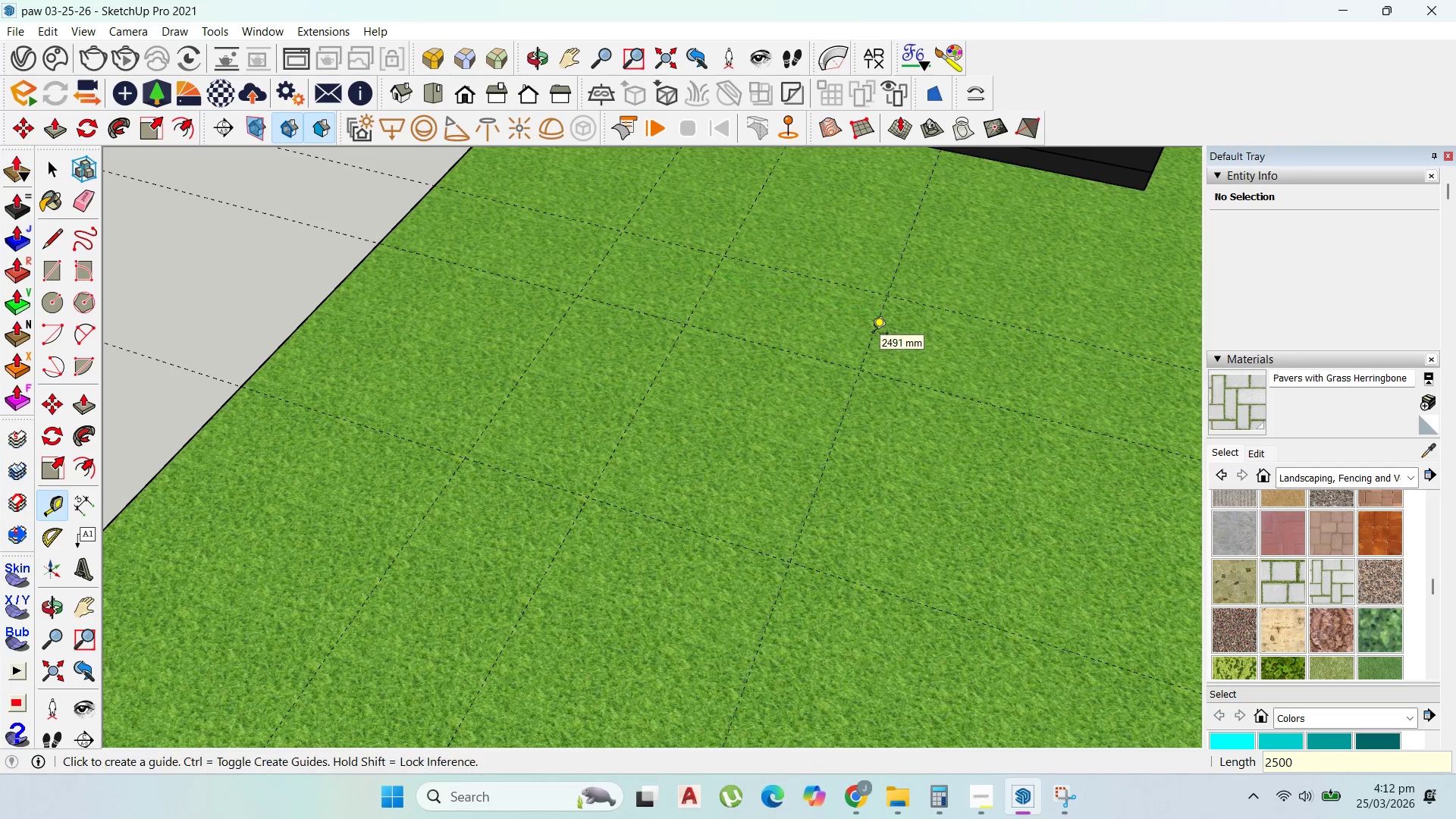 
key(Enter)
 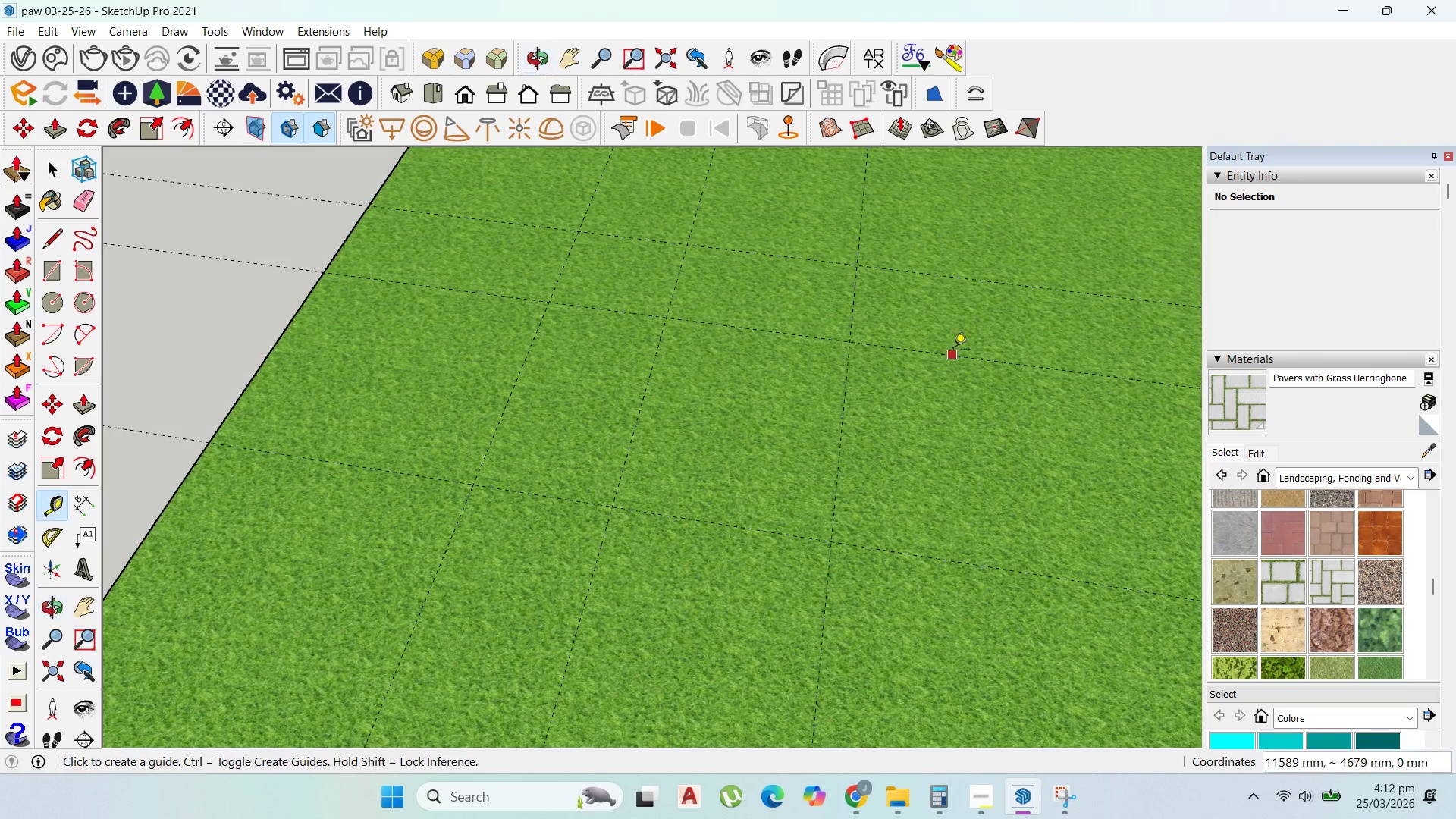 
scroll: coordinate [774, 325], scroll_direction: down, amount: 2.0
 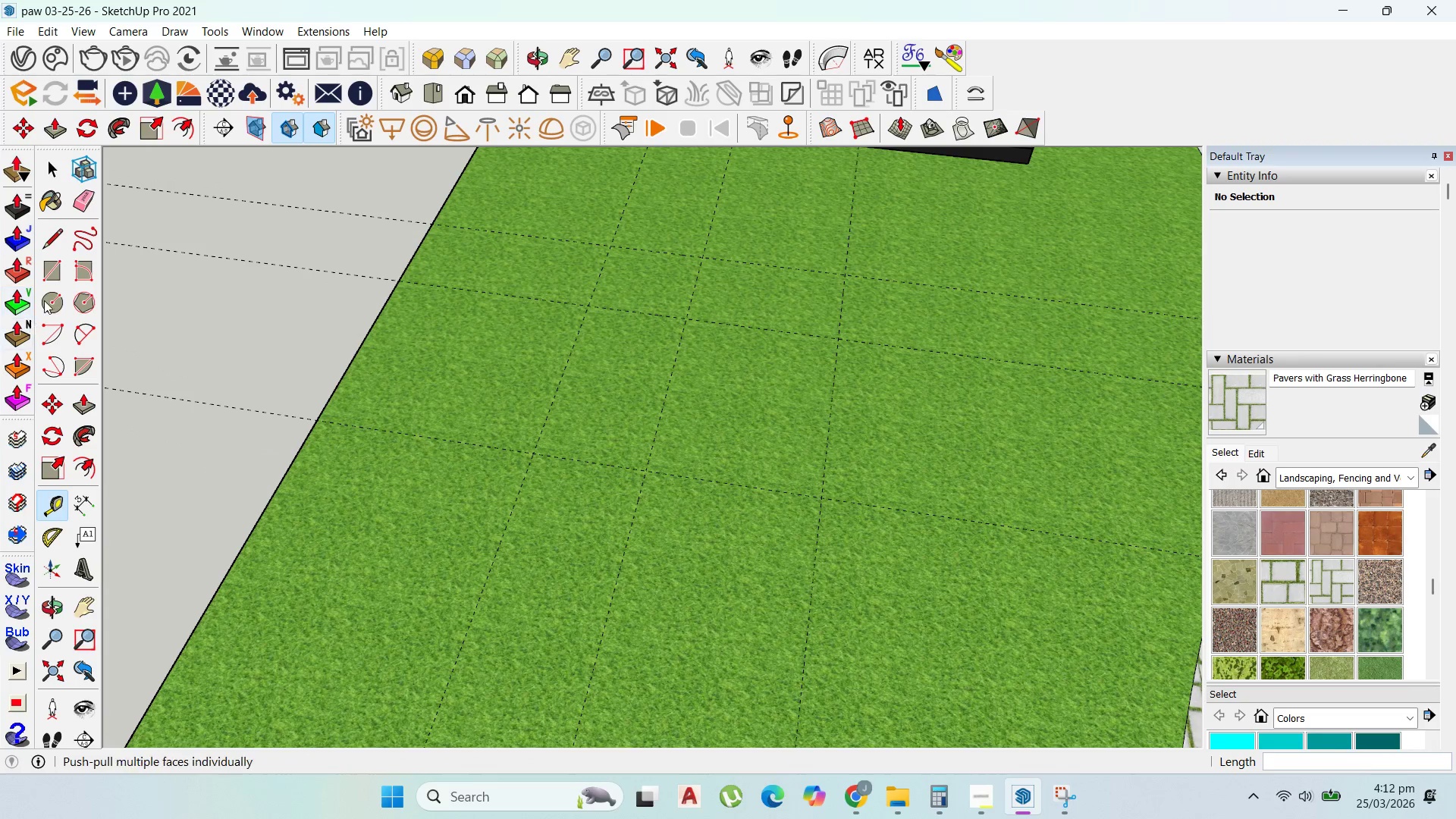 
left_click_drag(start_coordinate=[58, 259], to_coordinate=[71, 264])
 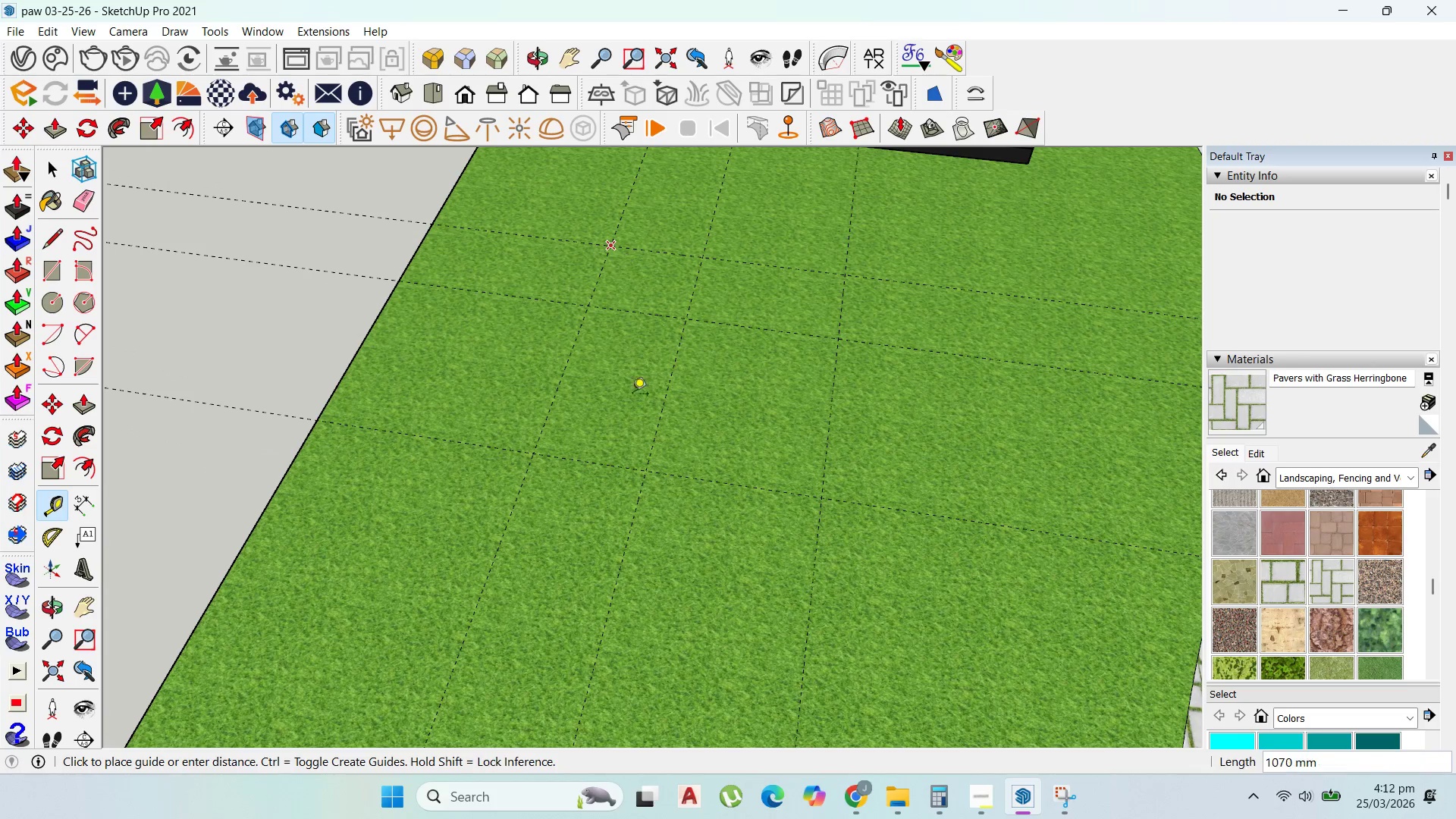 
key(Escape)
 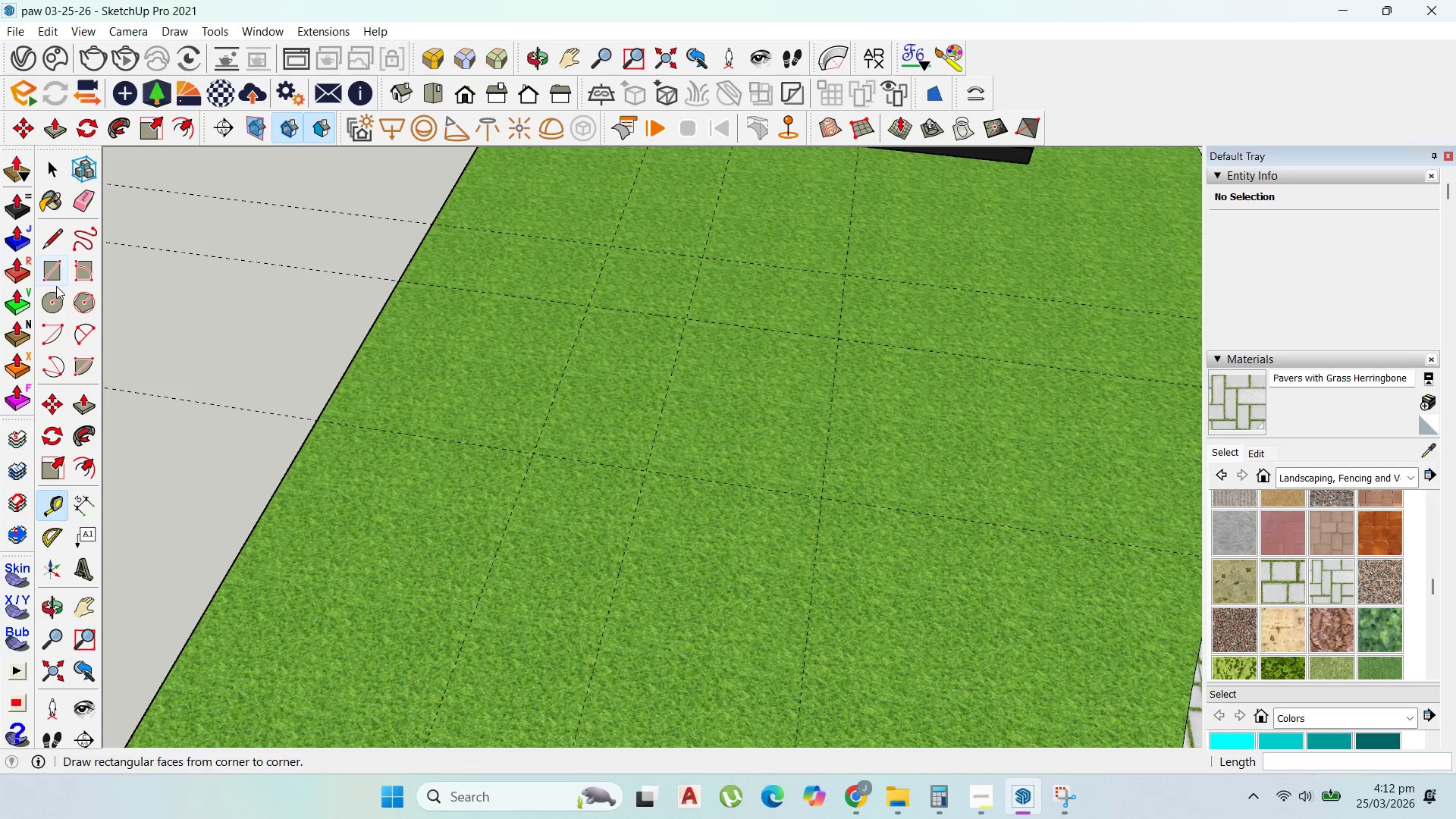 
left_click_drag(start_coordinate=[55, 275], to_coordinate=[60, 275])
 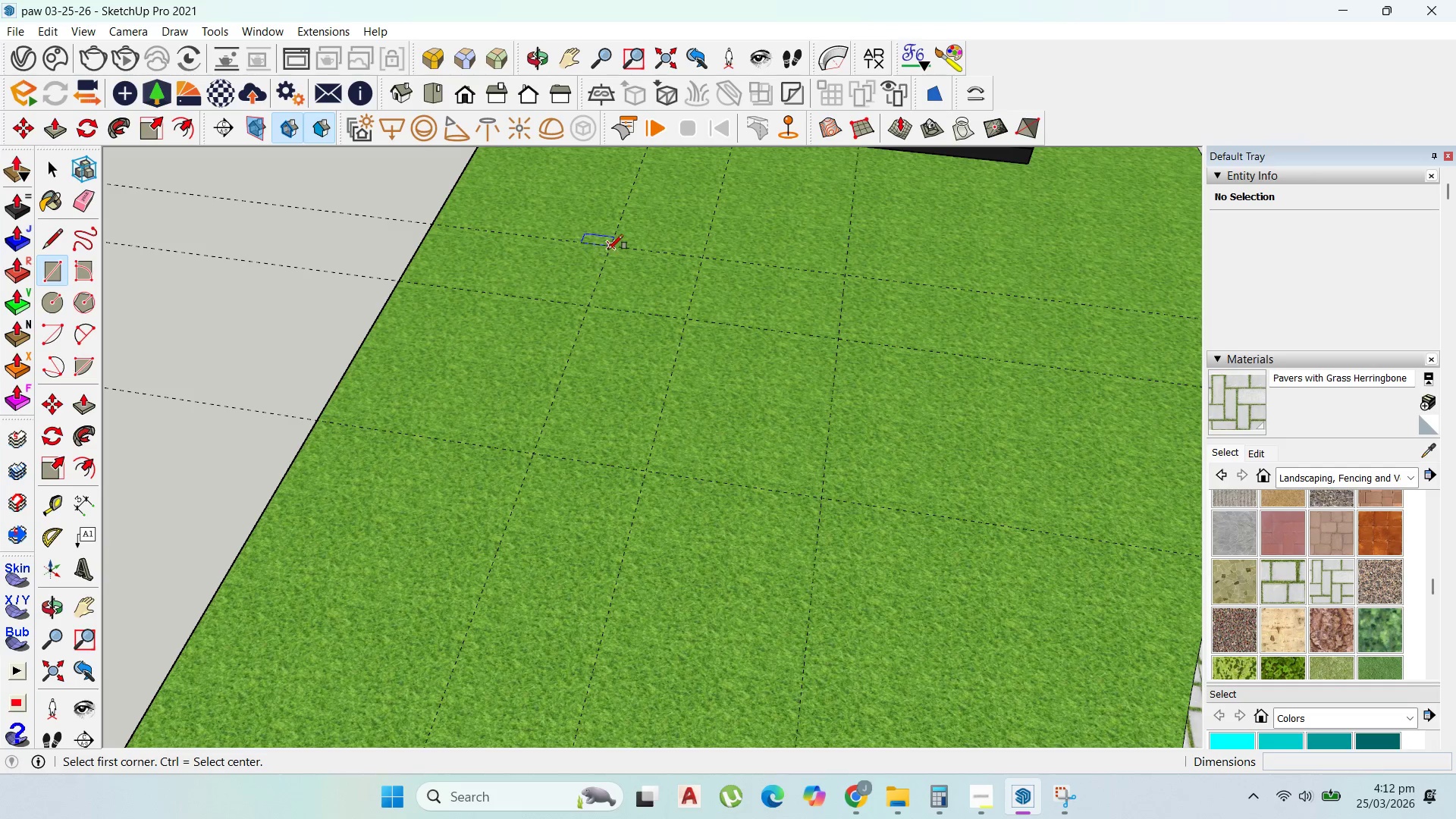 
left_click([611, 248])
 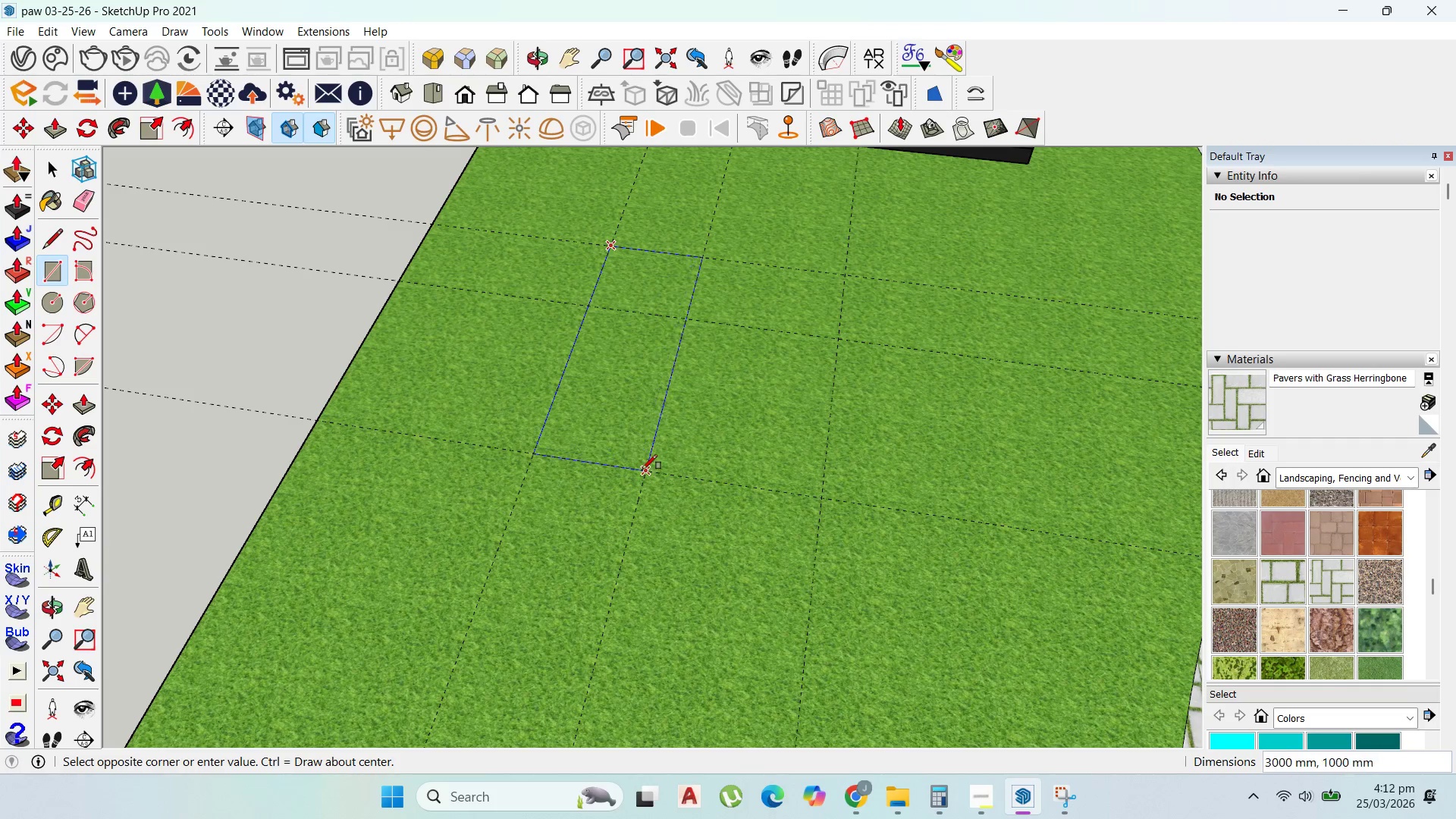 
left_click([644, 472])
 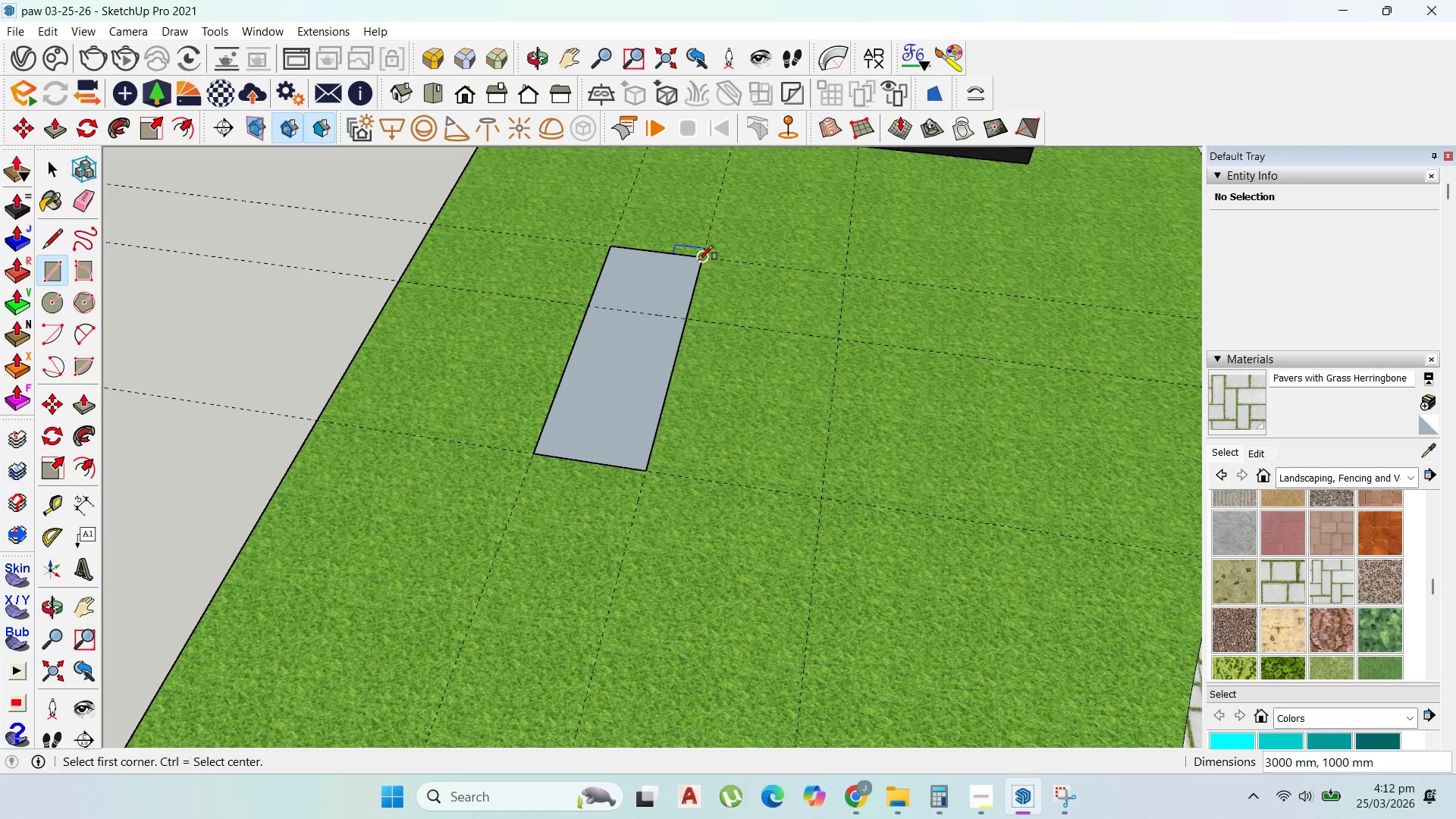 
left_click([698, 260])
 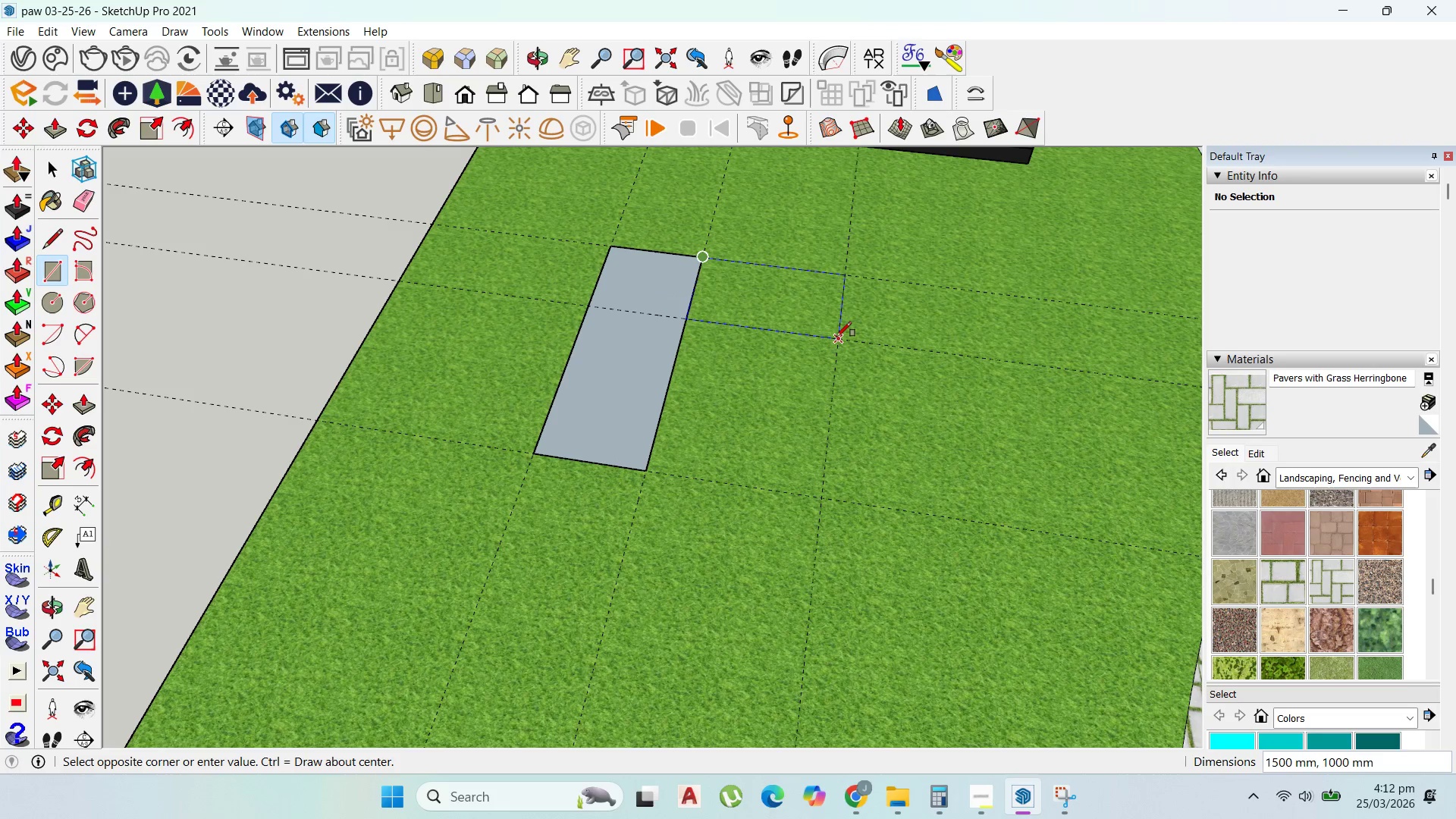 
left_click([836, 337])
 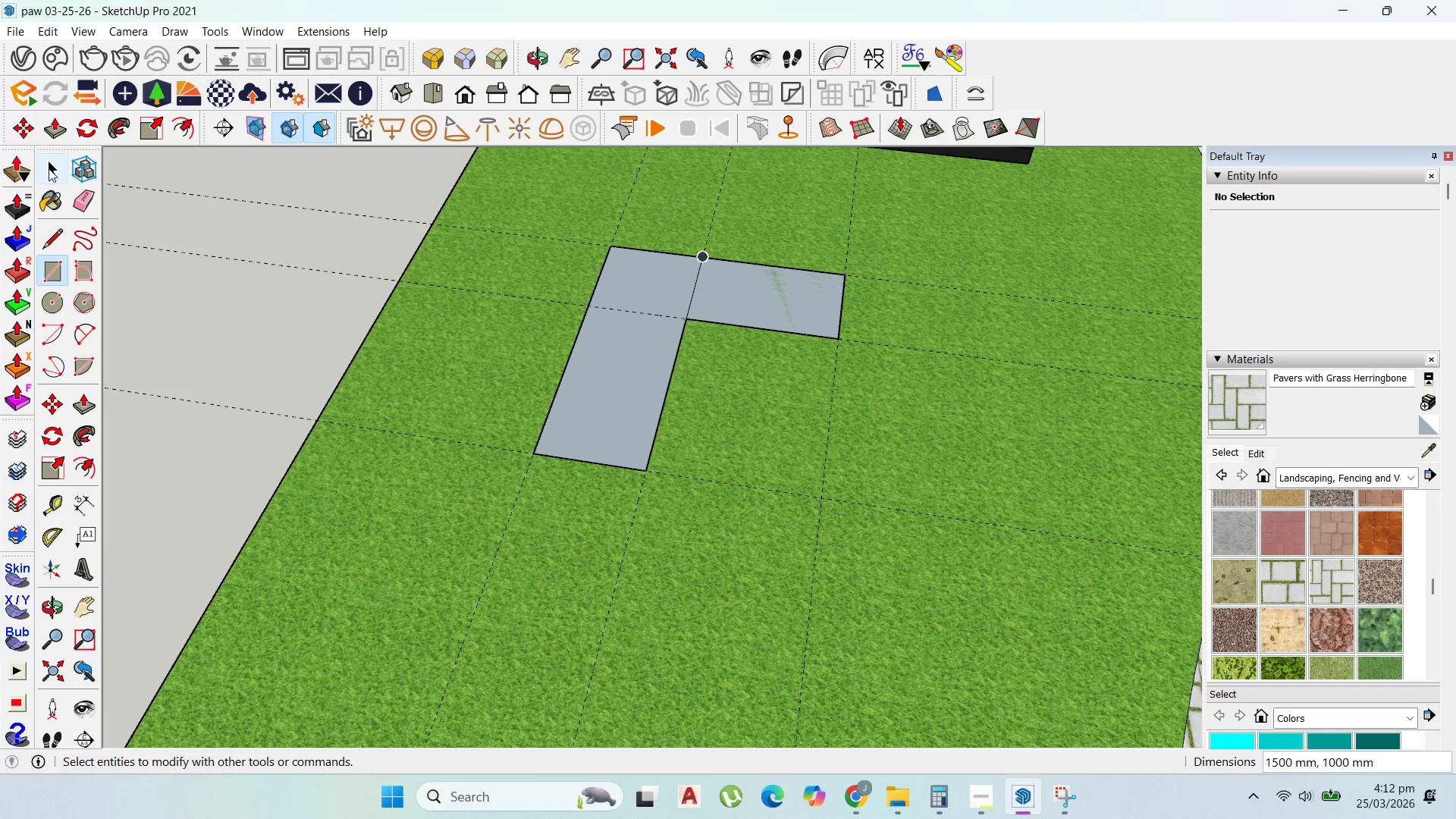 
left_click_drag(start_coordinate=[57, 170], to_coordinate=[63, 170])
 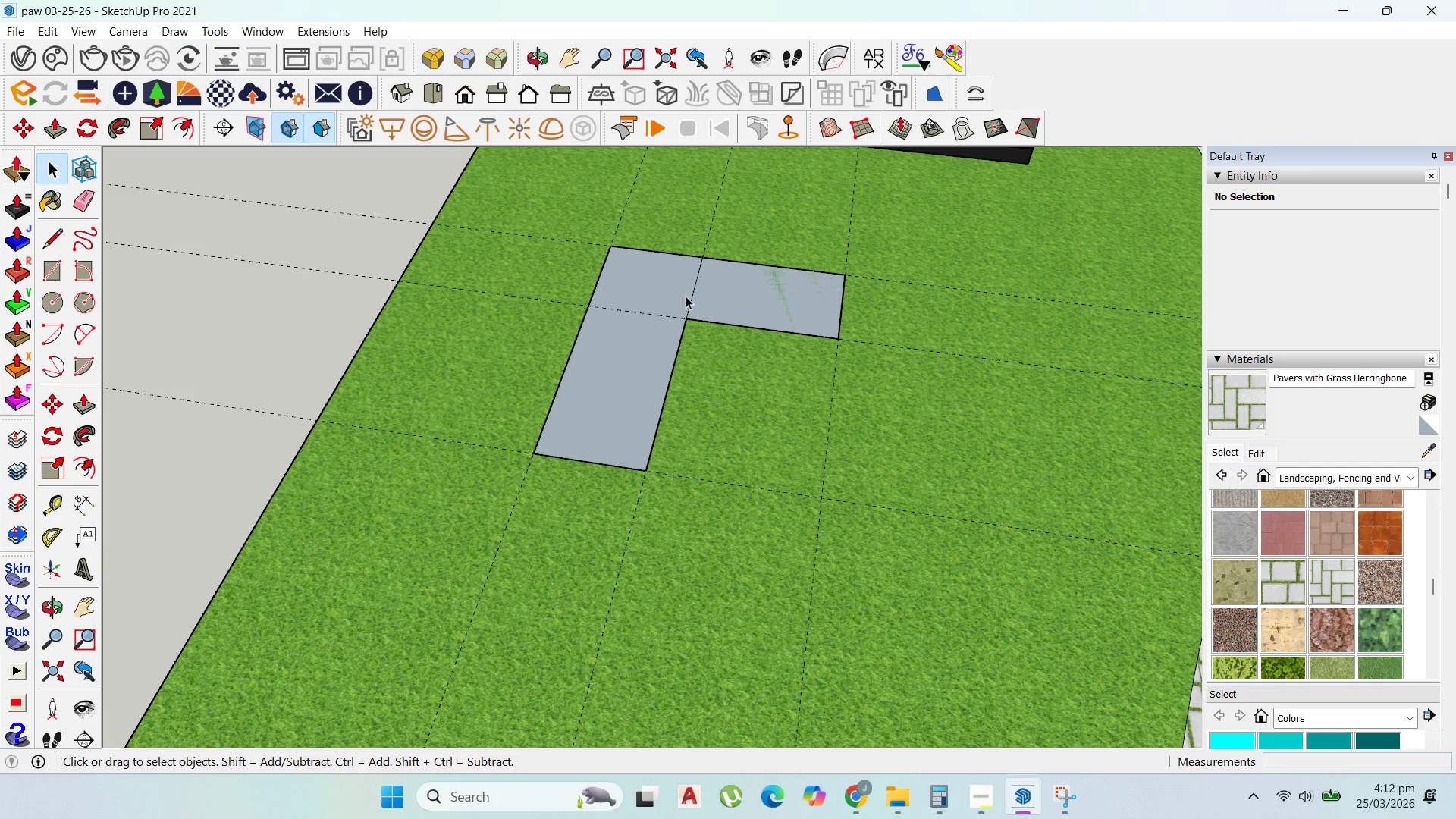 
left_click([691, 297])
 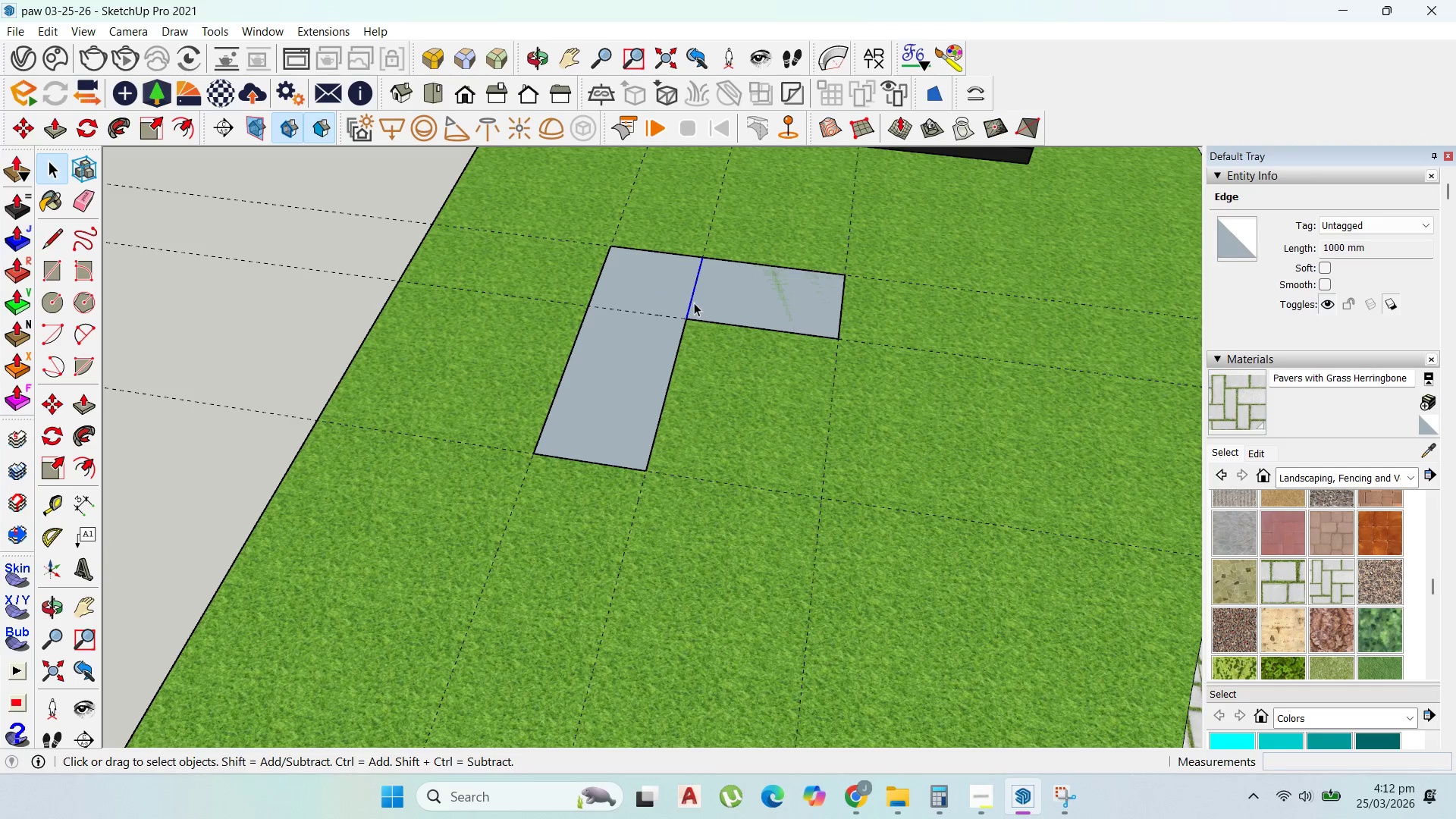 
key(Pause)
 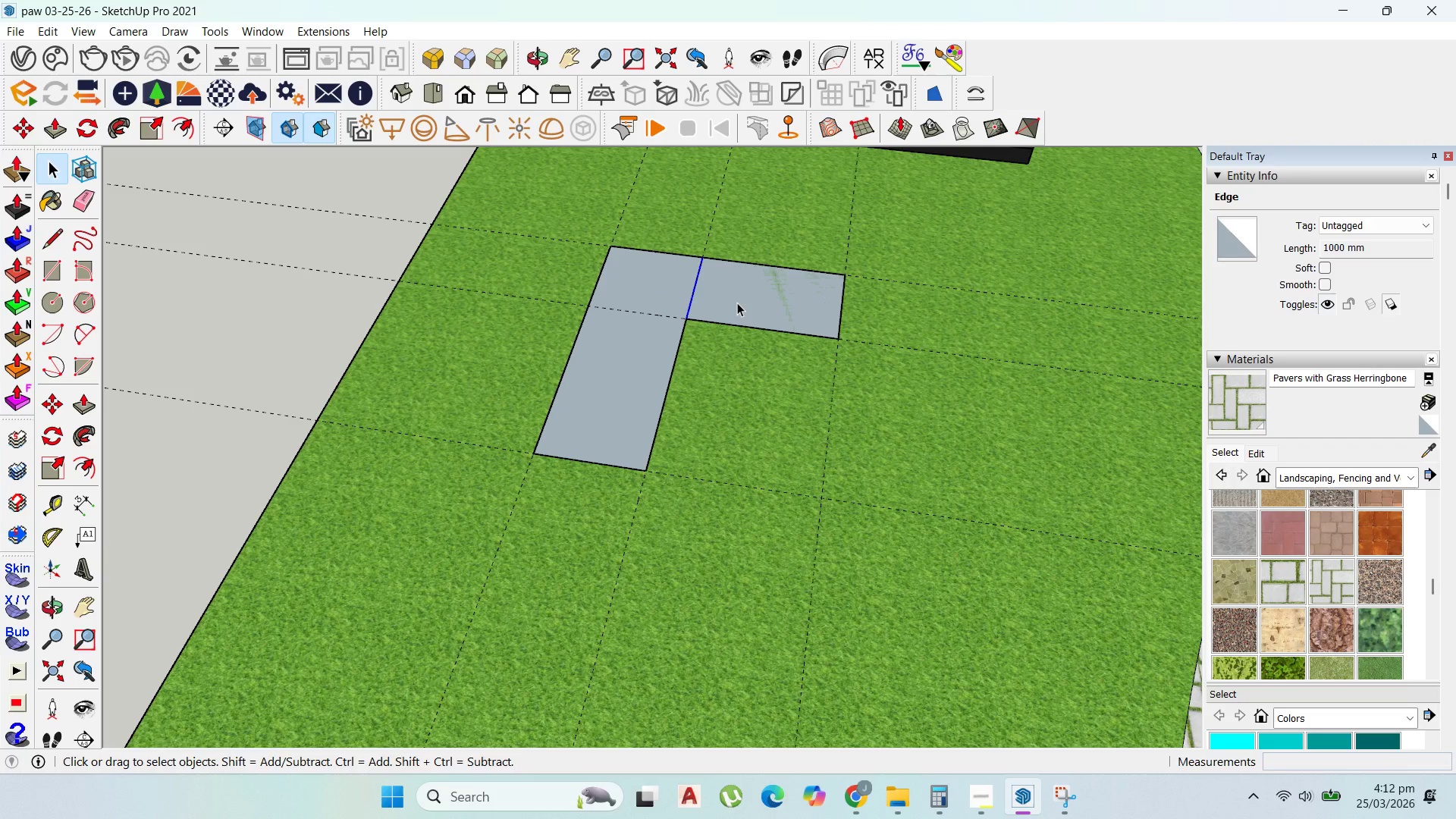 
key(Delete)
 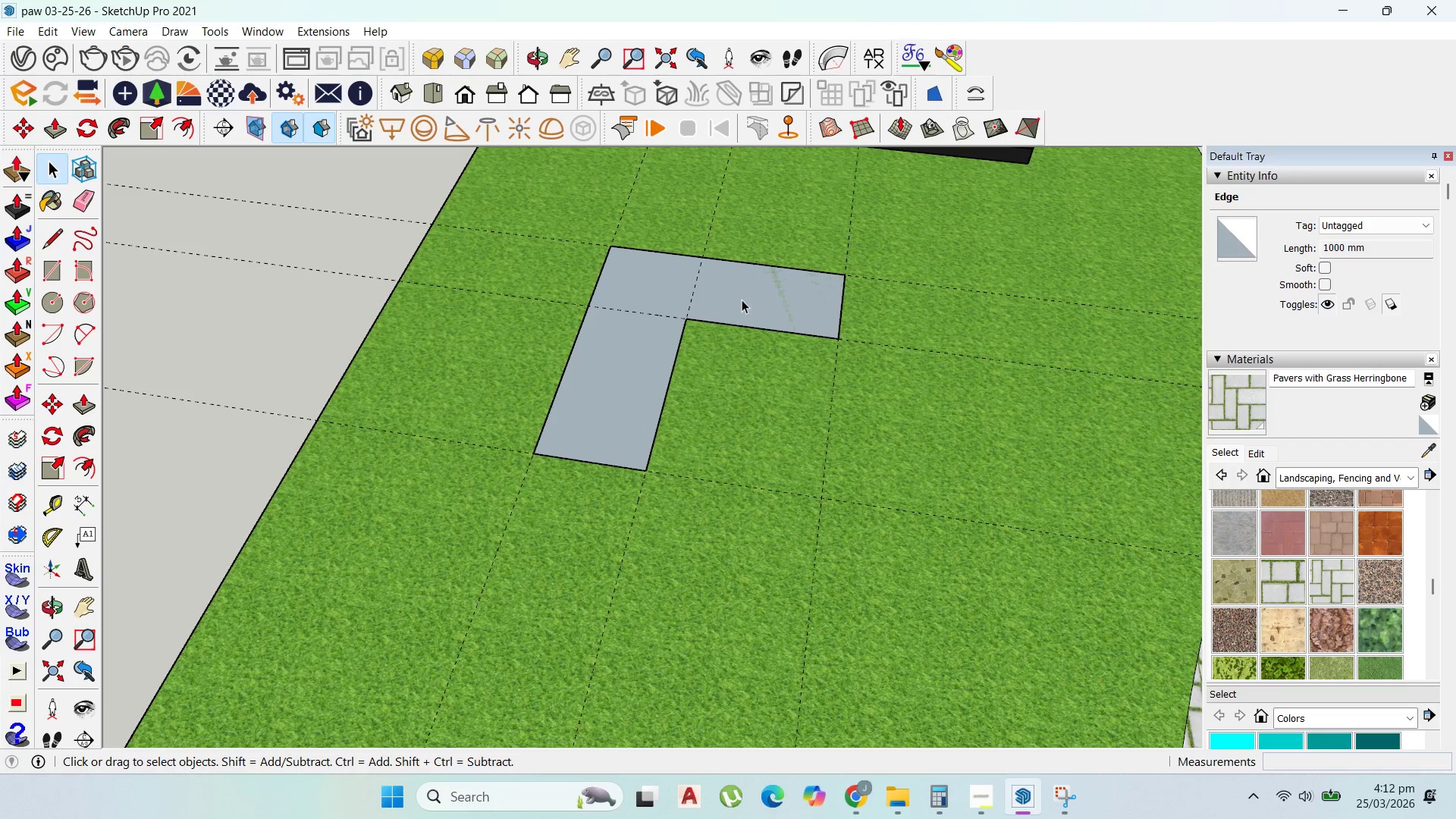 
double_click([742, 300])
 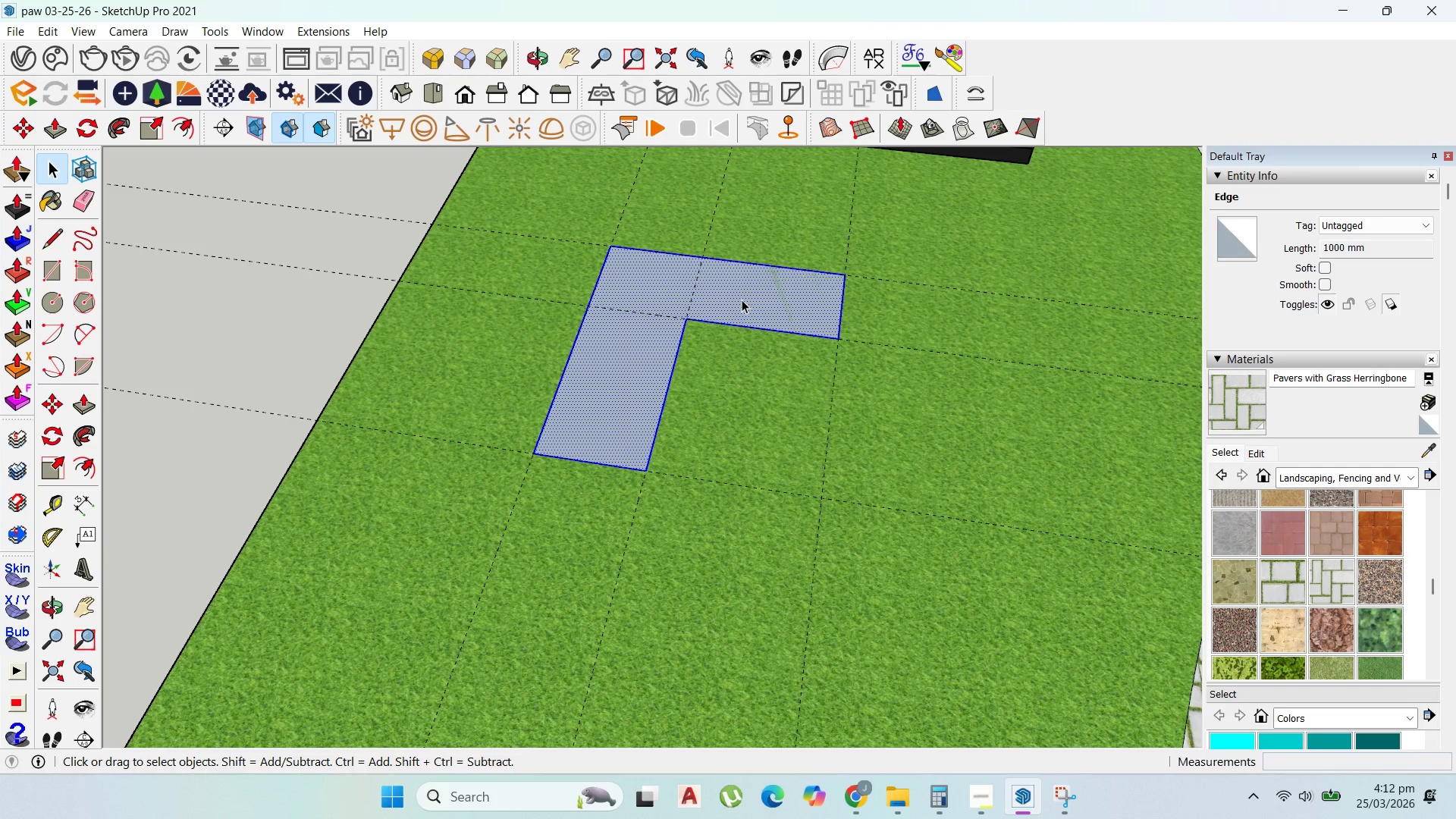 
right_click([742, 300])
 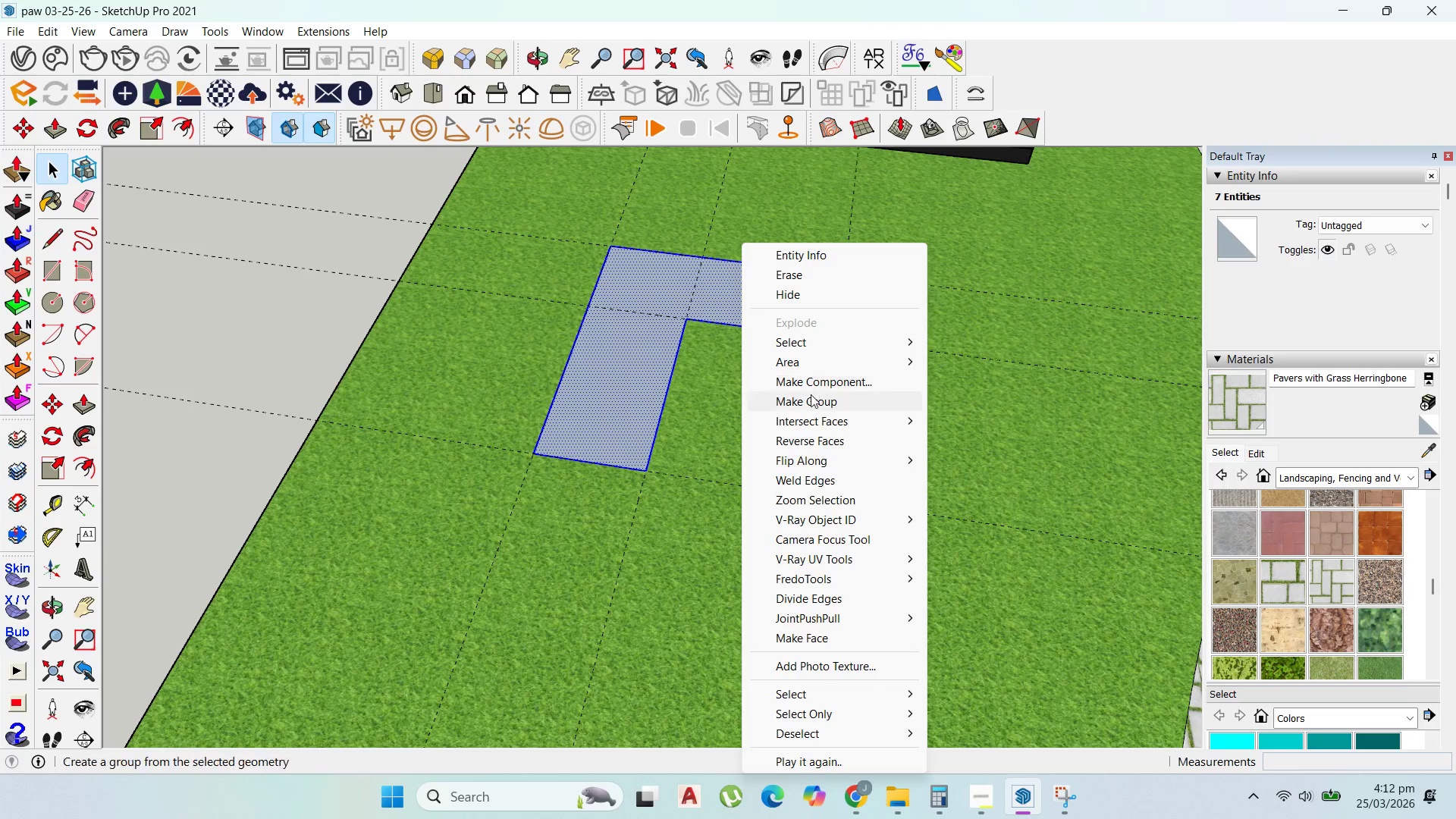 
left_click([811, 394])
 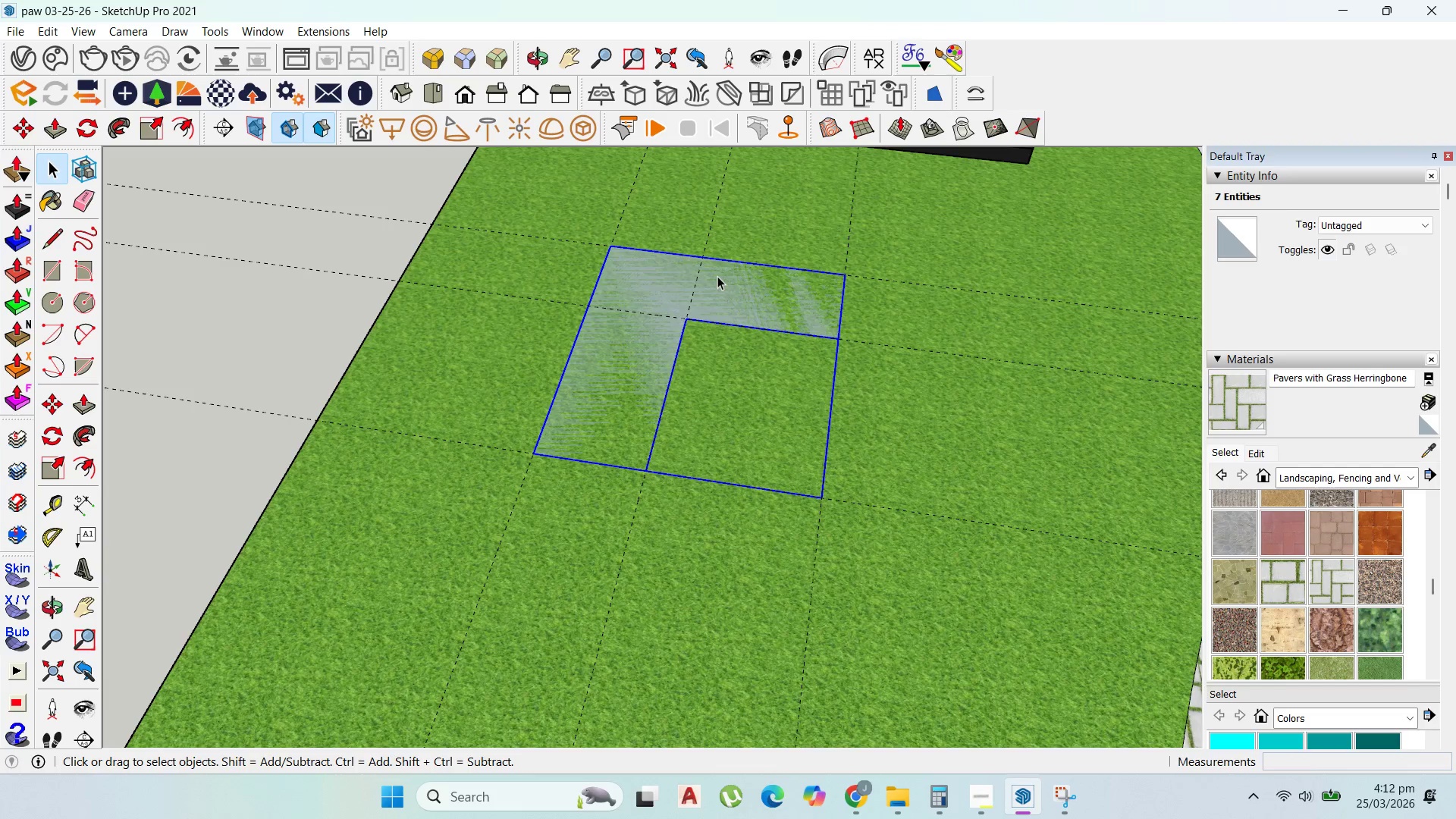 
double_click([717, 276])
 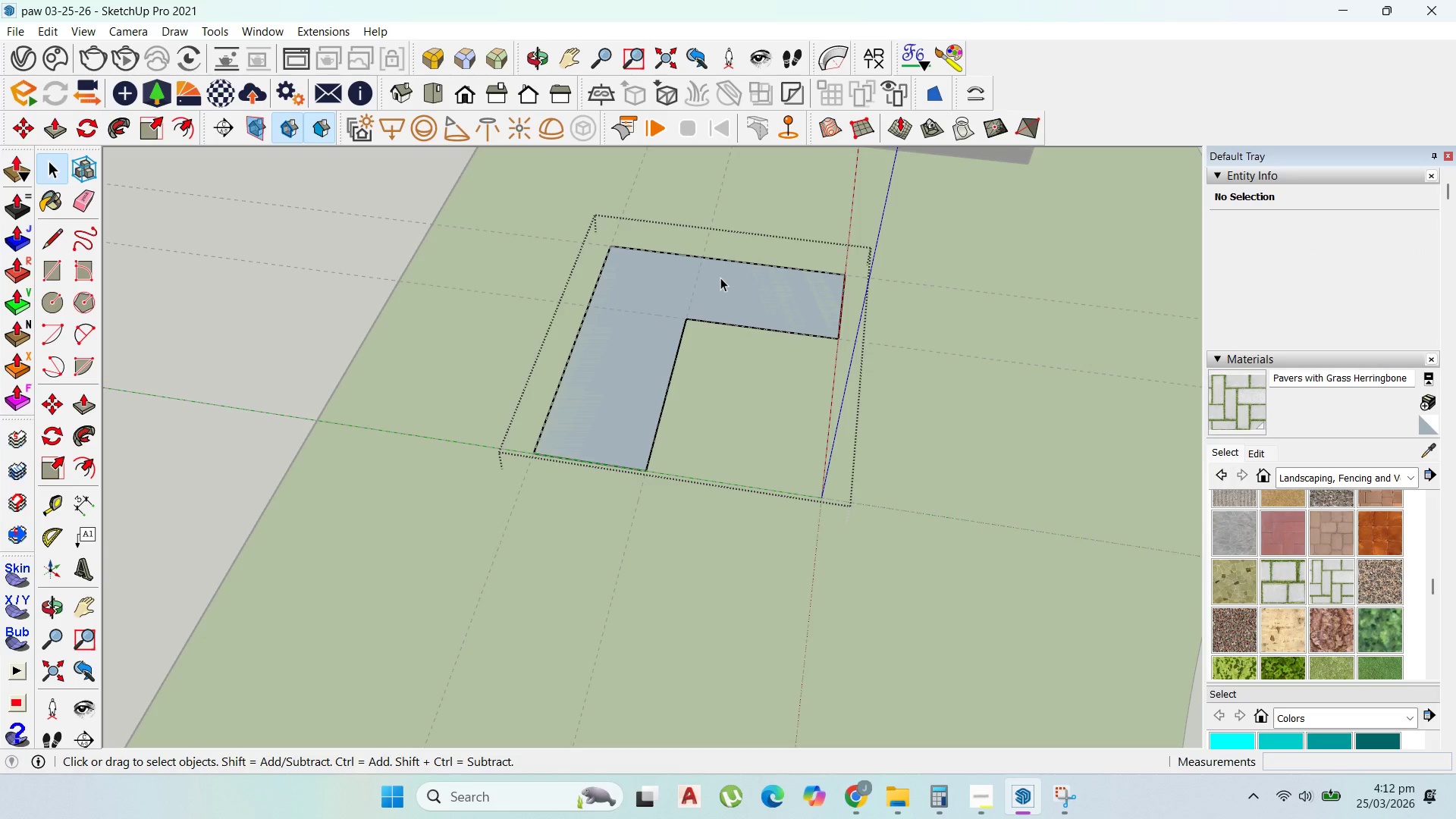 
scroll: coordinate [685, 301], scroll_direction: down, amount: 9.0
 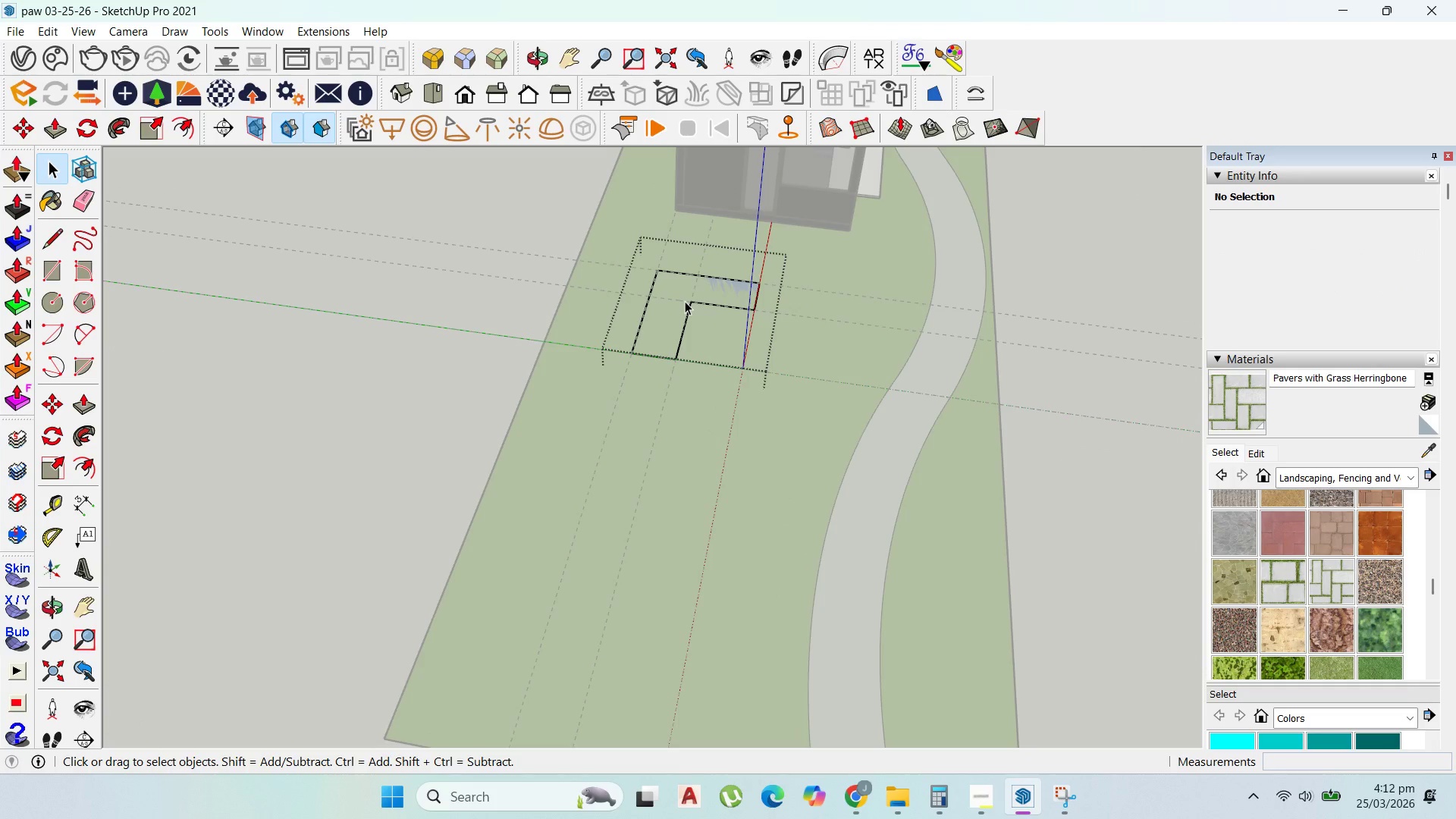 
scroll: coordinate [632, 375], scroll_direction: up, amount: 11.0
 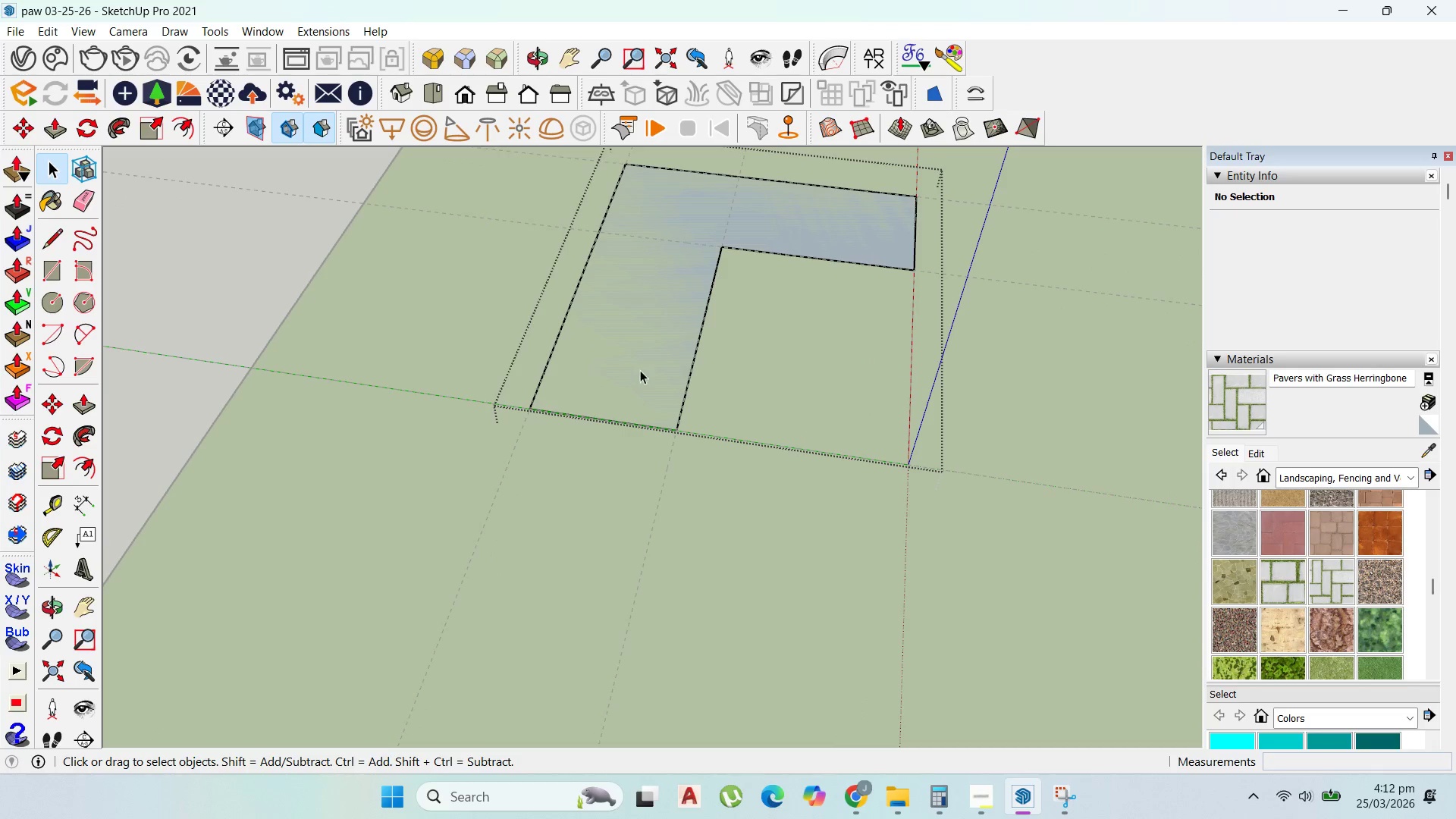 
key(P)
 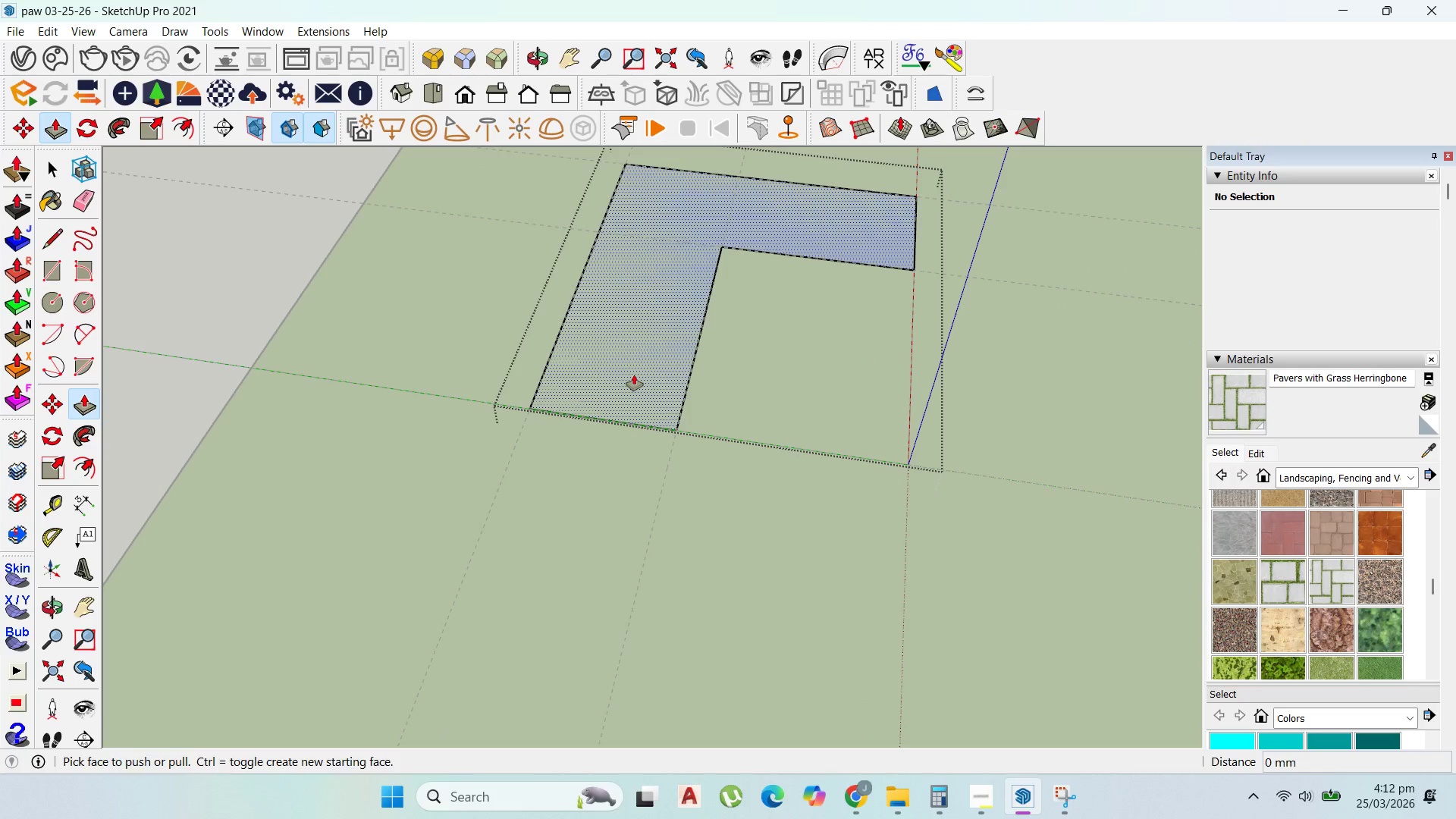 
left_click([634, 375])
 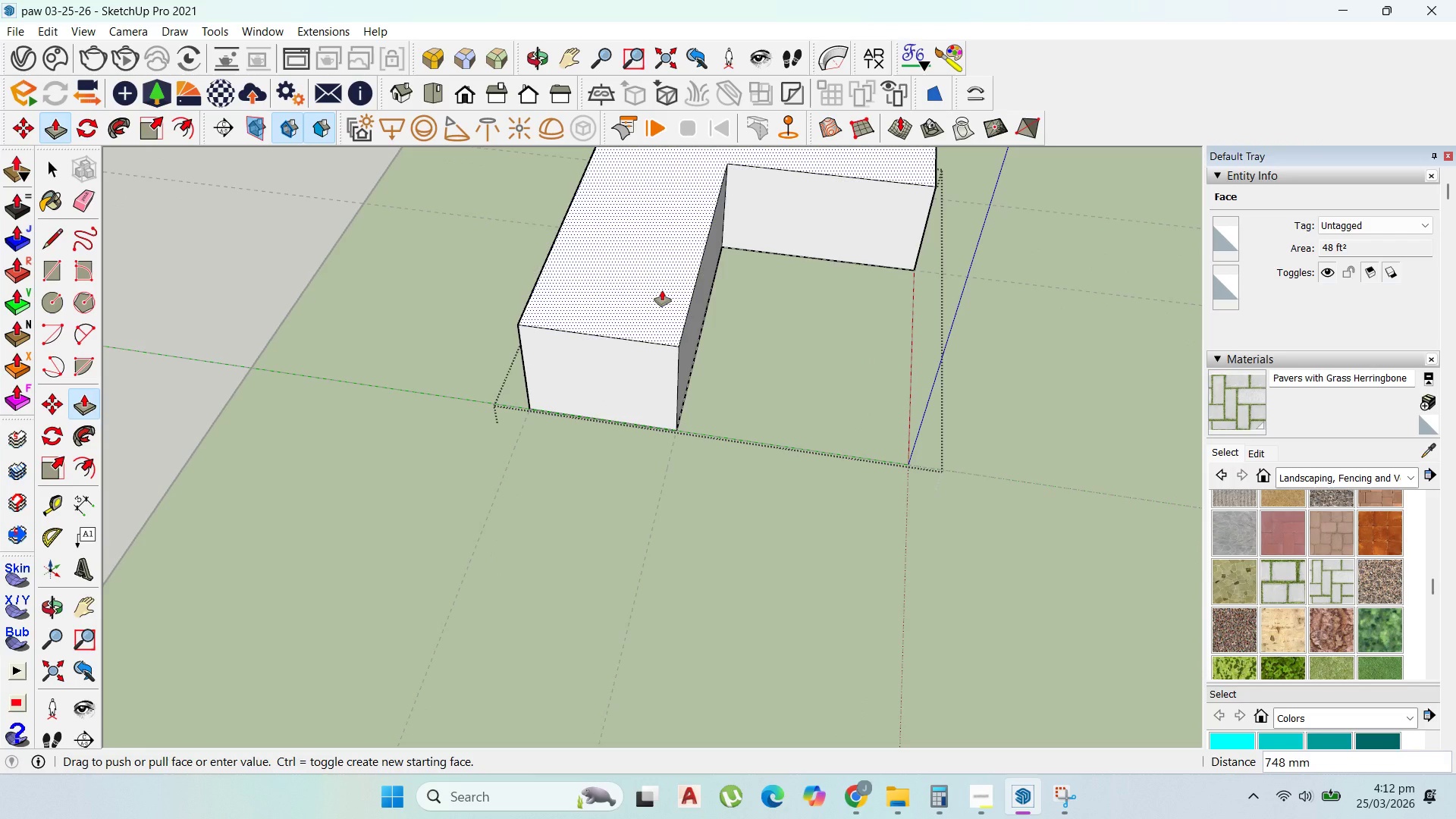 
type(450)
 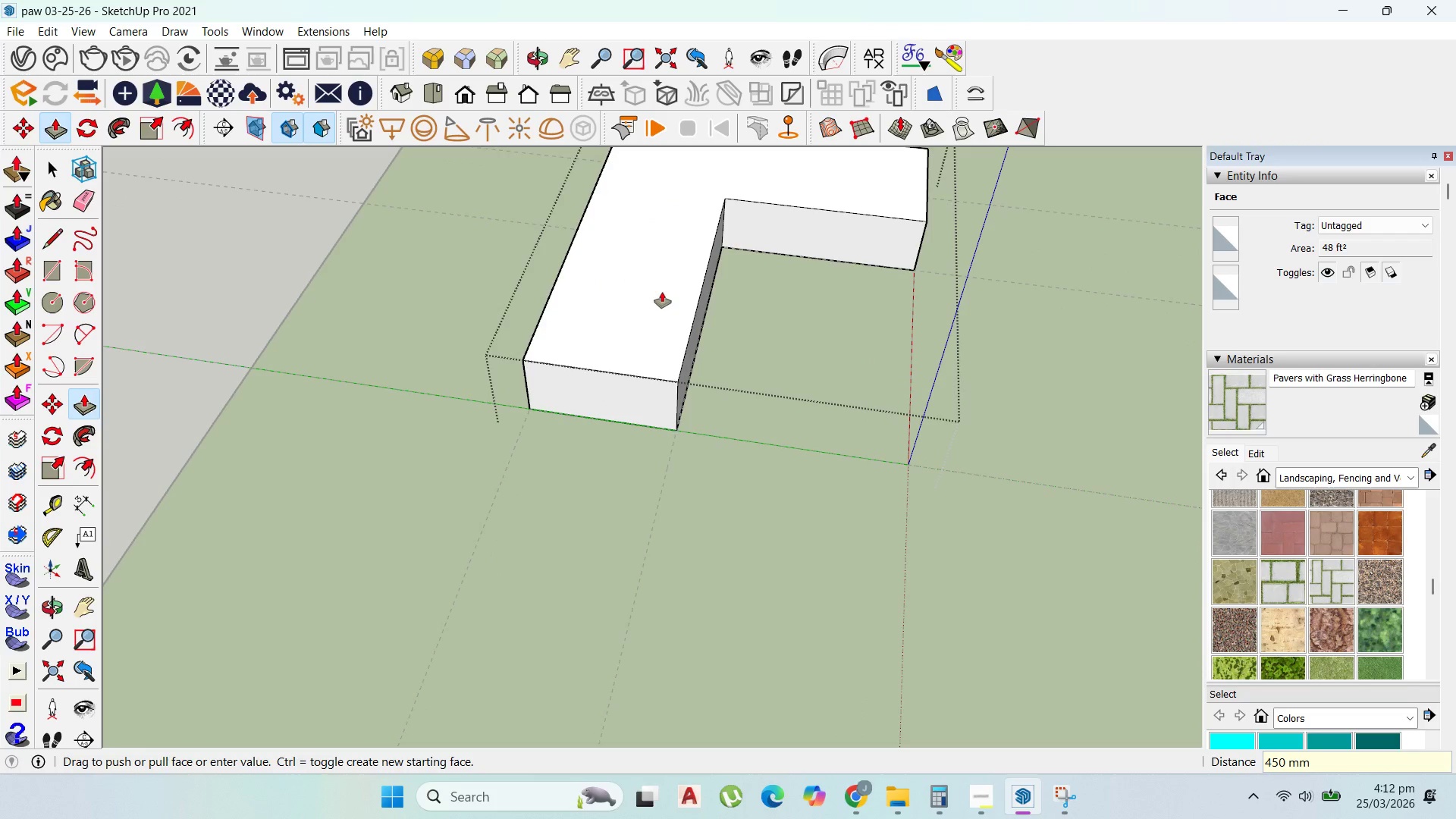 
key(Enter)
 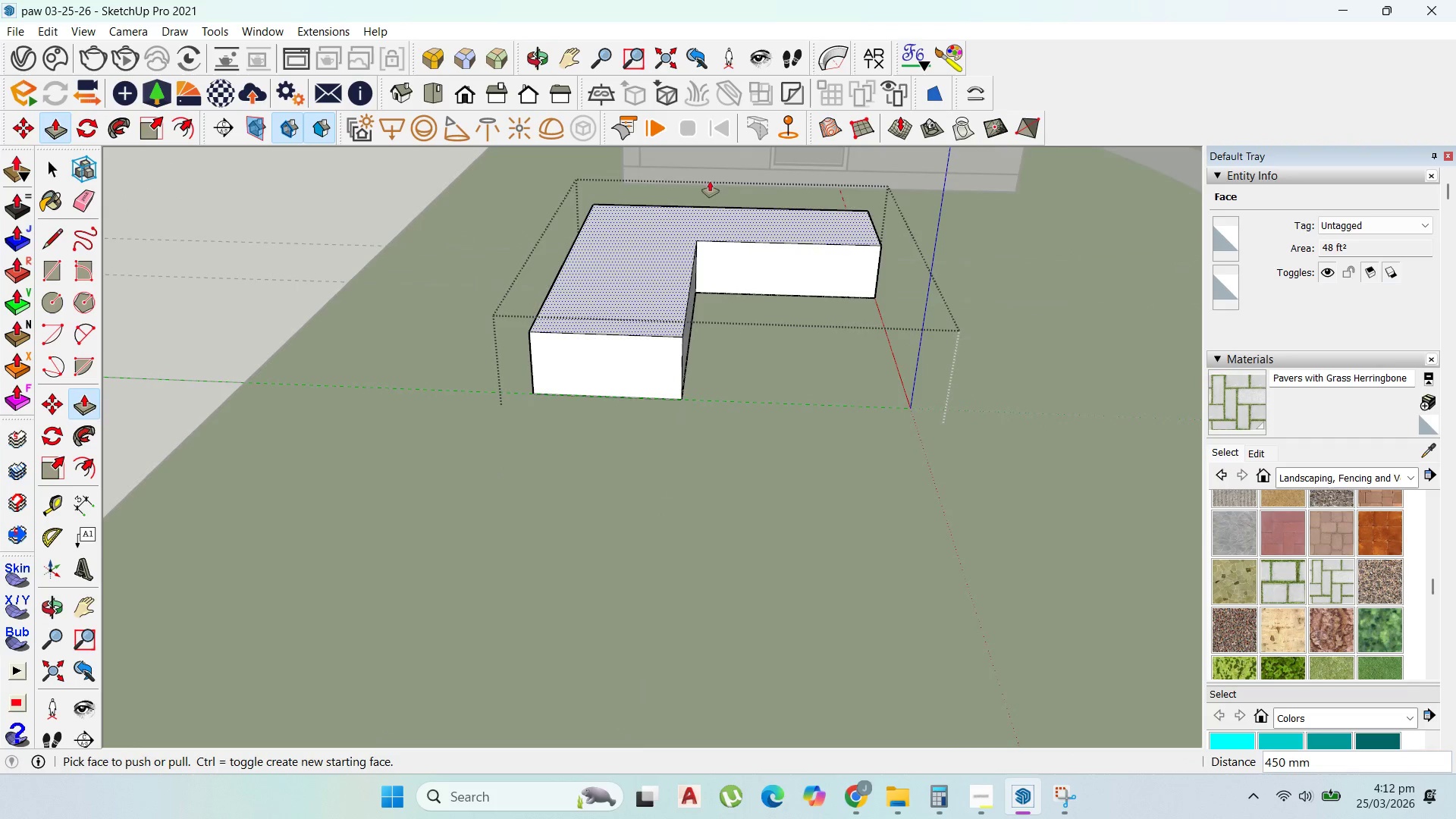 
scroll: coordinate [653, 318], scroll_direction: up, amount: 6.0
 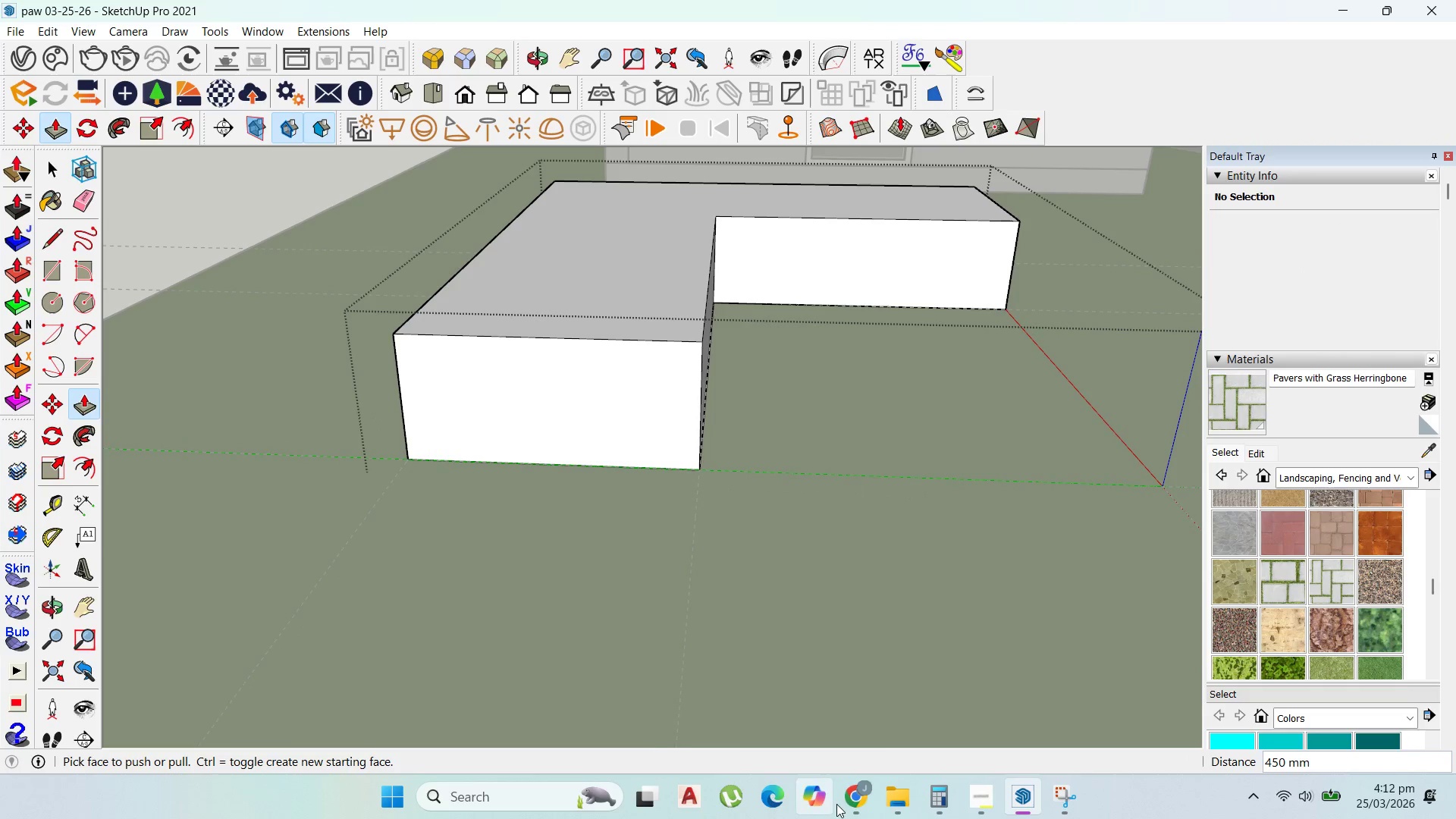 
left_click_drag(start_coordinate=[931, 719], to_coordinate=[935, 717])
 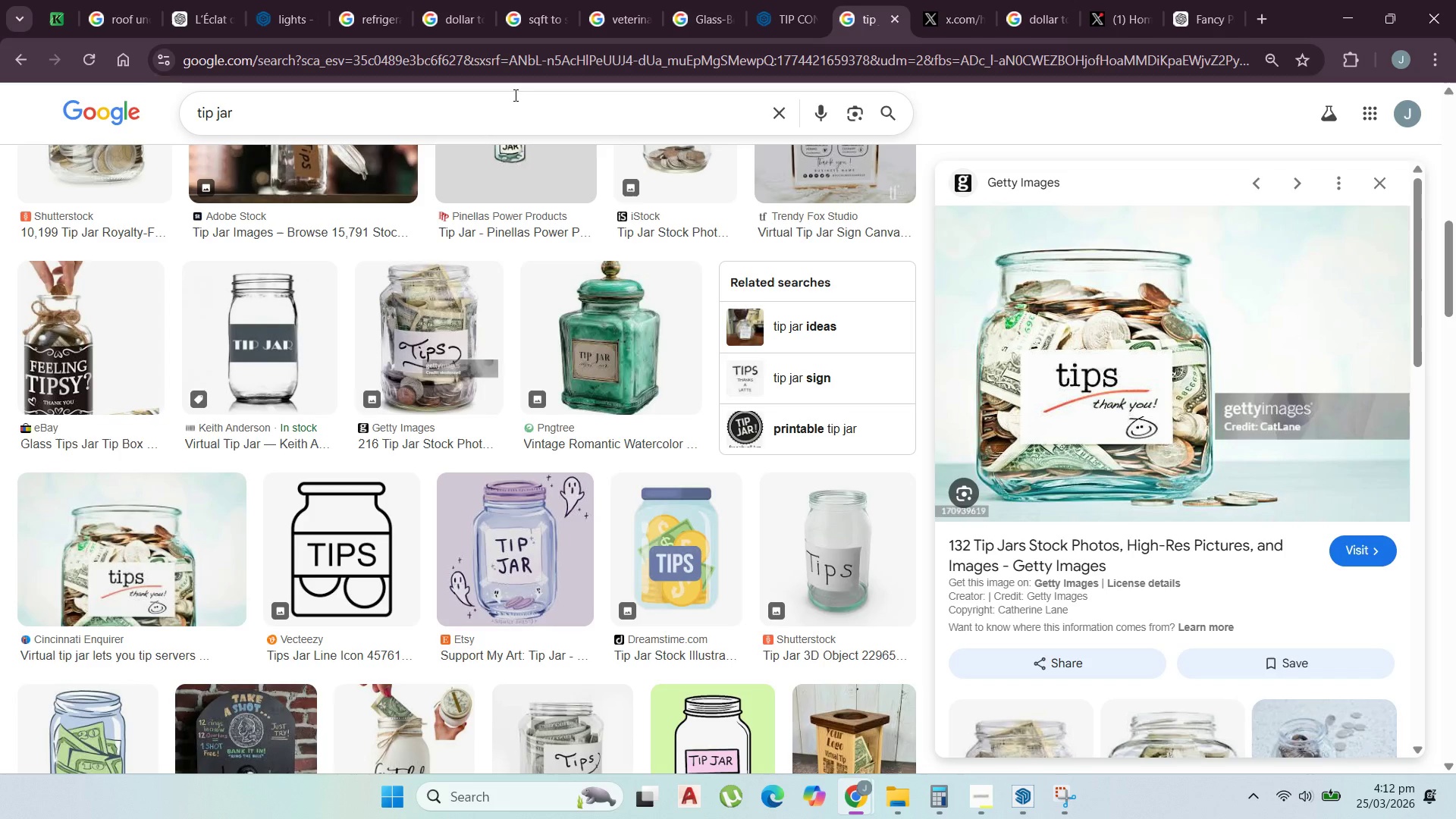 
left_click([455, 109])
 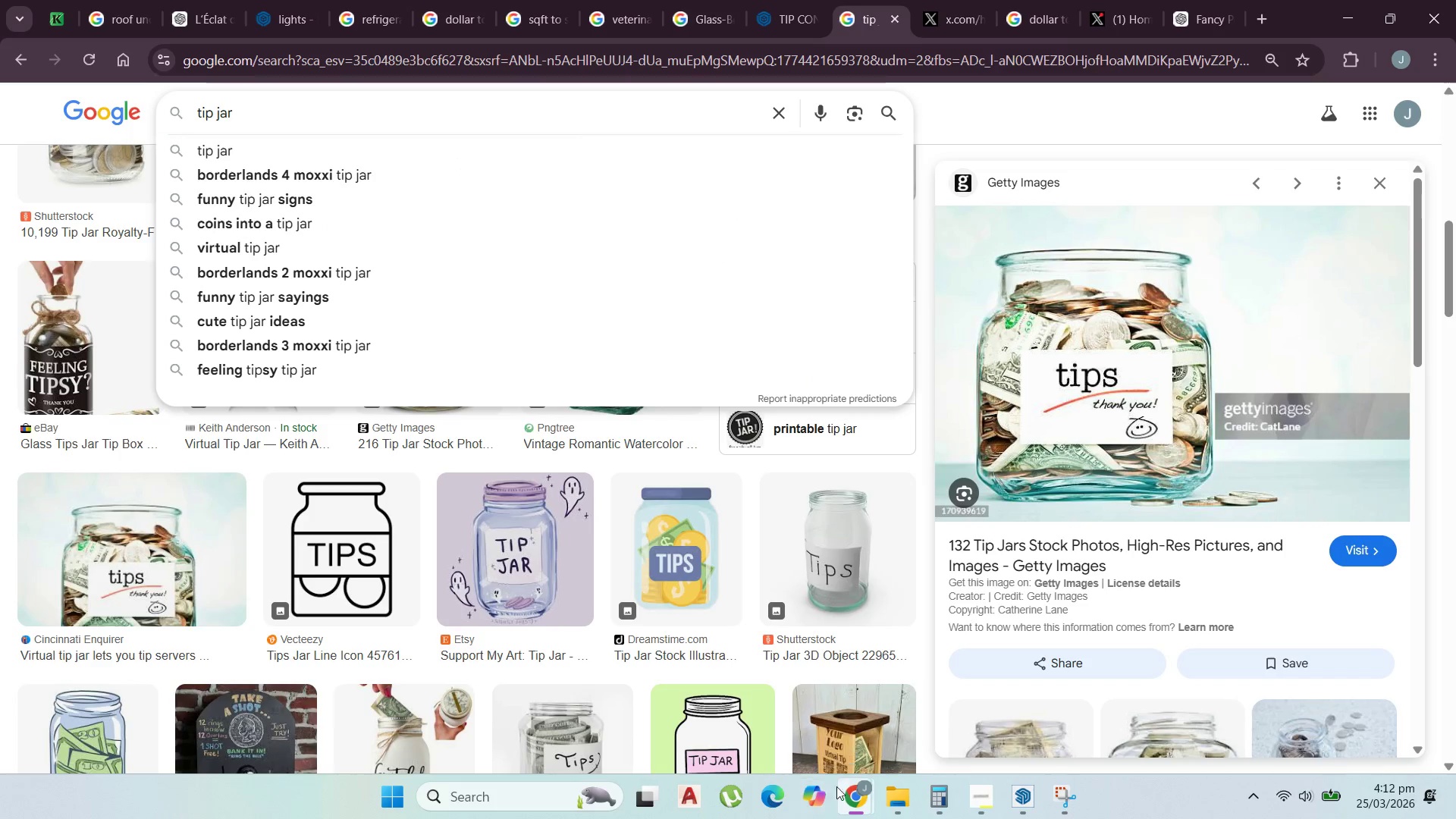 
left_click([793, 729])
 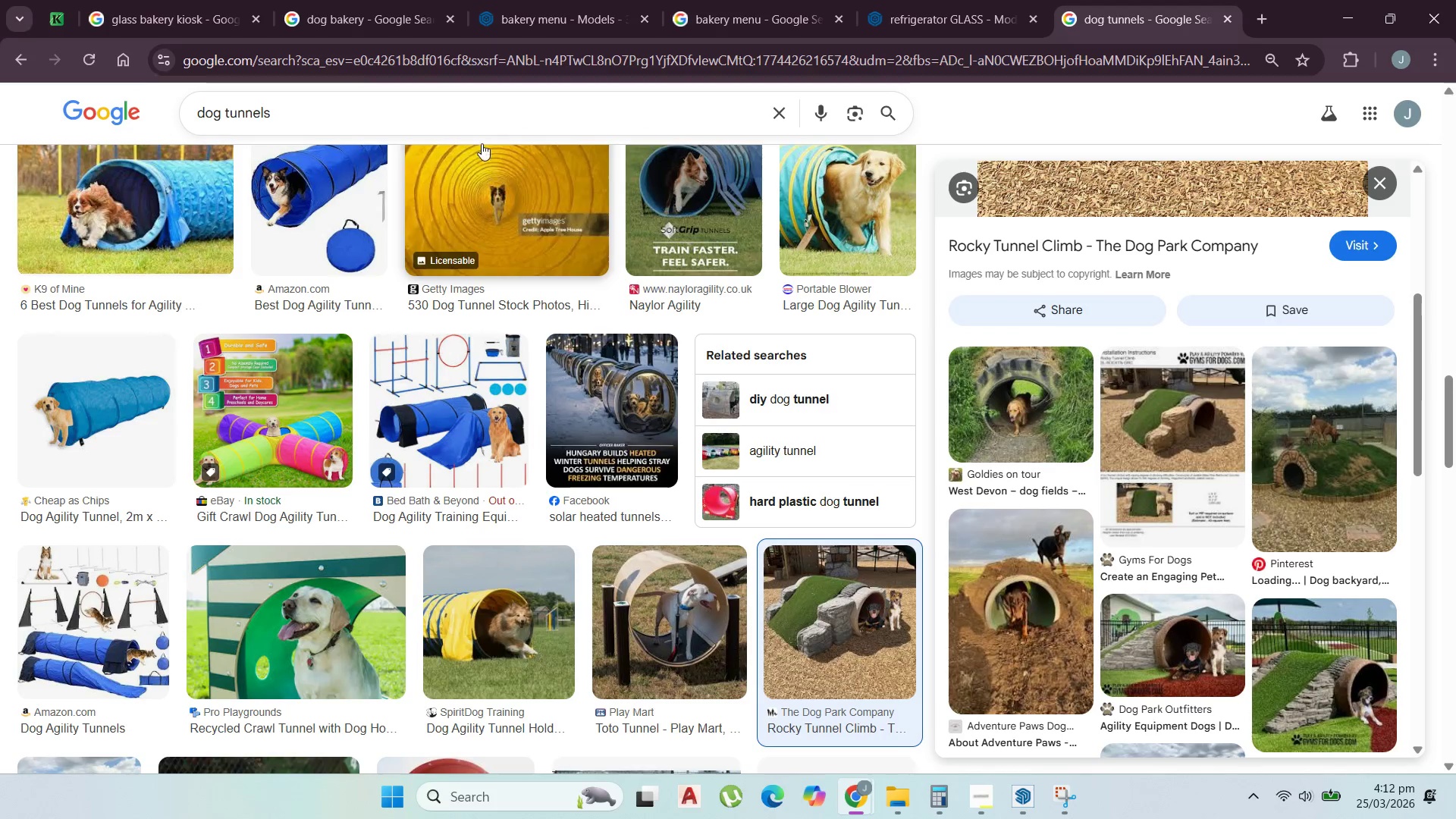 
left_click([465, 118])
 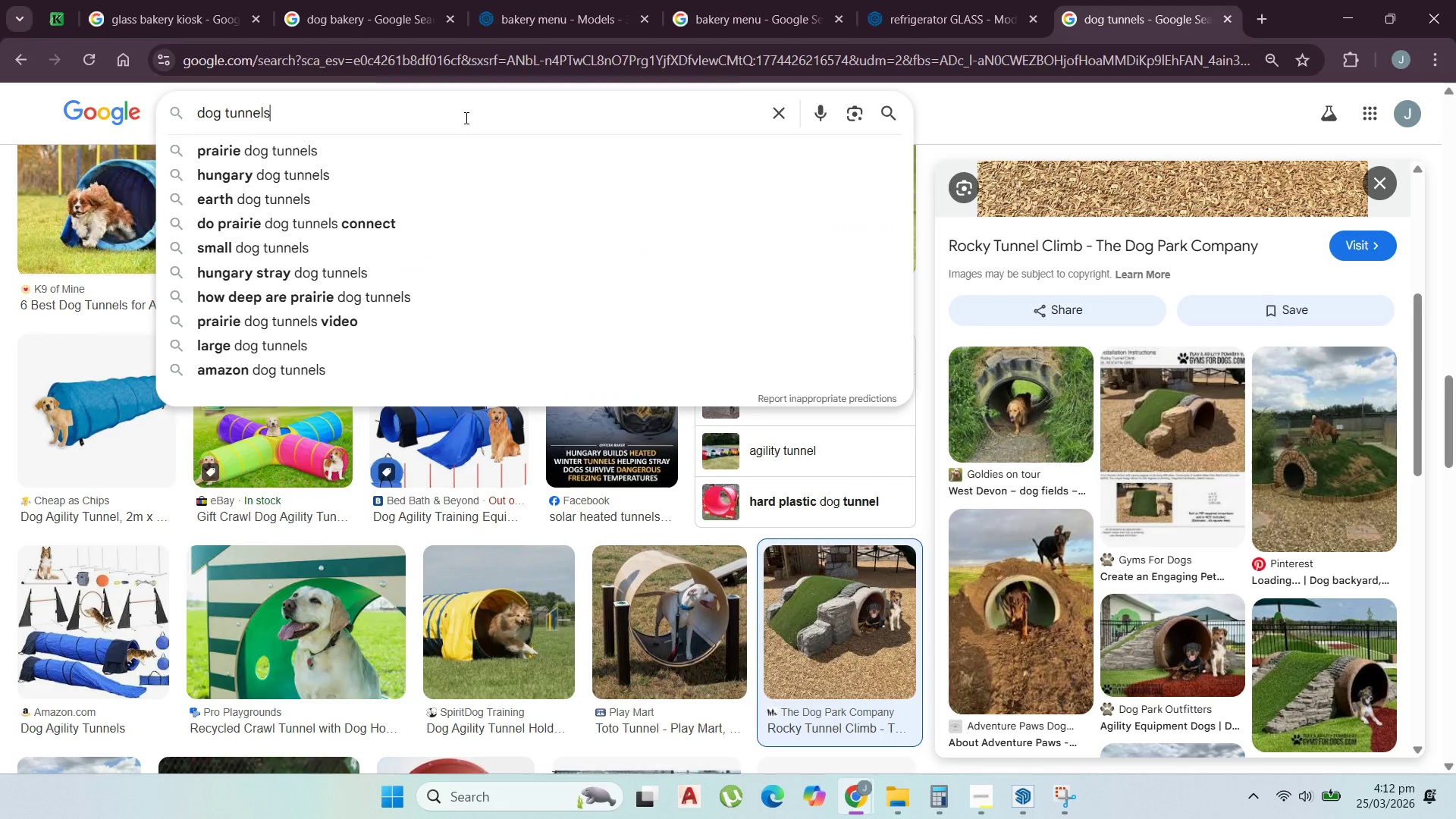 
type(v)
key(Backspace)
type( dimension)
 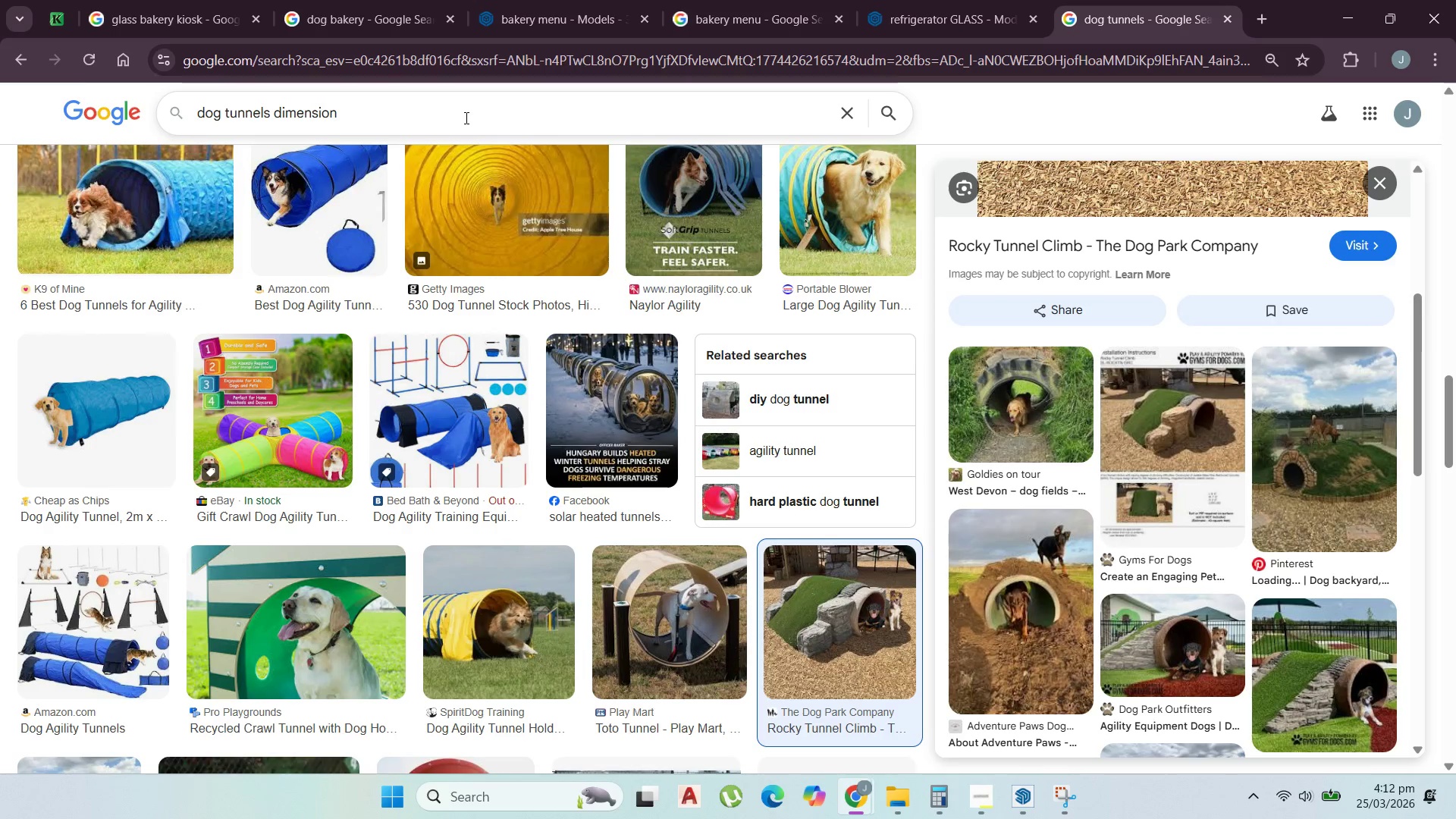 
key(Enter)
 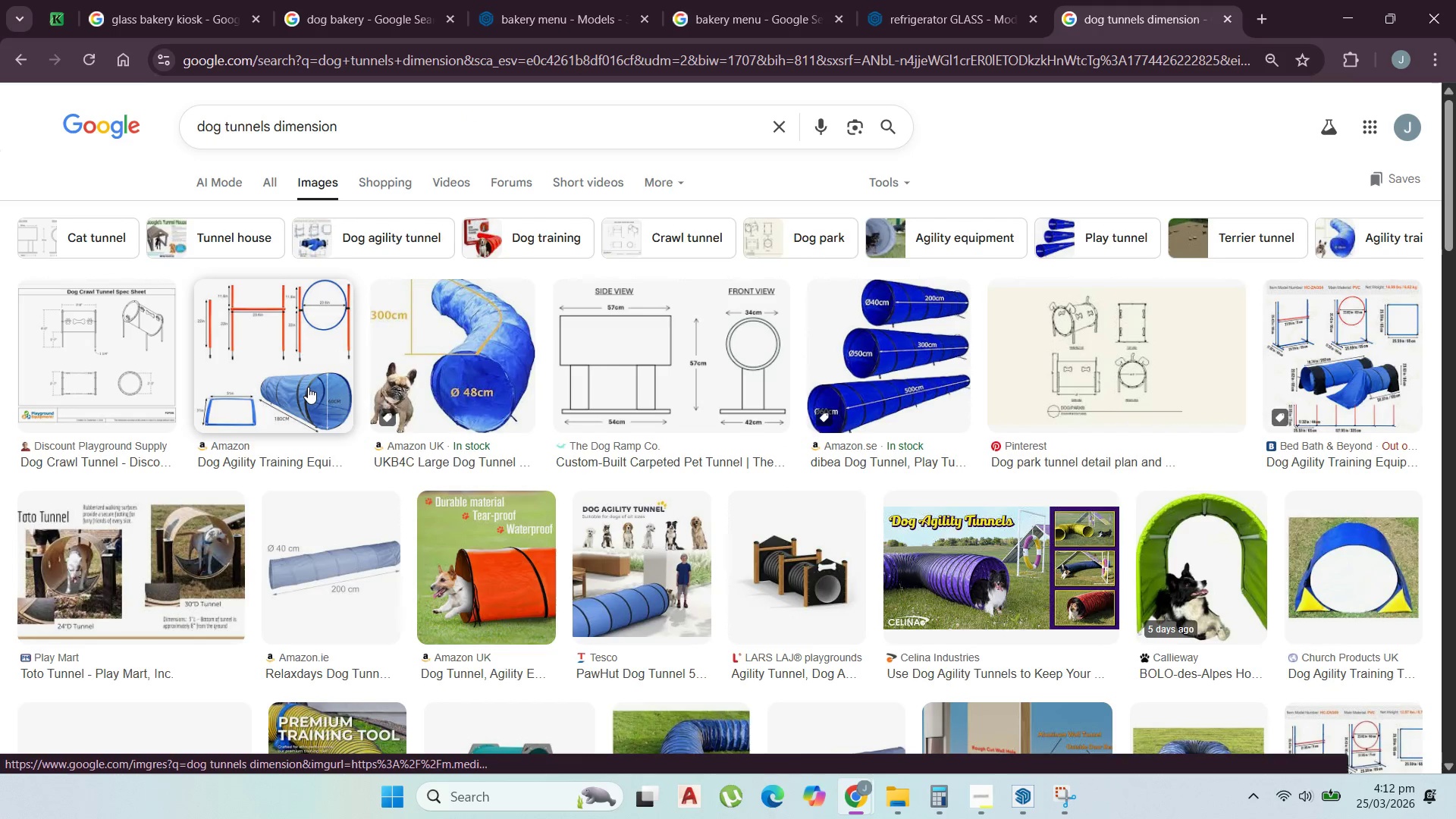 
wait(6.42)
 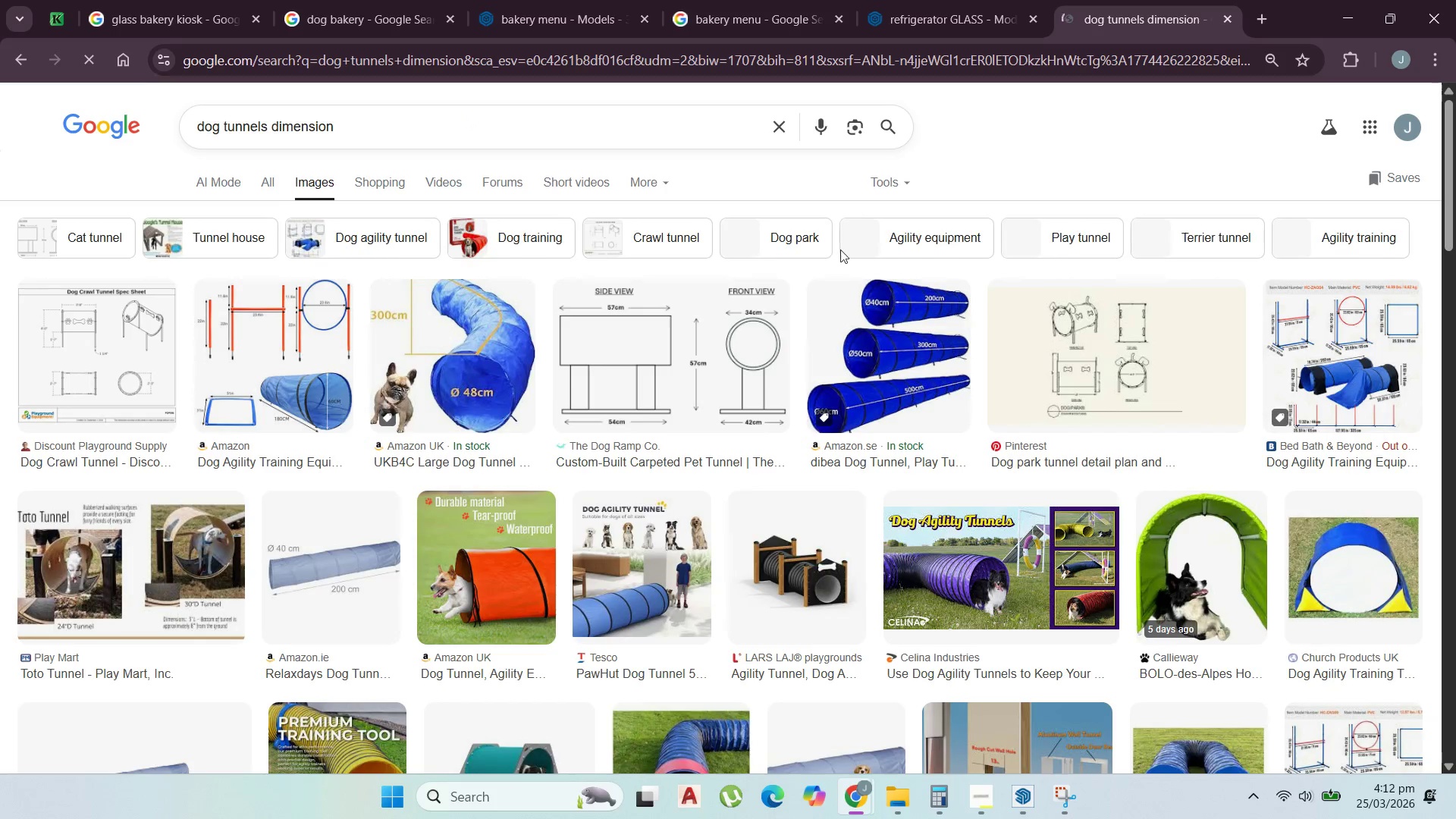 
mouse_move([337, 362])
 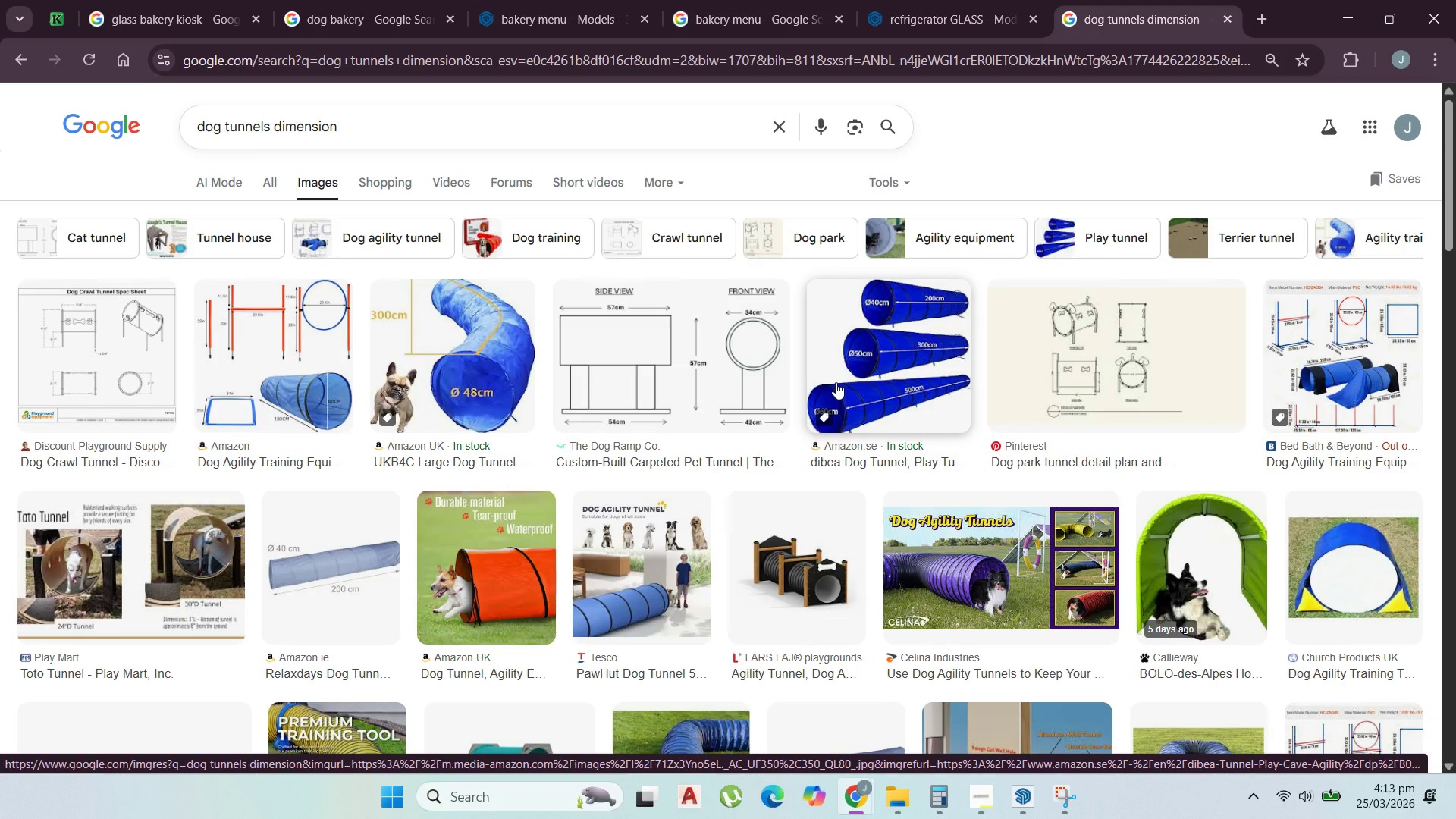 
wait(9.31)
 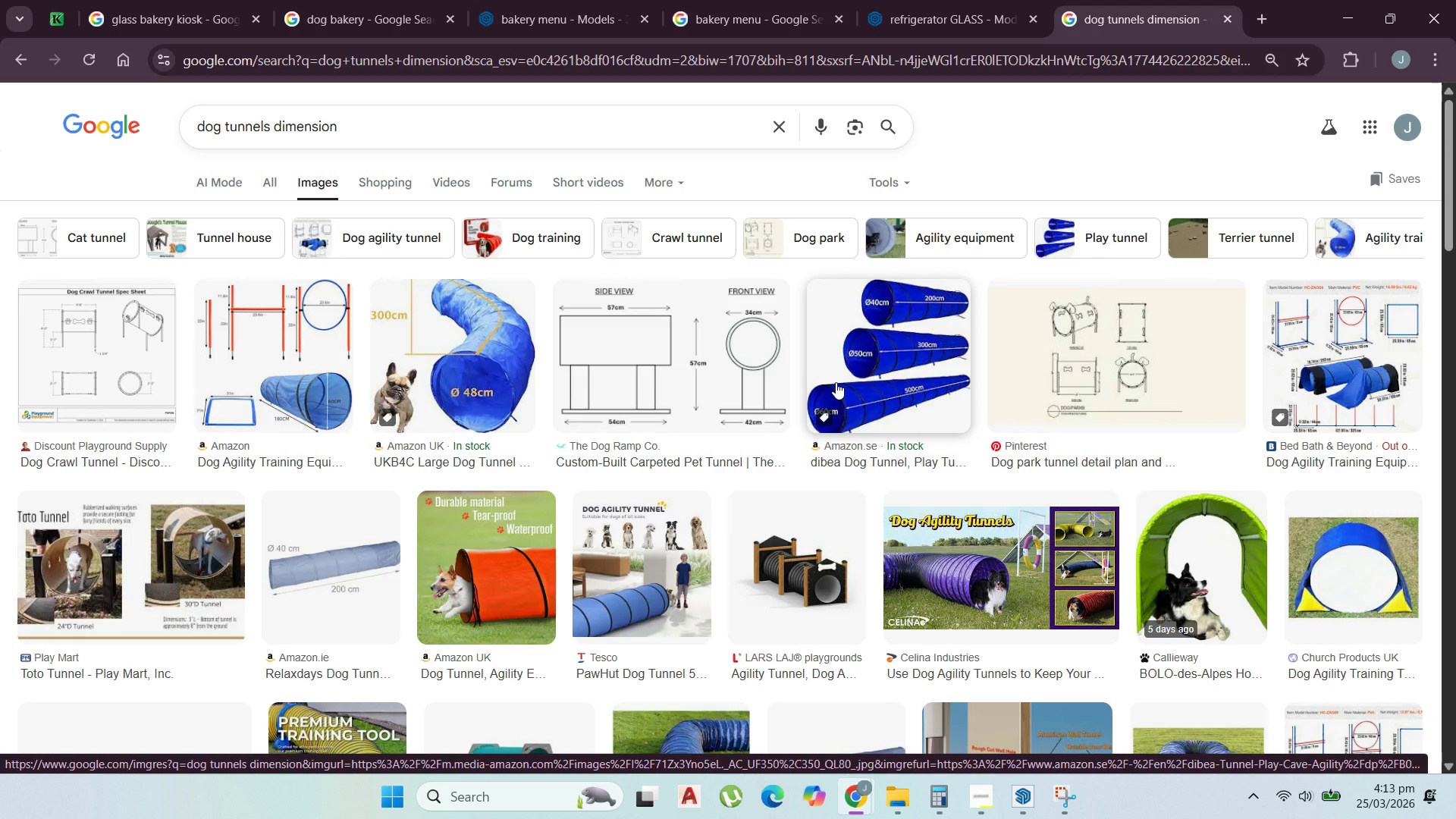 
left_click([1348, 11])
 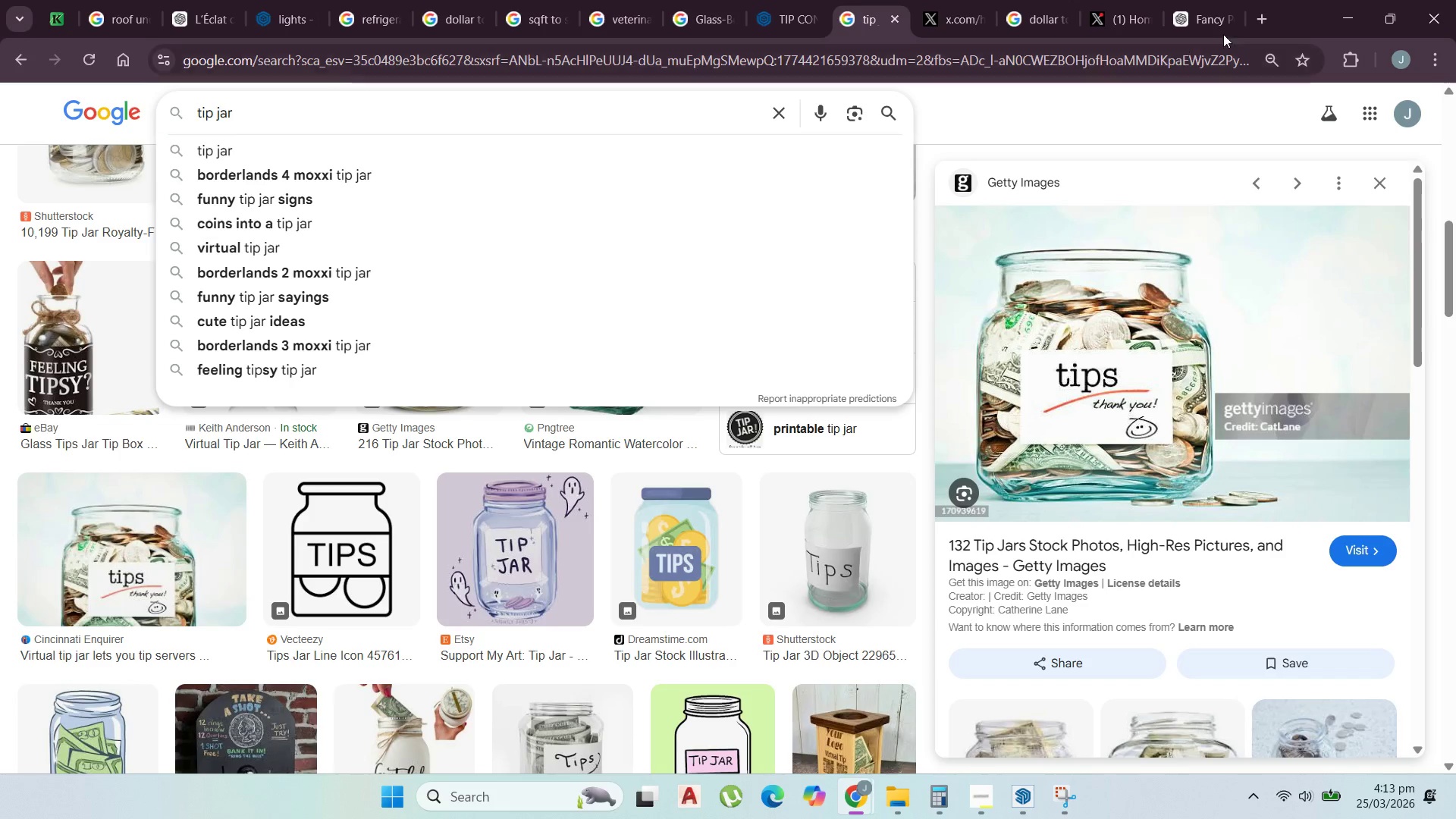 
left_click([1338, 0])
 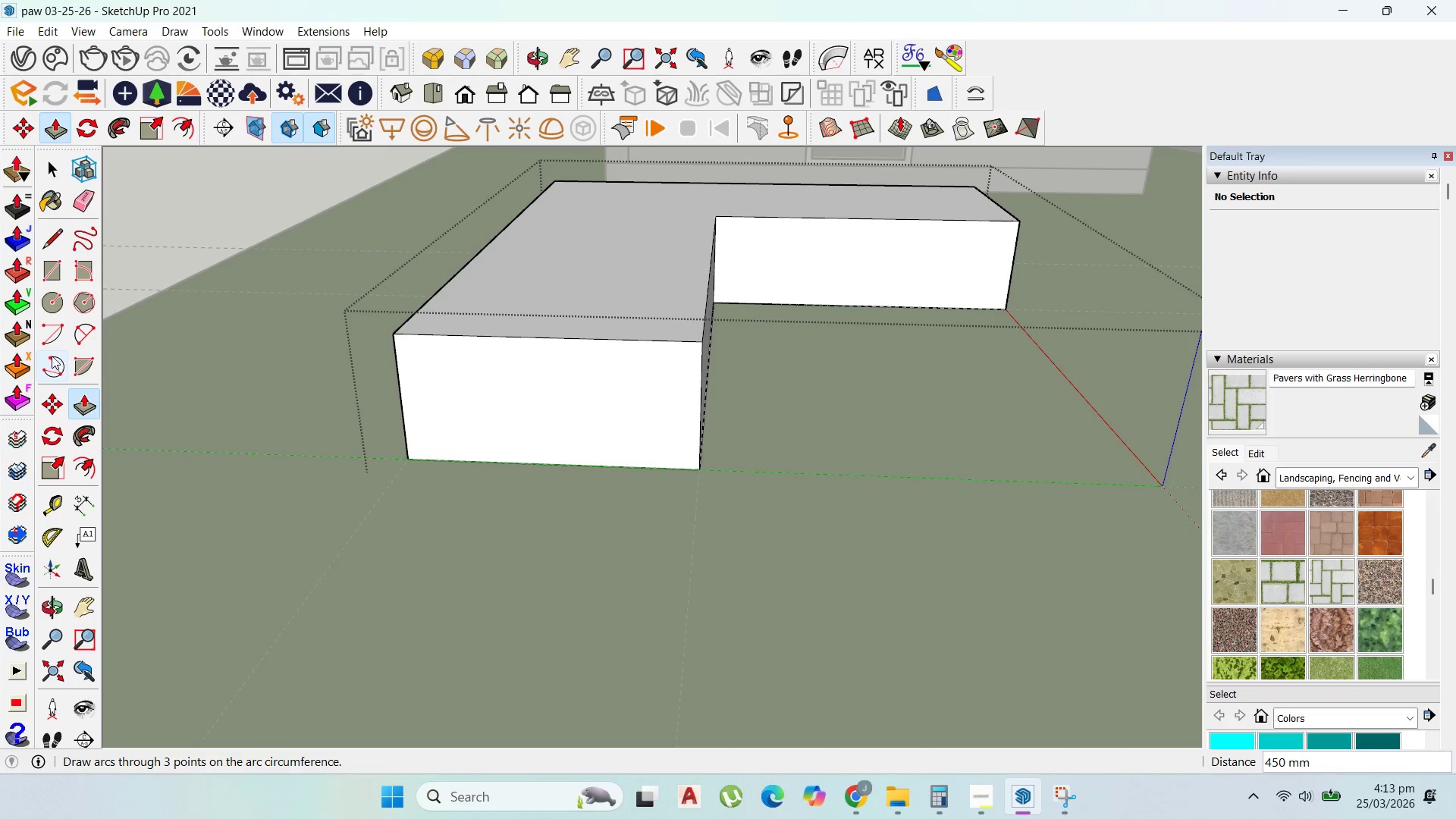 
wait(5.11)
 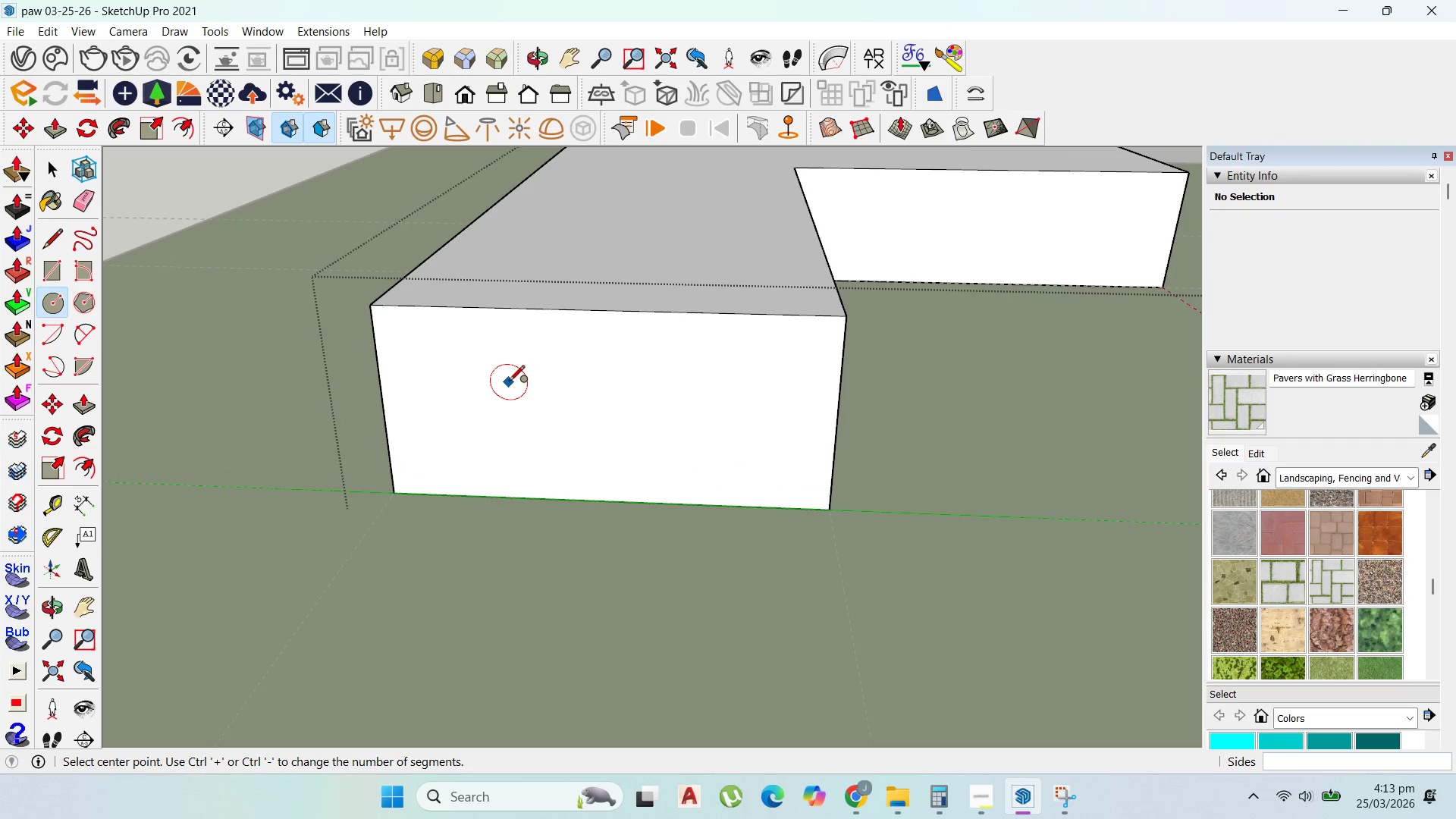 
left_click_drag(start_coordinate=[509, 382], to_coordinate=[513, 387])
 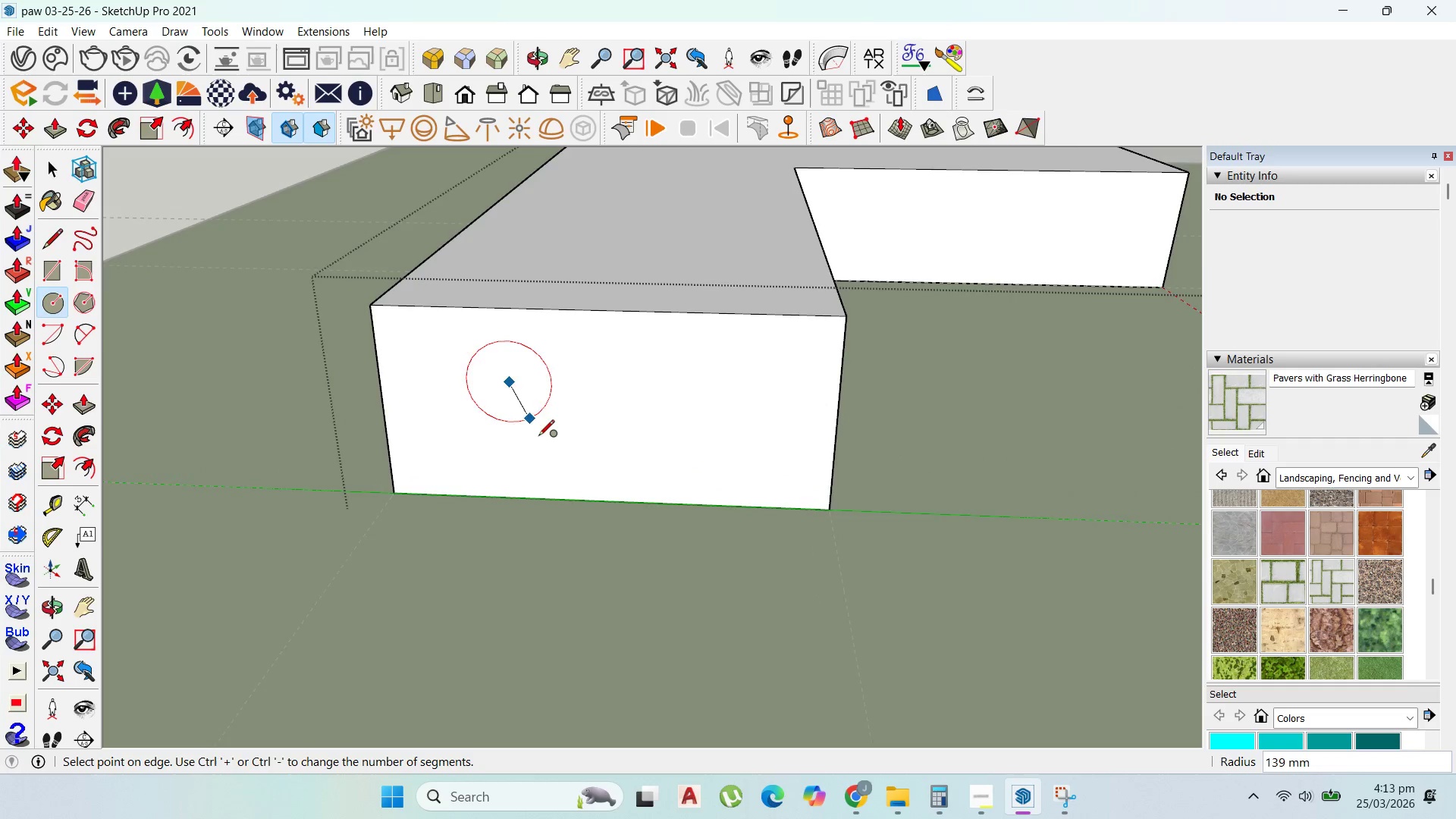 
scroll: coordinate [540, 438], scroll_direction: up, amount: 5.0
 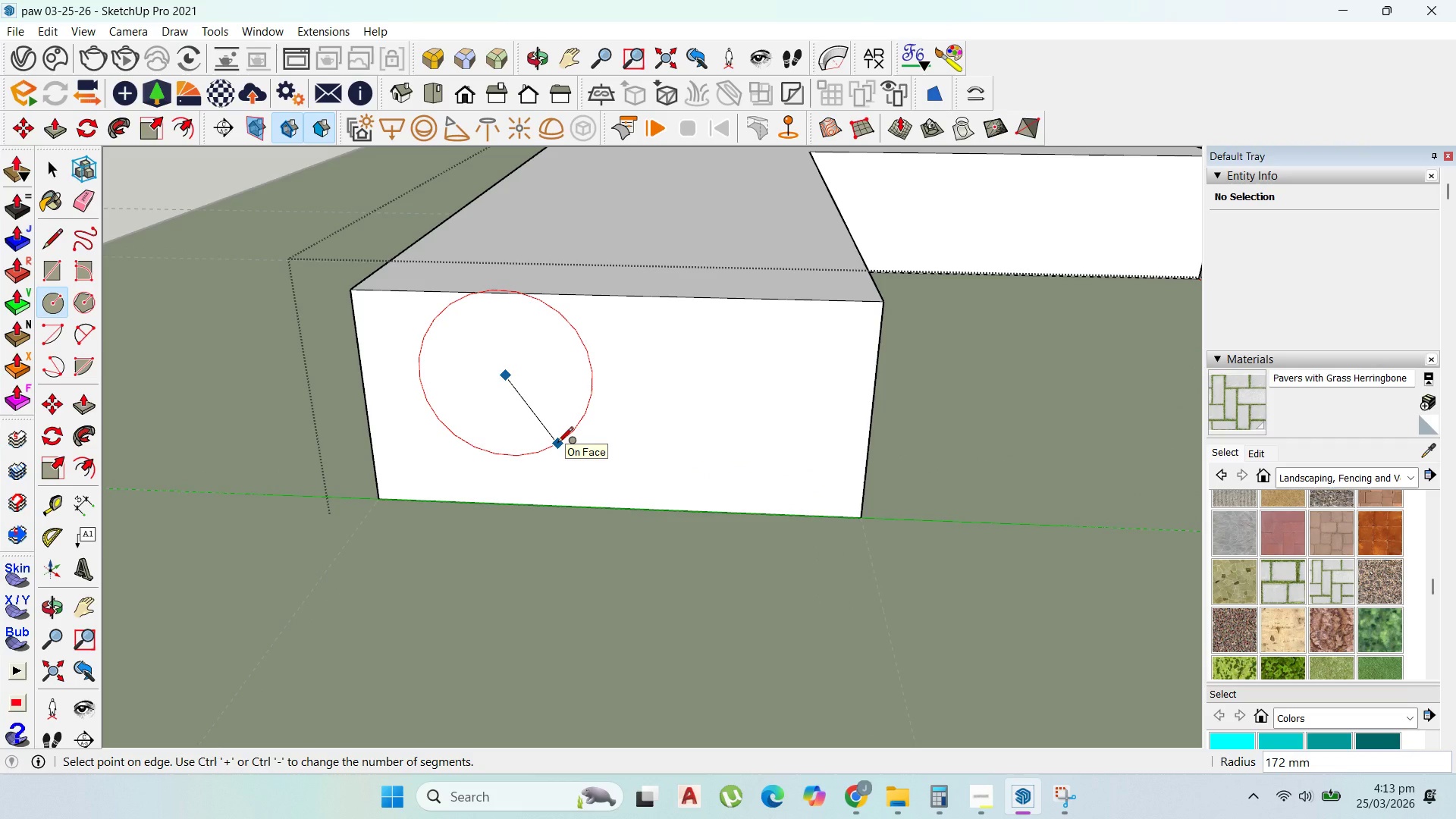 
key(Escape)
 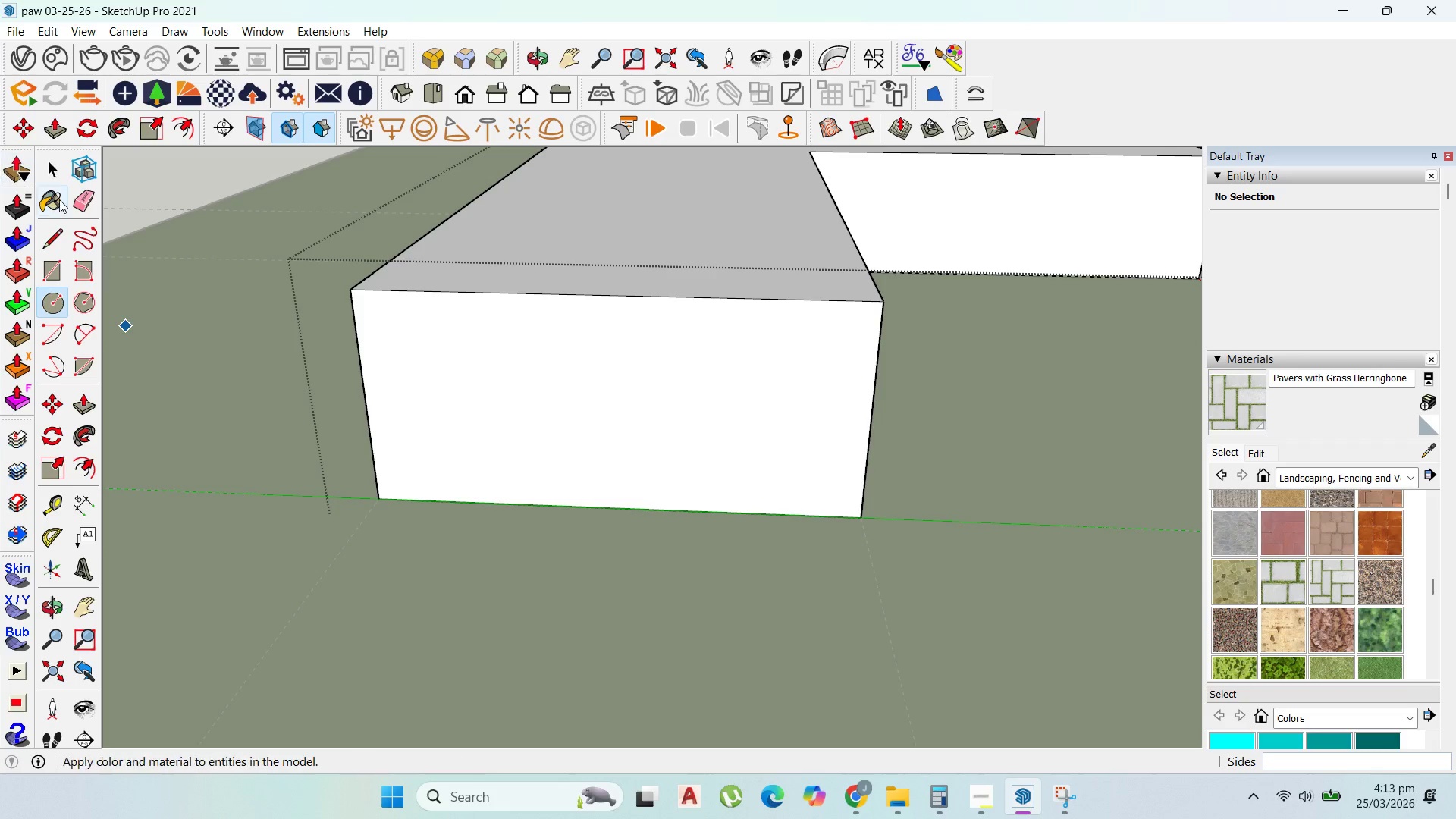 
left_click([57, 165])
 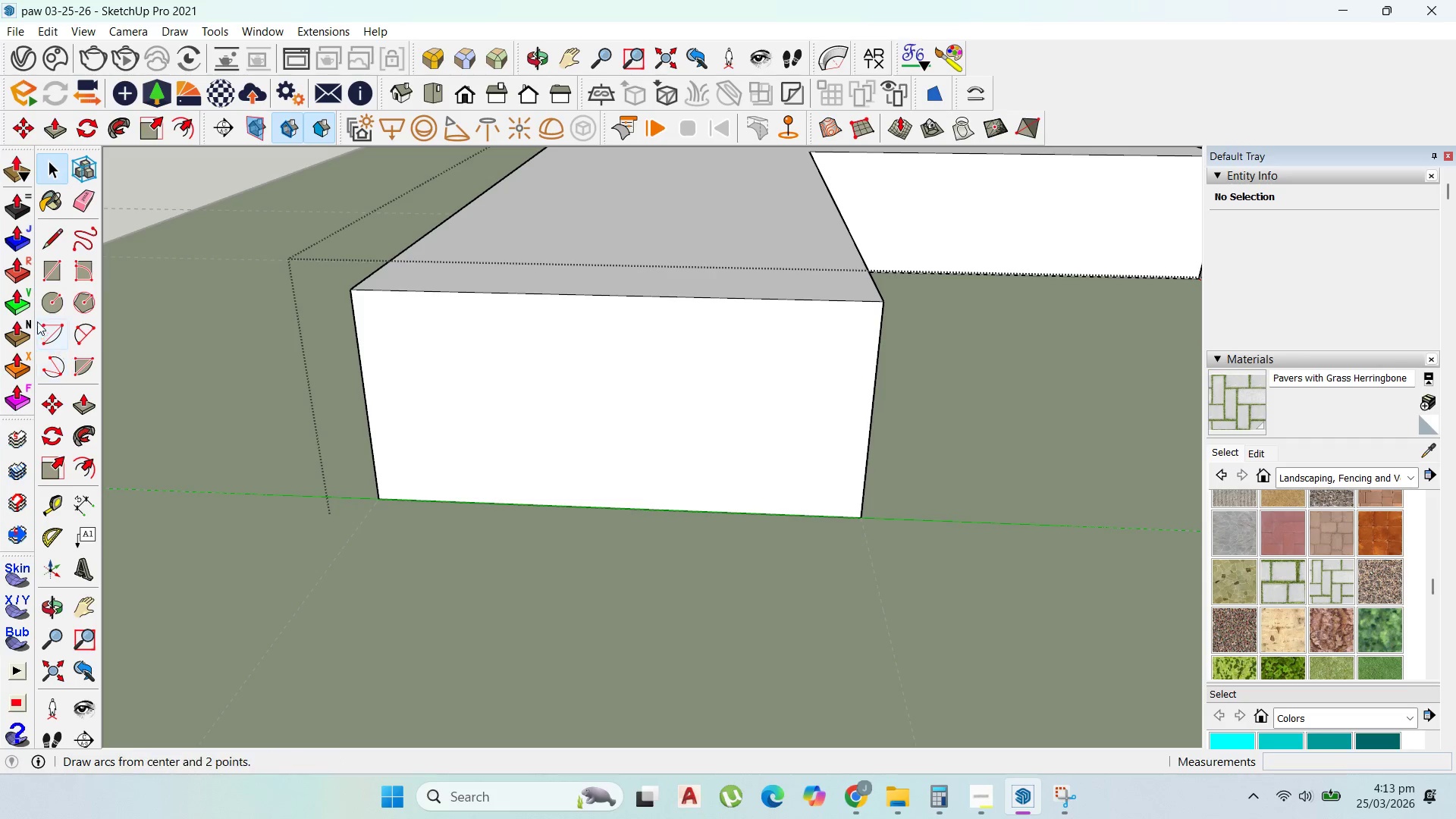 
left_click([48, 305])
 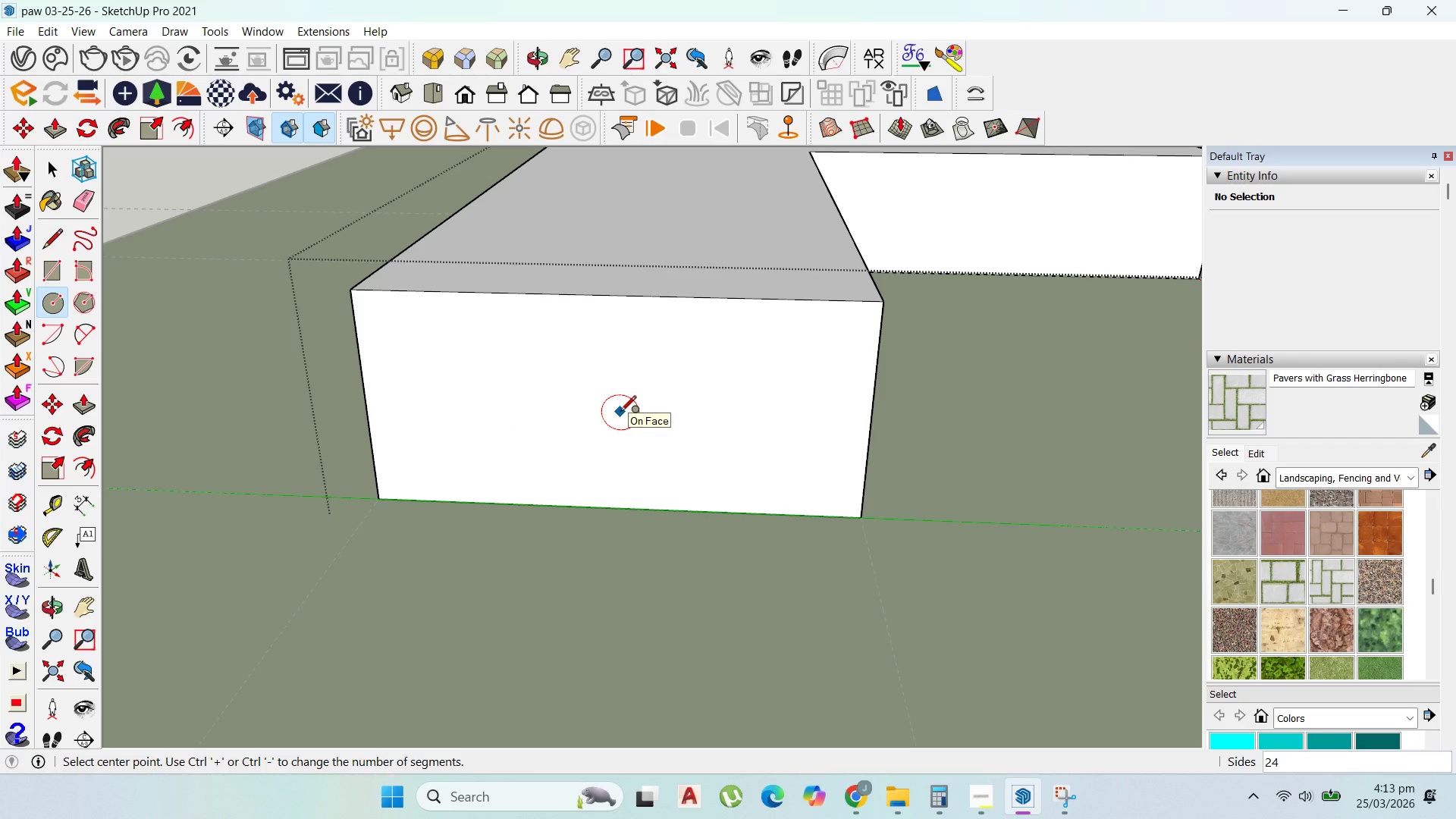 
type(50)
 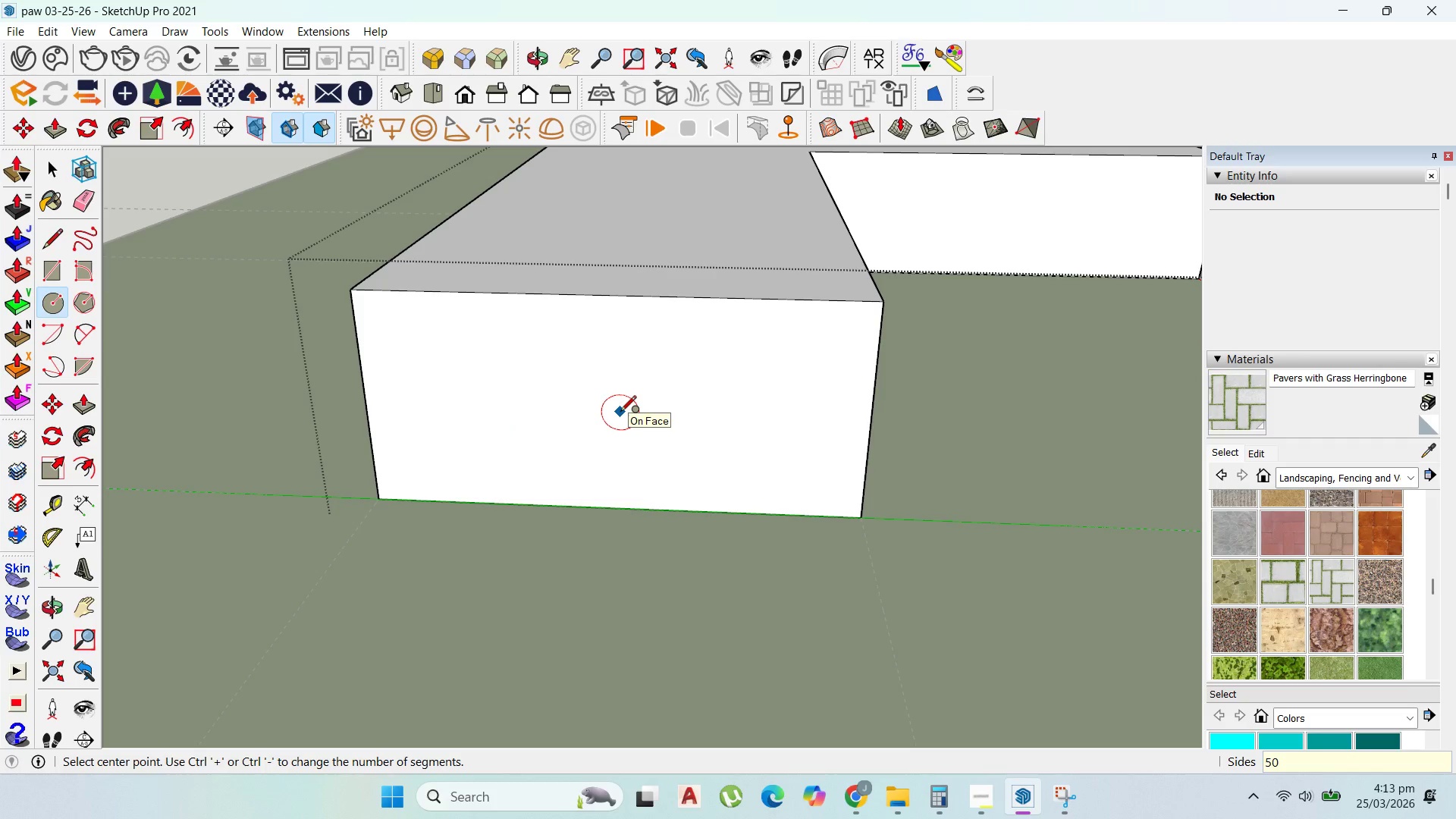 
key(Enter)
 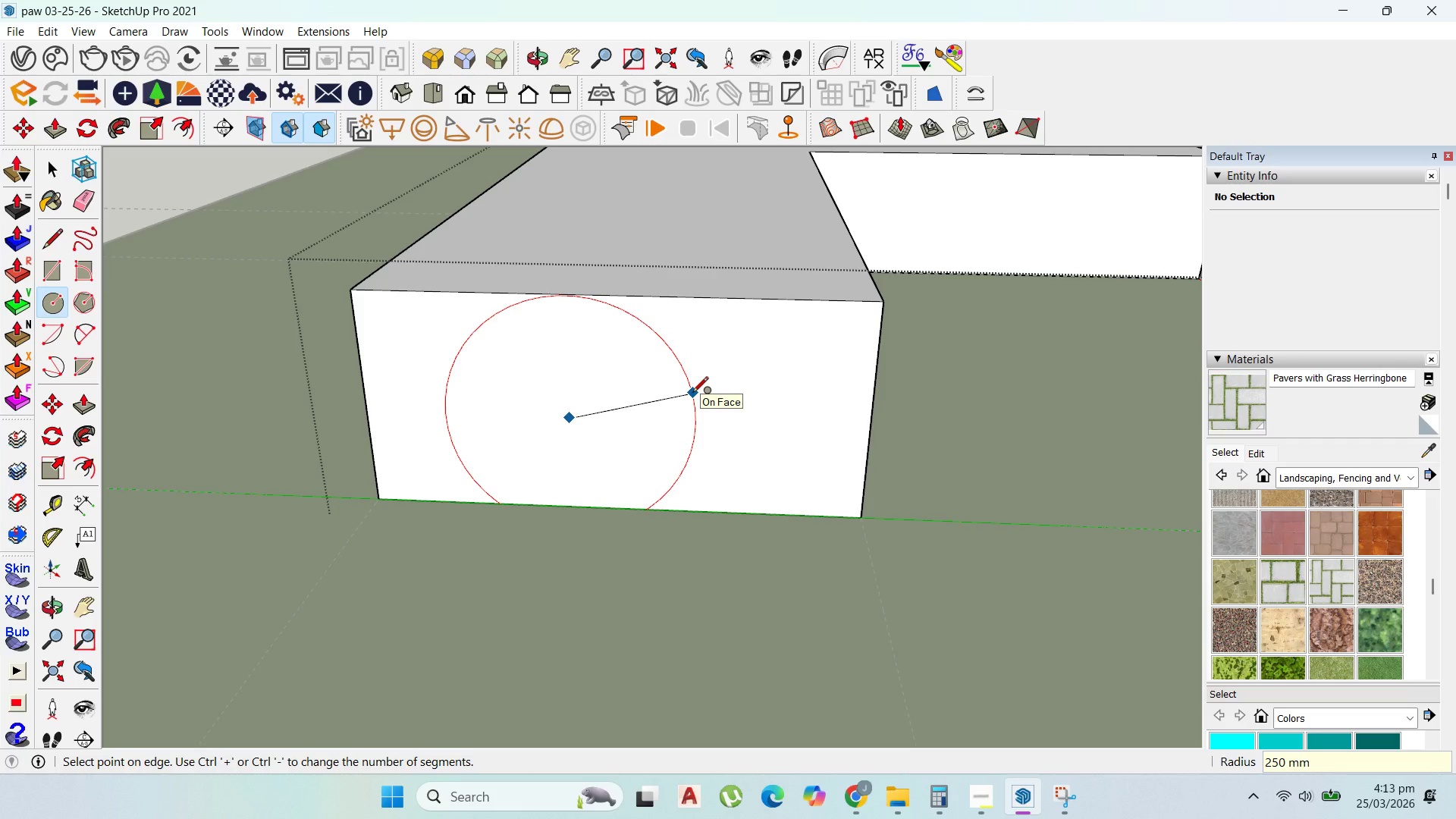 
key(Escape)
 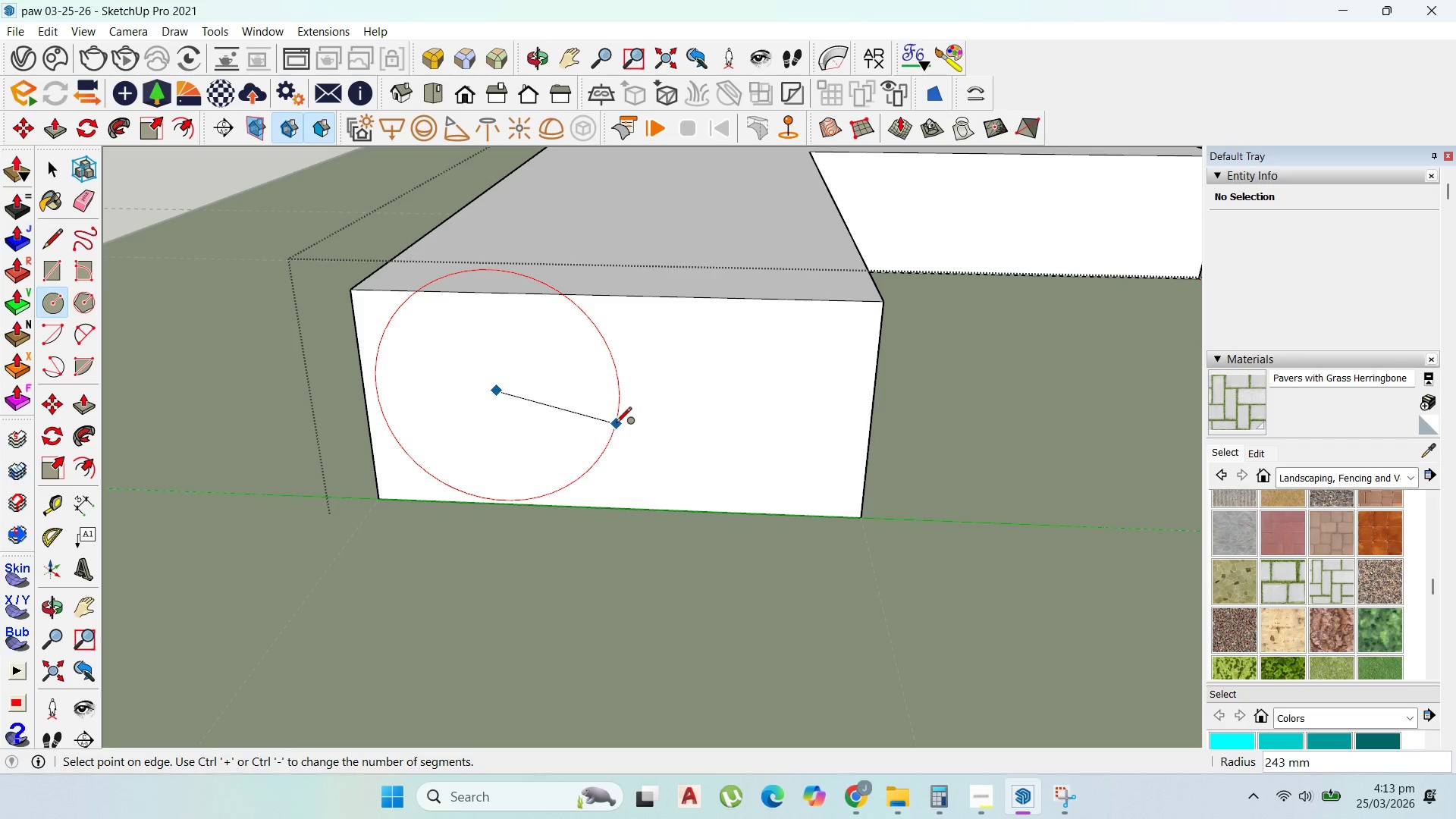 
key(Escape)
 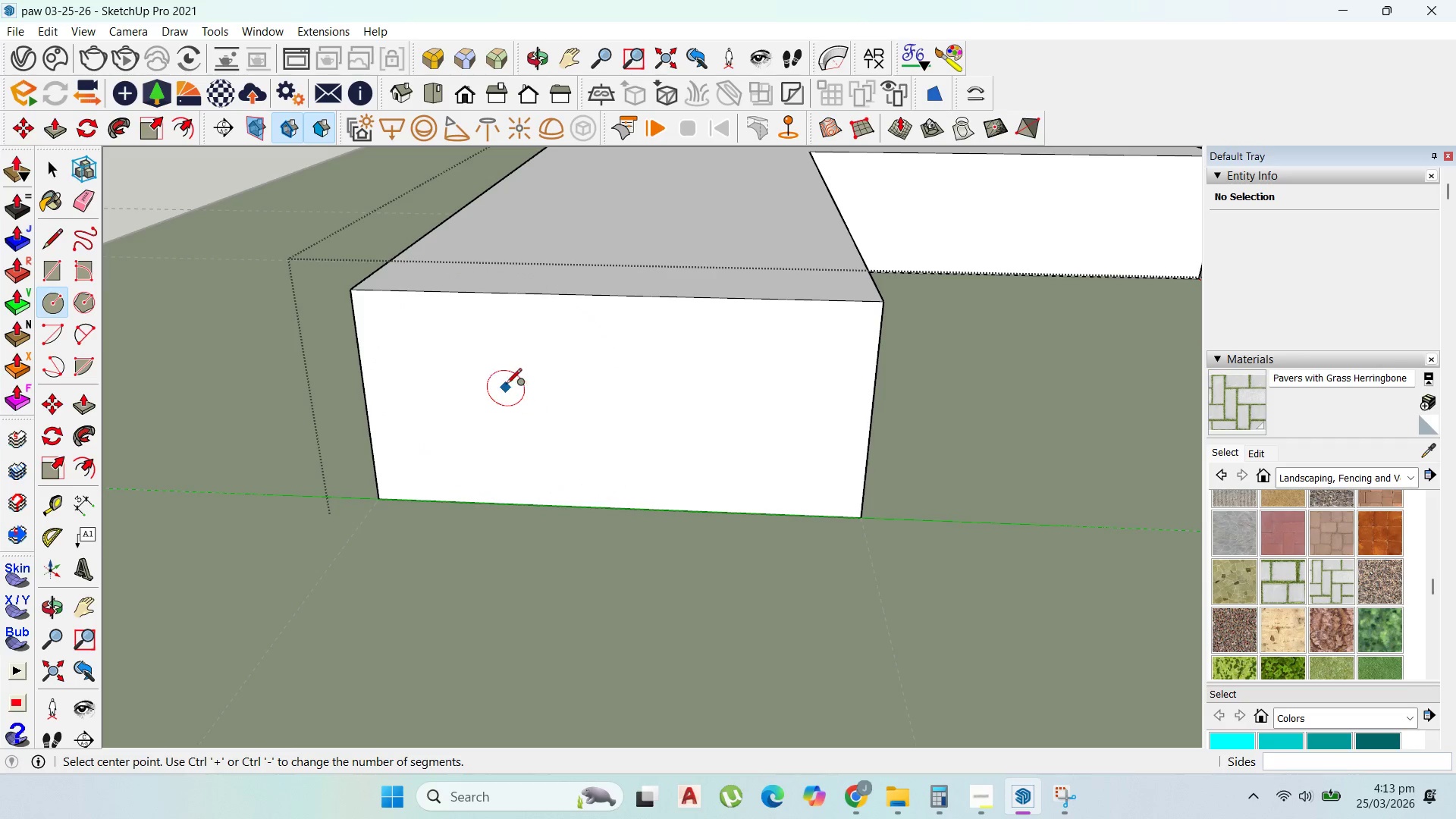 
left_click([508, 381])
 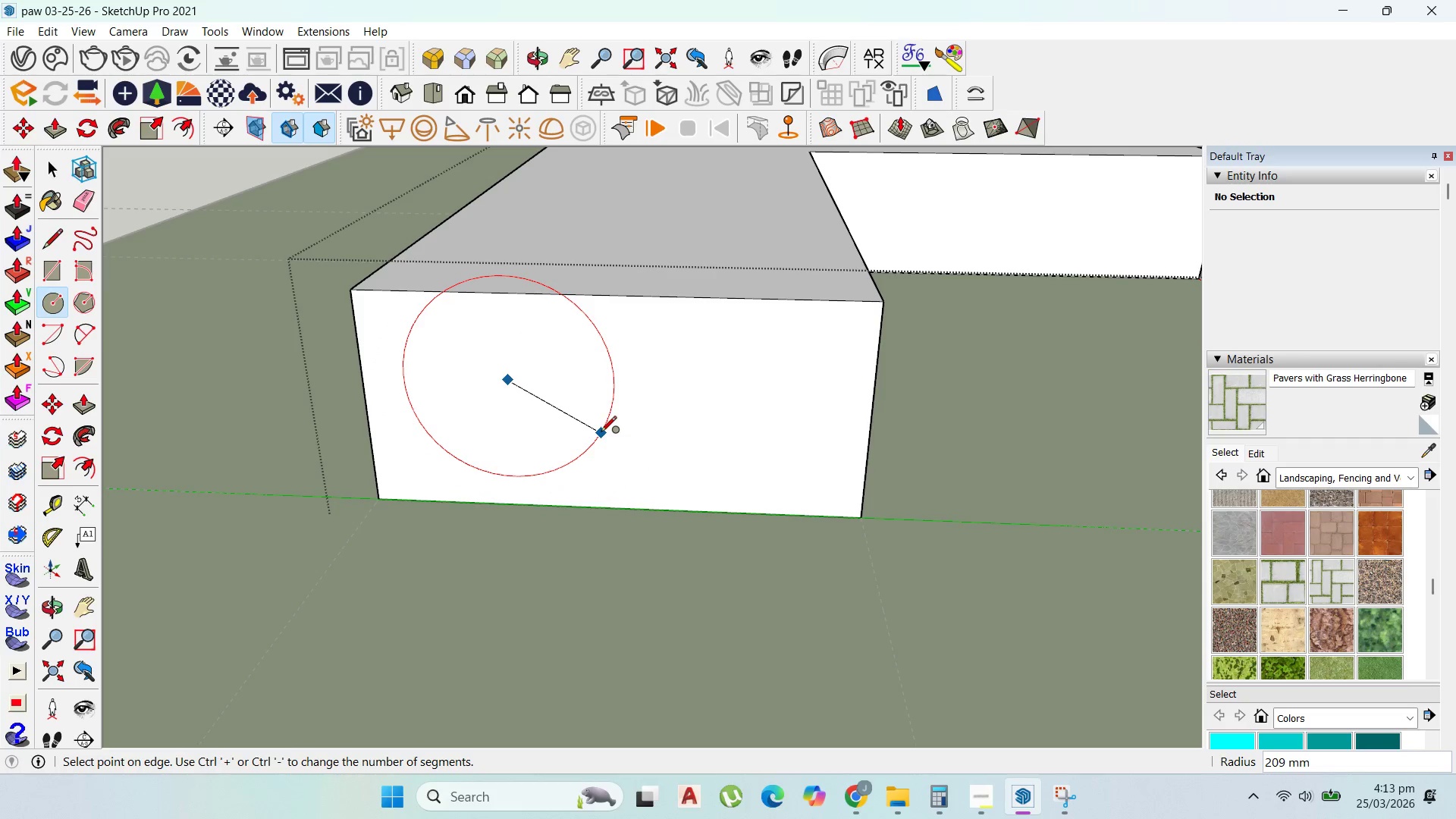 
type(250)
 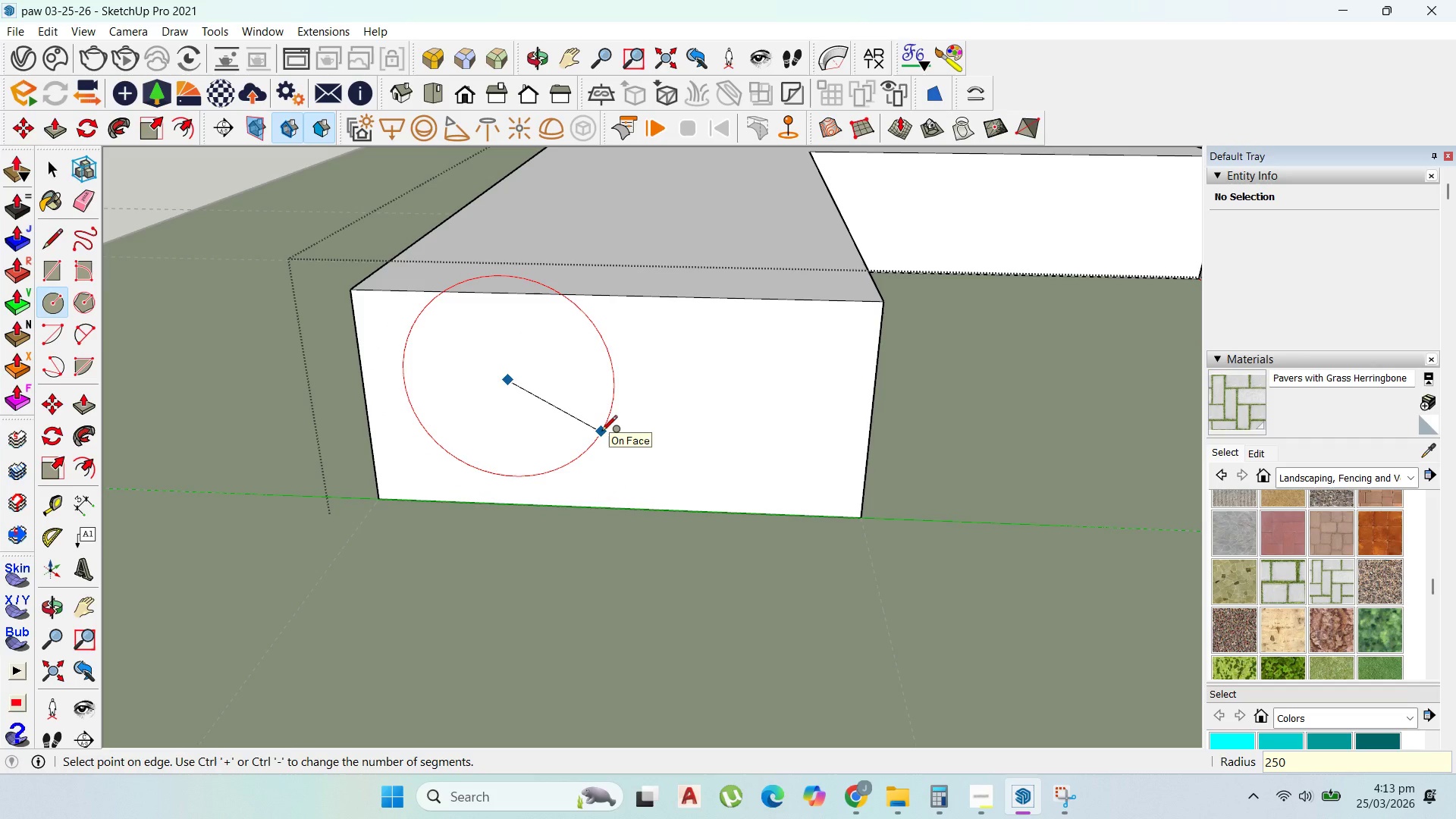 
key(Enter)
 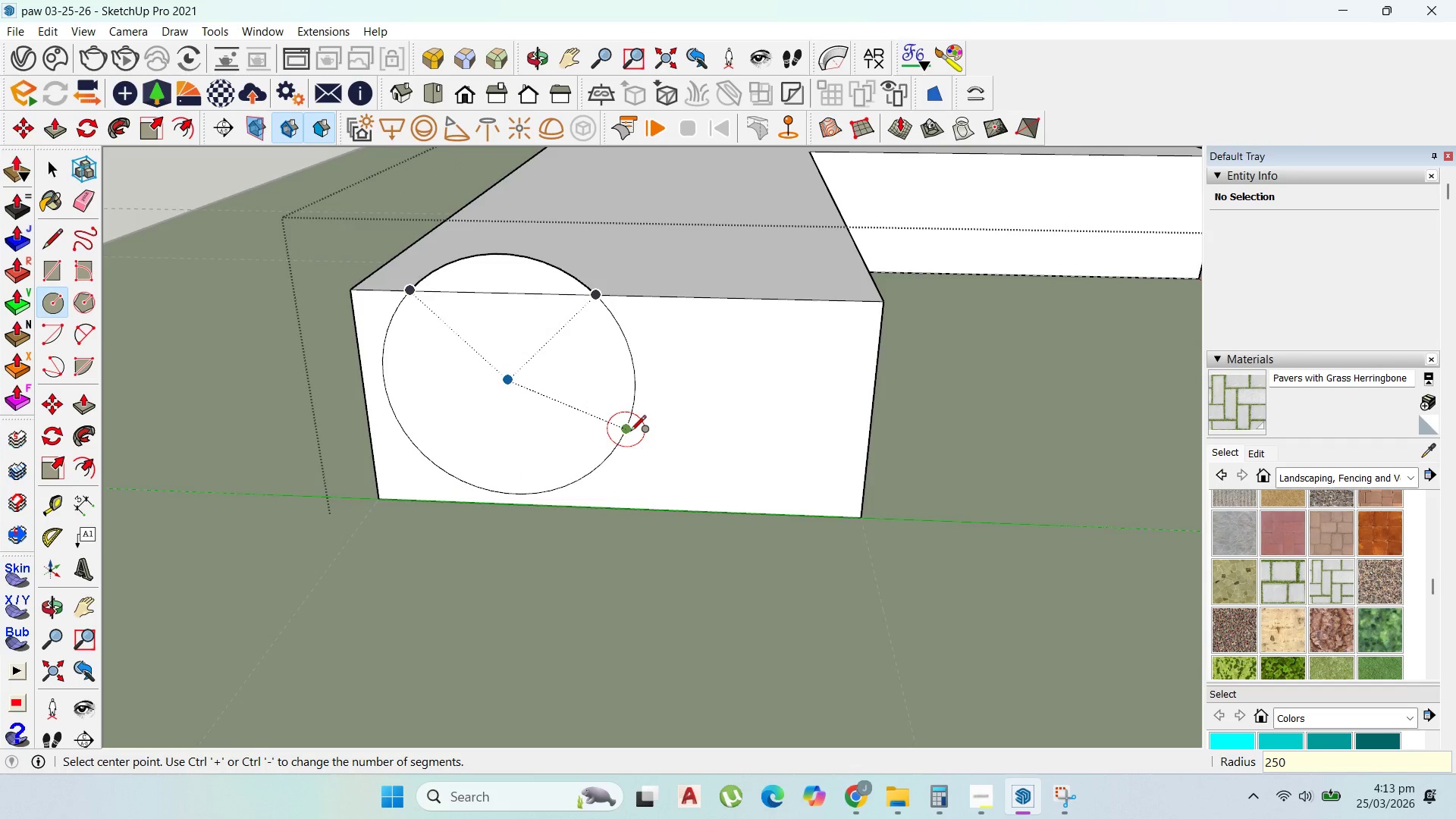 
scroll: coordinate [632, 432], scroll_direction: down, amount: 1.0
 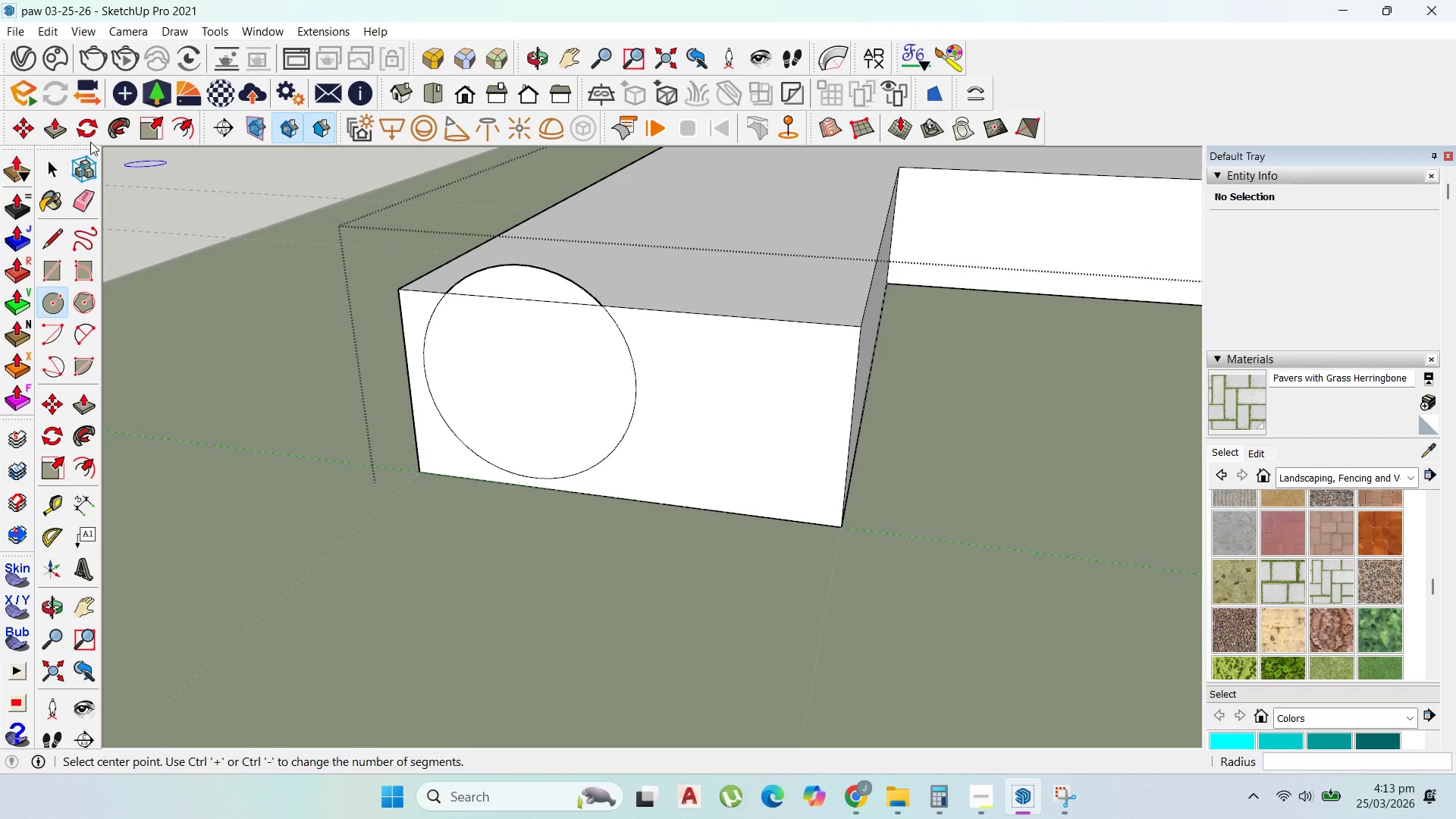 
left_click_drag(start_coordinate=[41, 163], to_coordinate=[48, 167])
 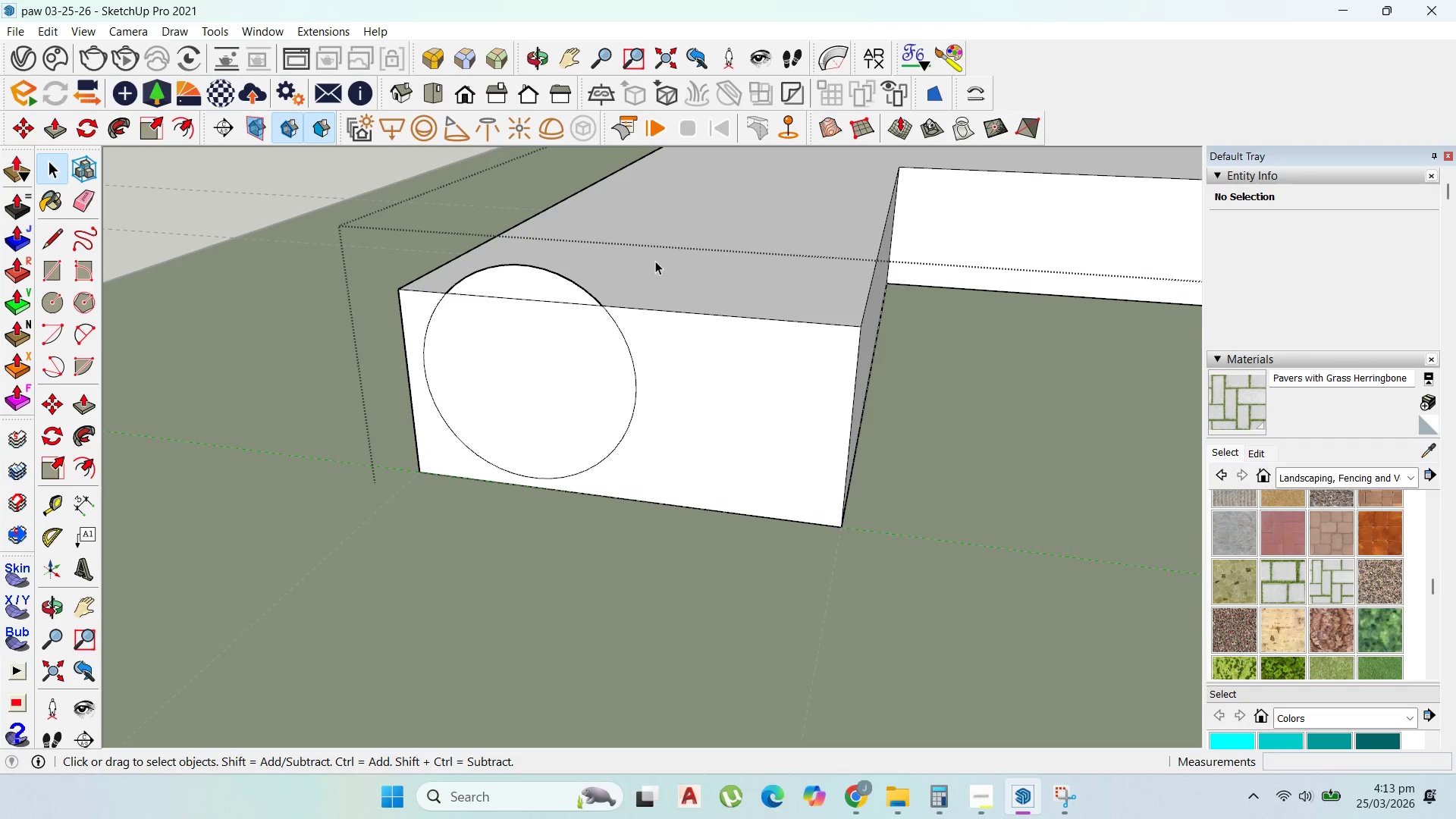 
double_click([656, 260])
 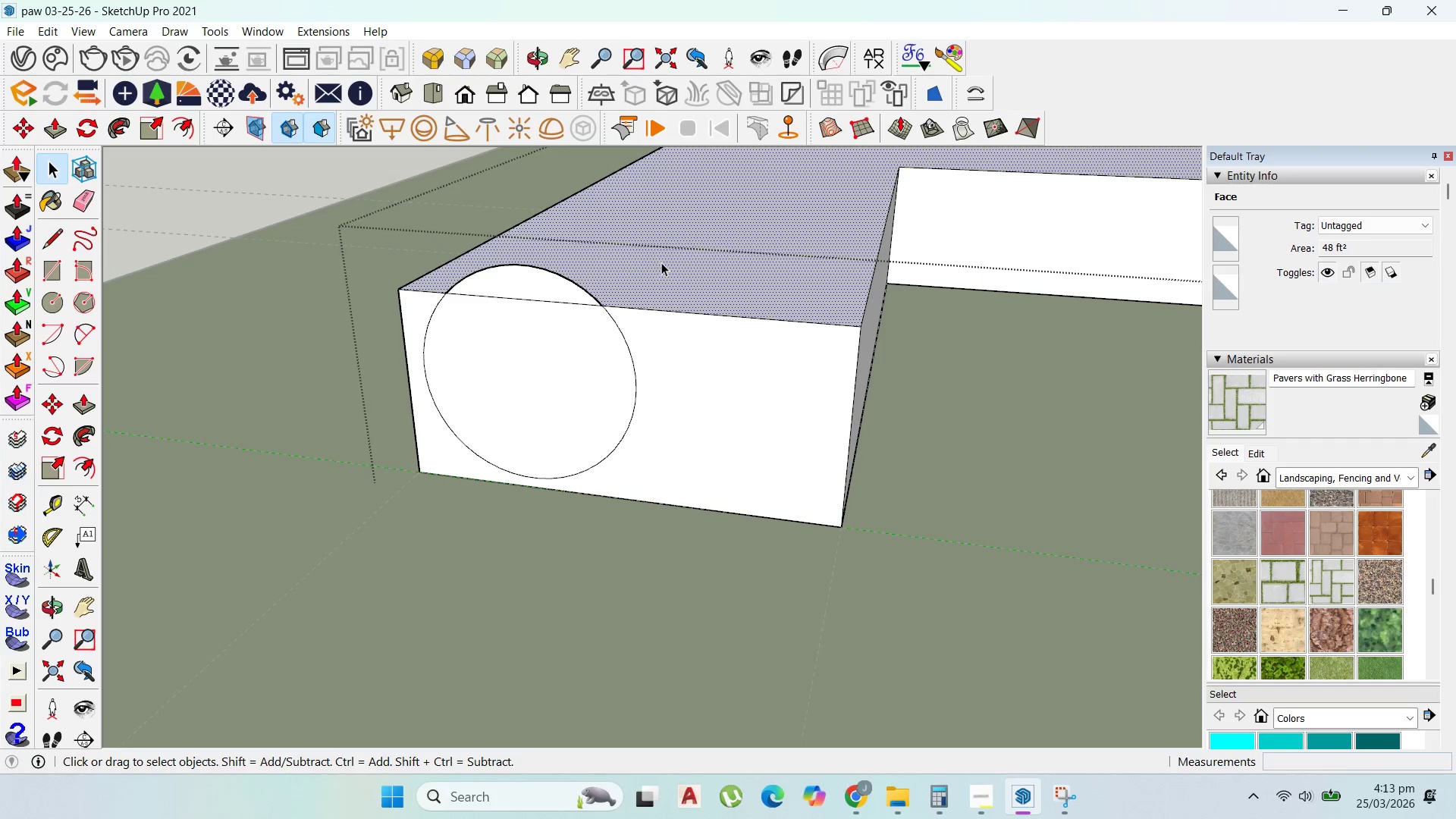 
key(P)
 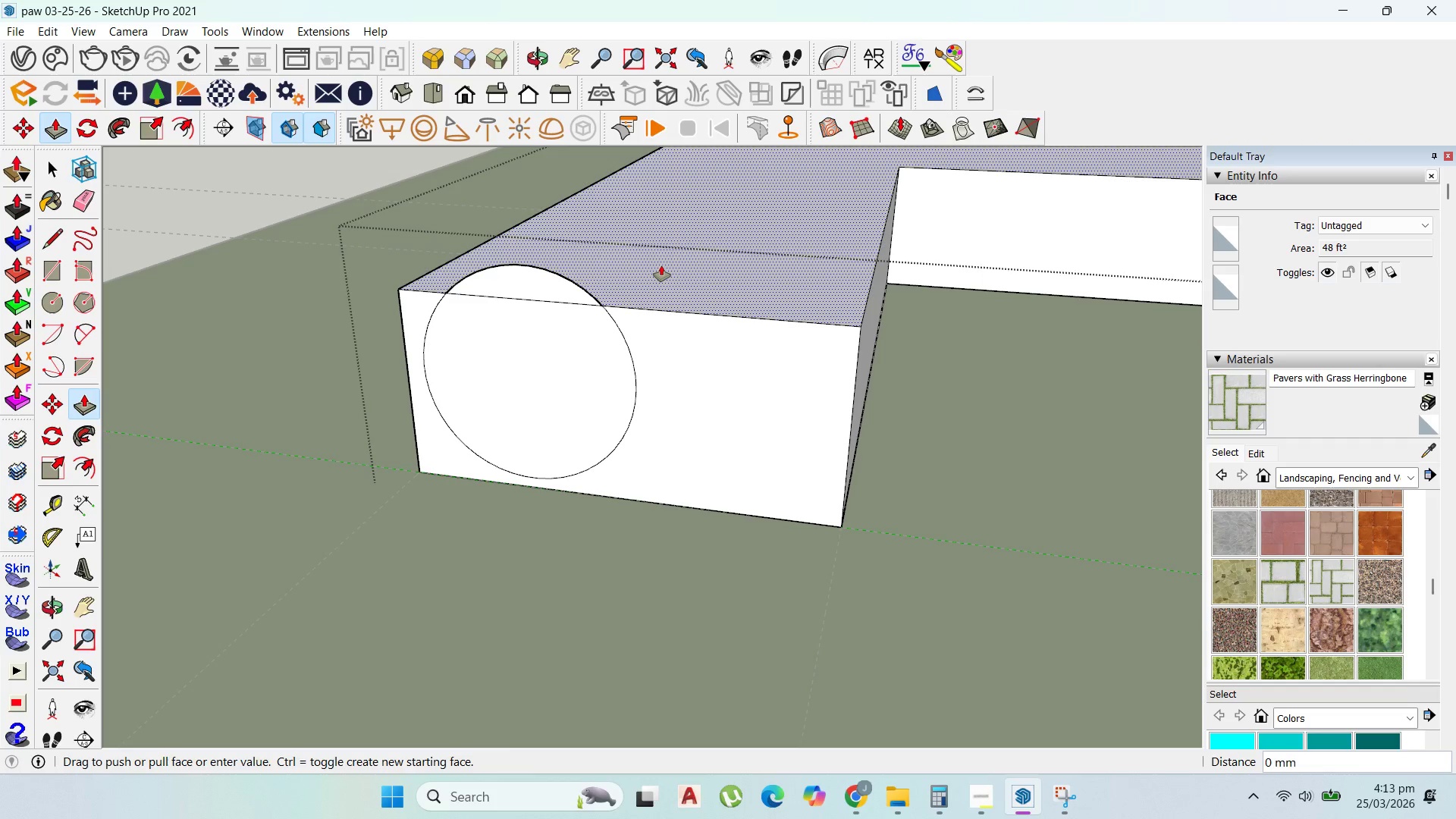 
left_click_drag(start_coordinate=[661, 265], to_coordinate=[664, 228])
 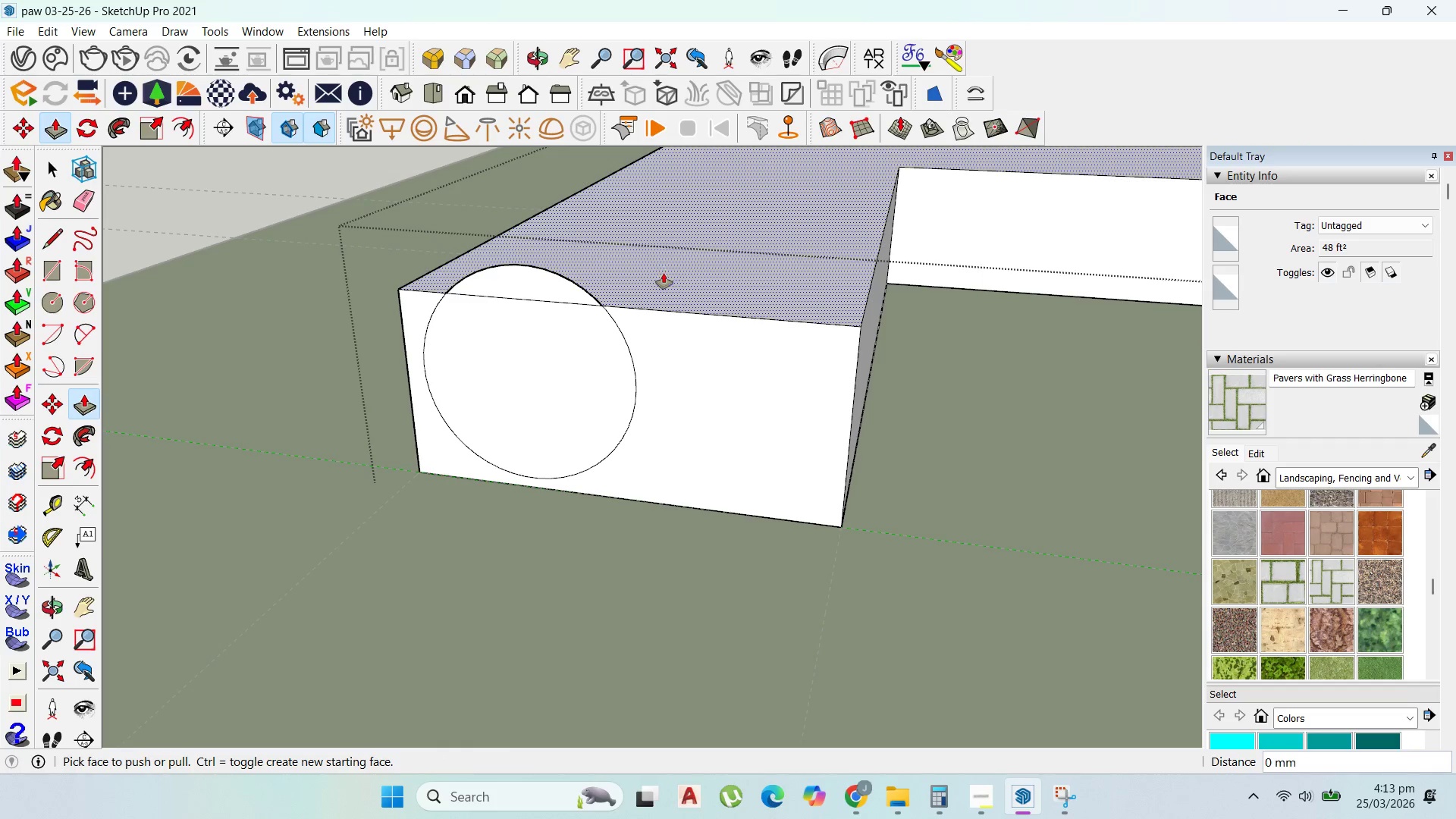 
left_click_drag(start_coordinate=[664, 277], to_coordinate=[659, 234])
 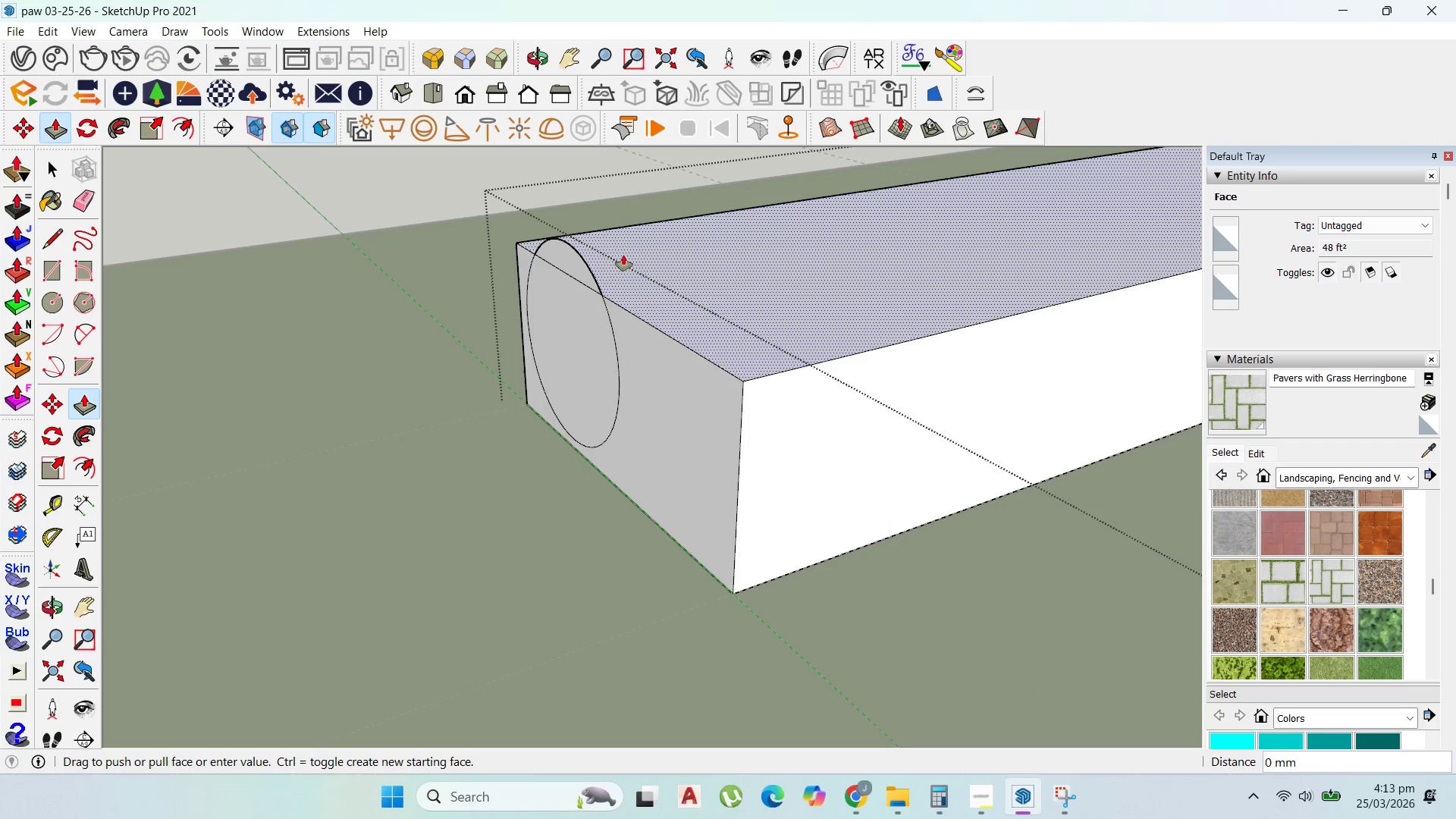 
scroll: coordinate [522, 321], scroll_direction: up, amount: 1.0
 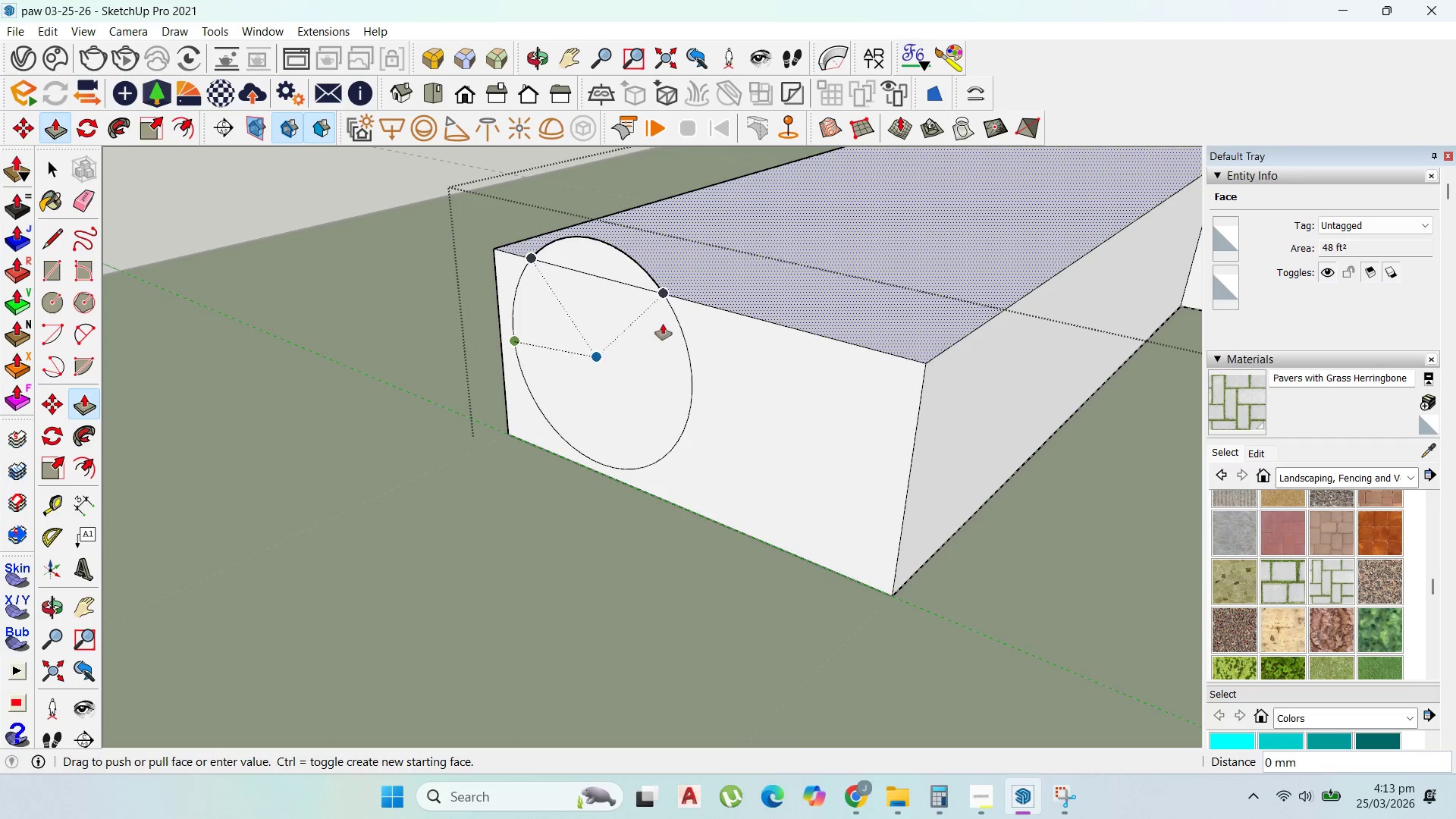 
key(Control+Z)
 